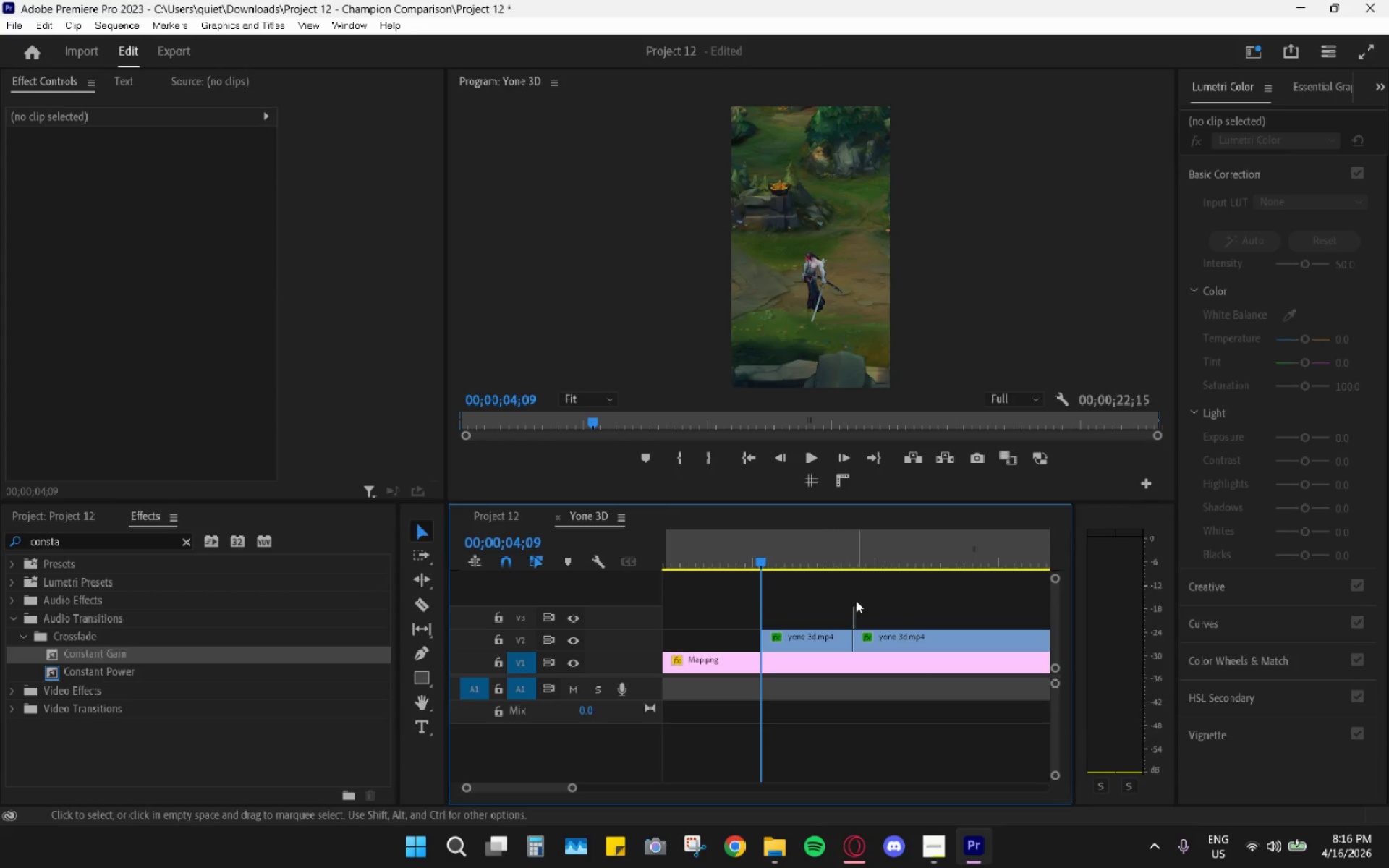 
left_click([854, 611])
 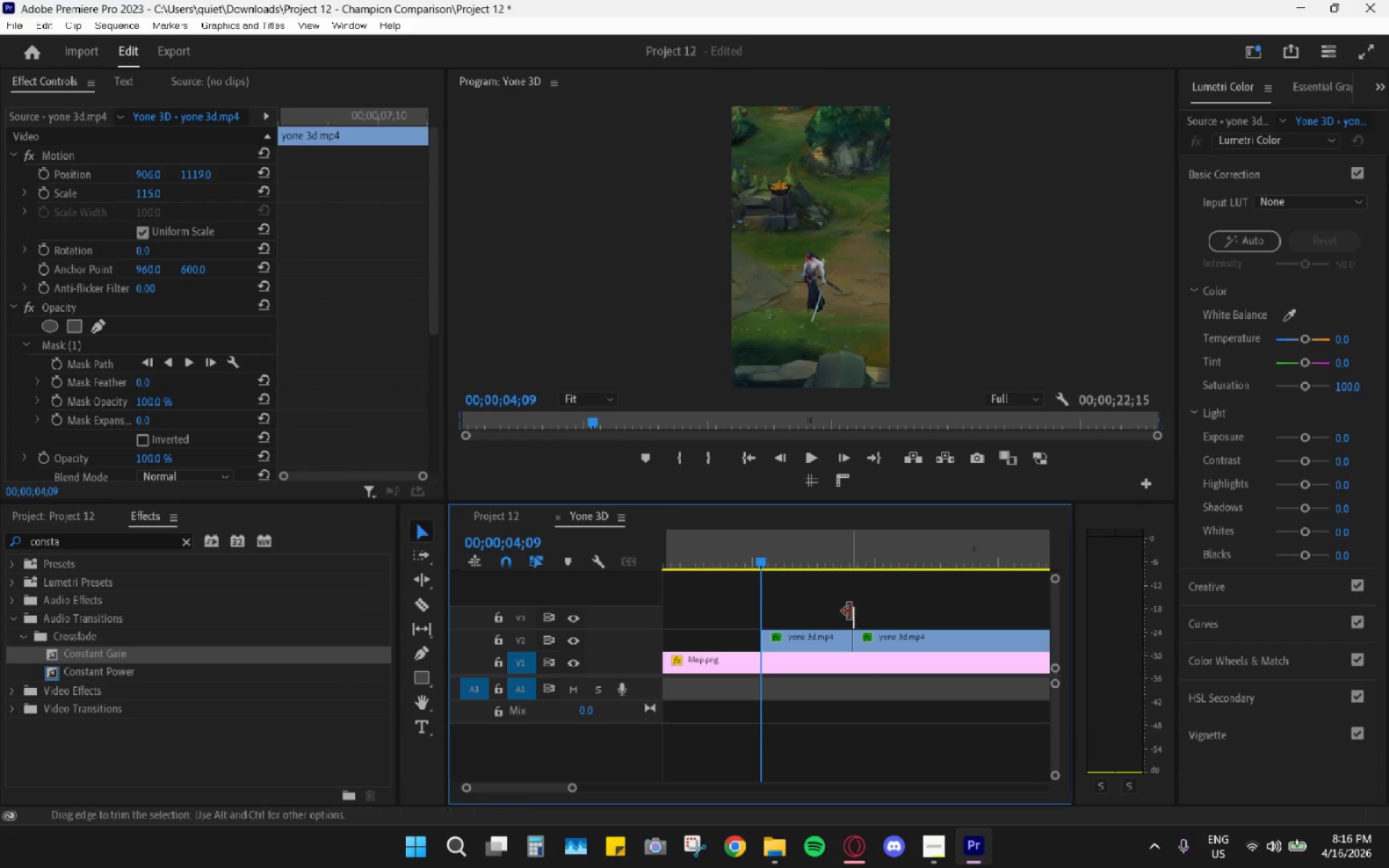 
key(H)
 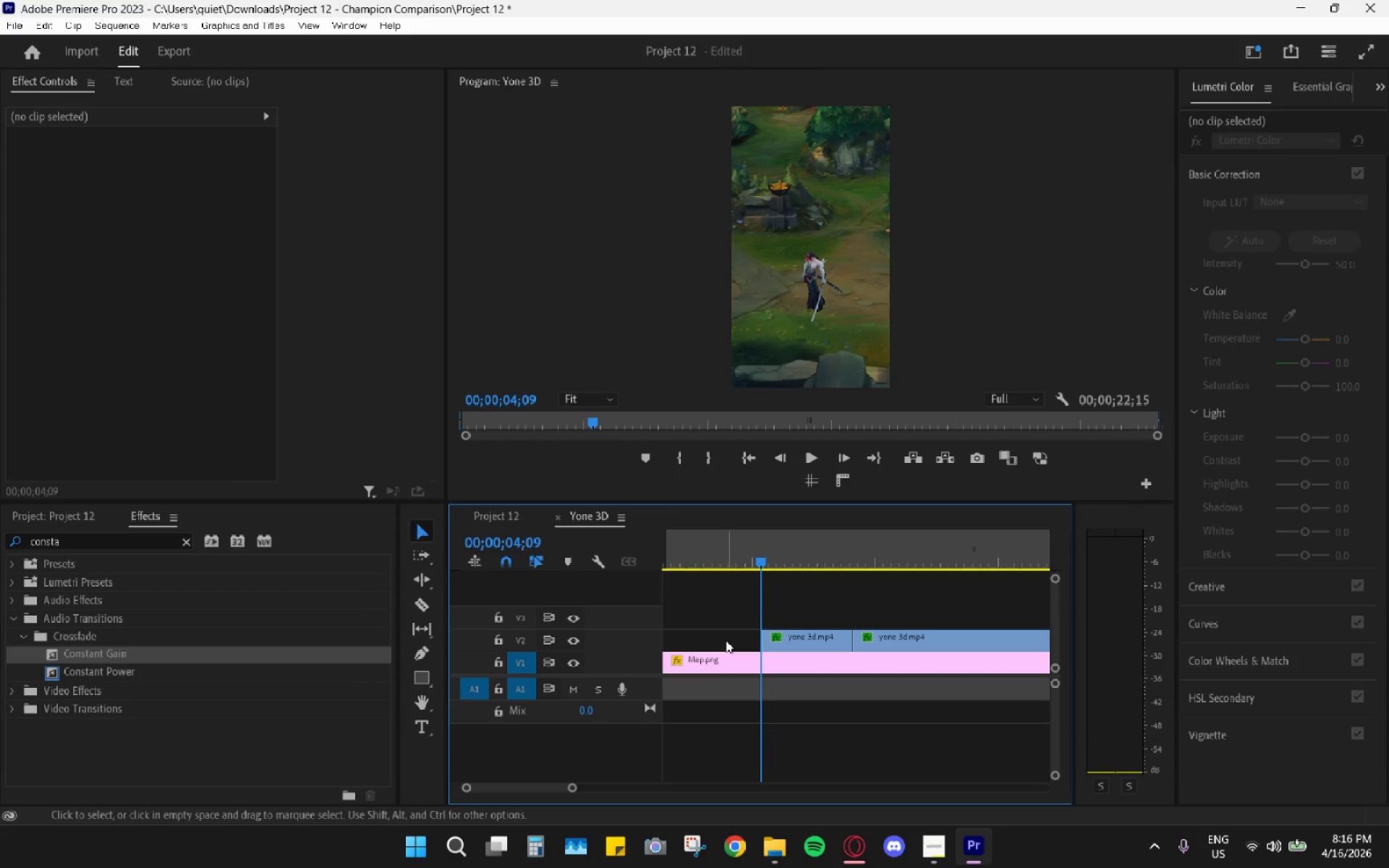 
left_click([722, 644])
 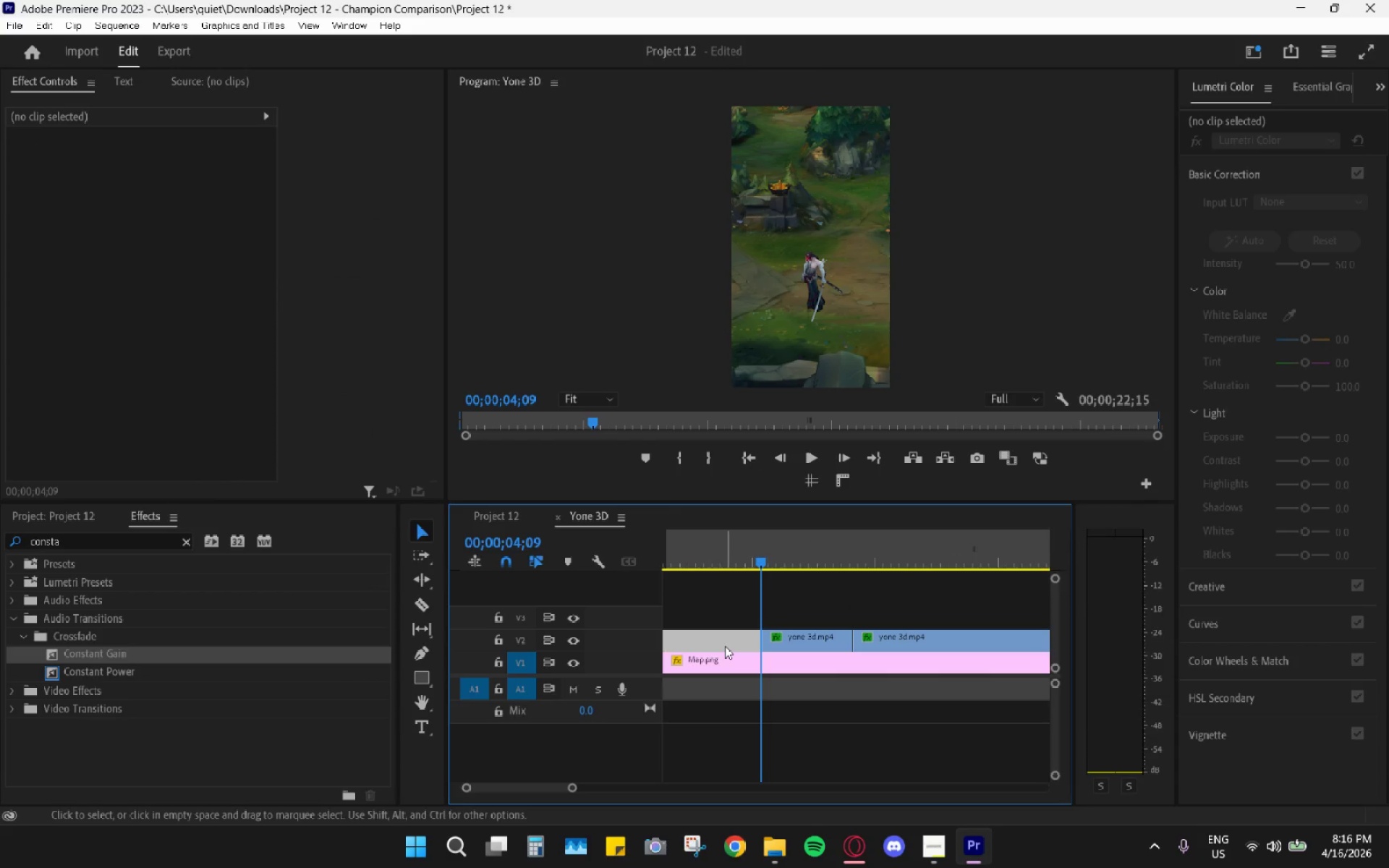 
hold_key(key=AltLeft, duration=0.78)
scroll: coordinate [721, 642], scroll_direction: down, amount: 16.0
 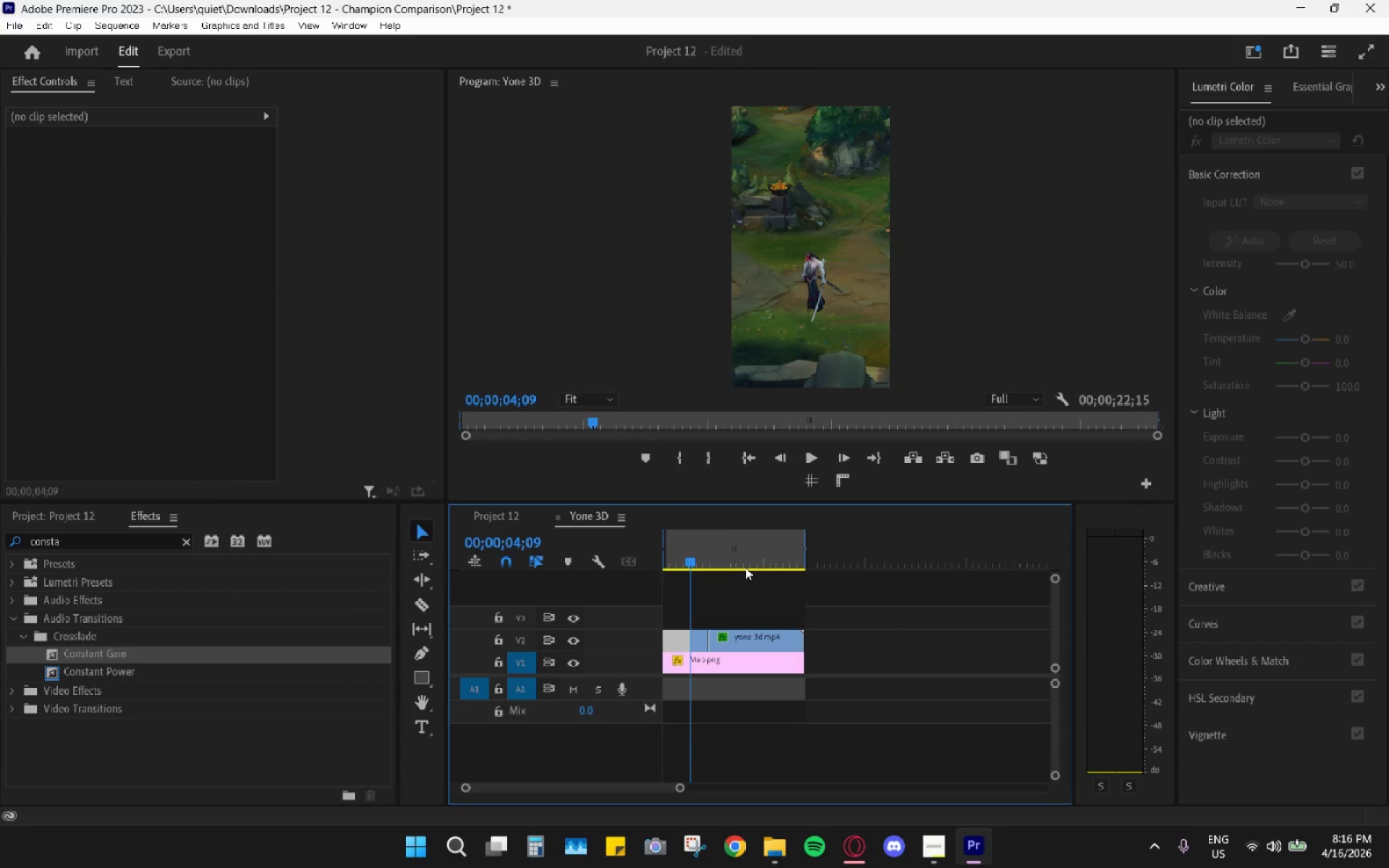 
right_click([748, 551])
 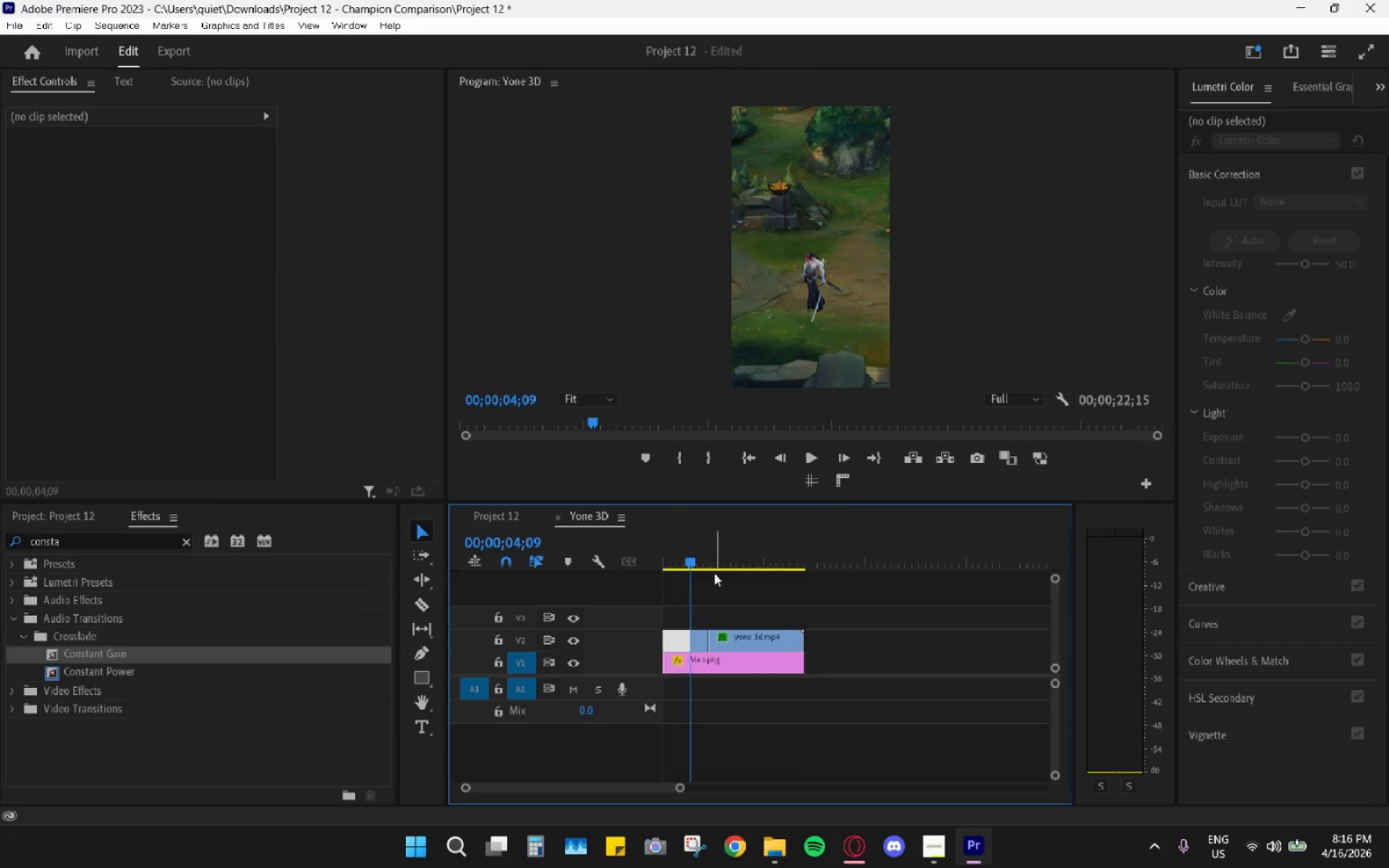 
left_click([723, 592])
 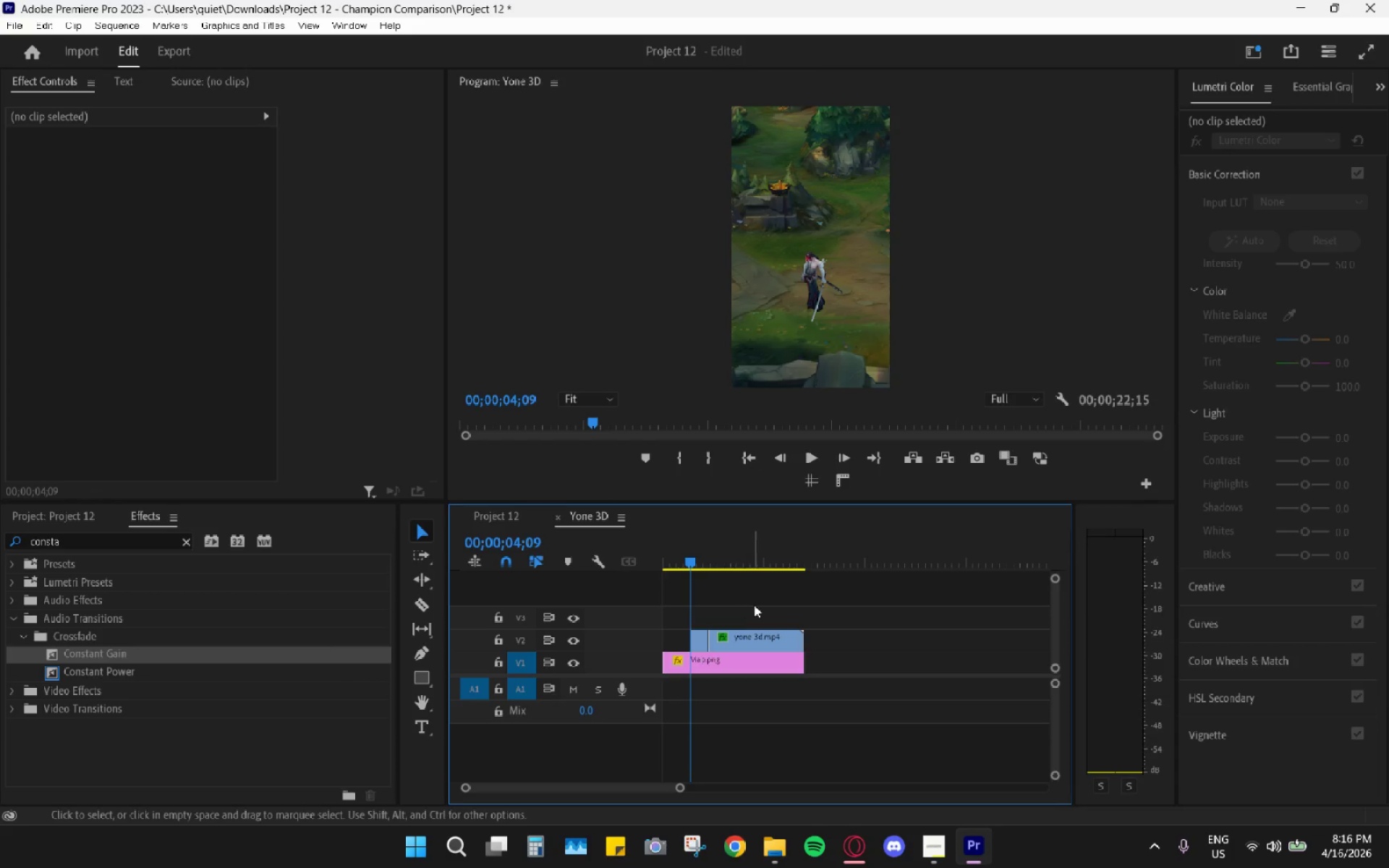 
left_click_drag(start_coordinate=[755, 603], to_coordinate=[692, 651])
 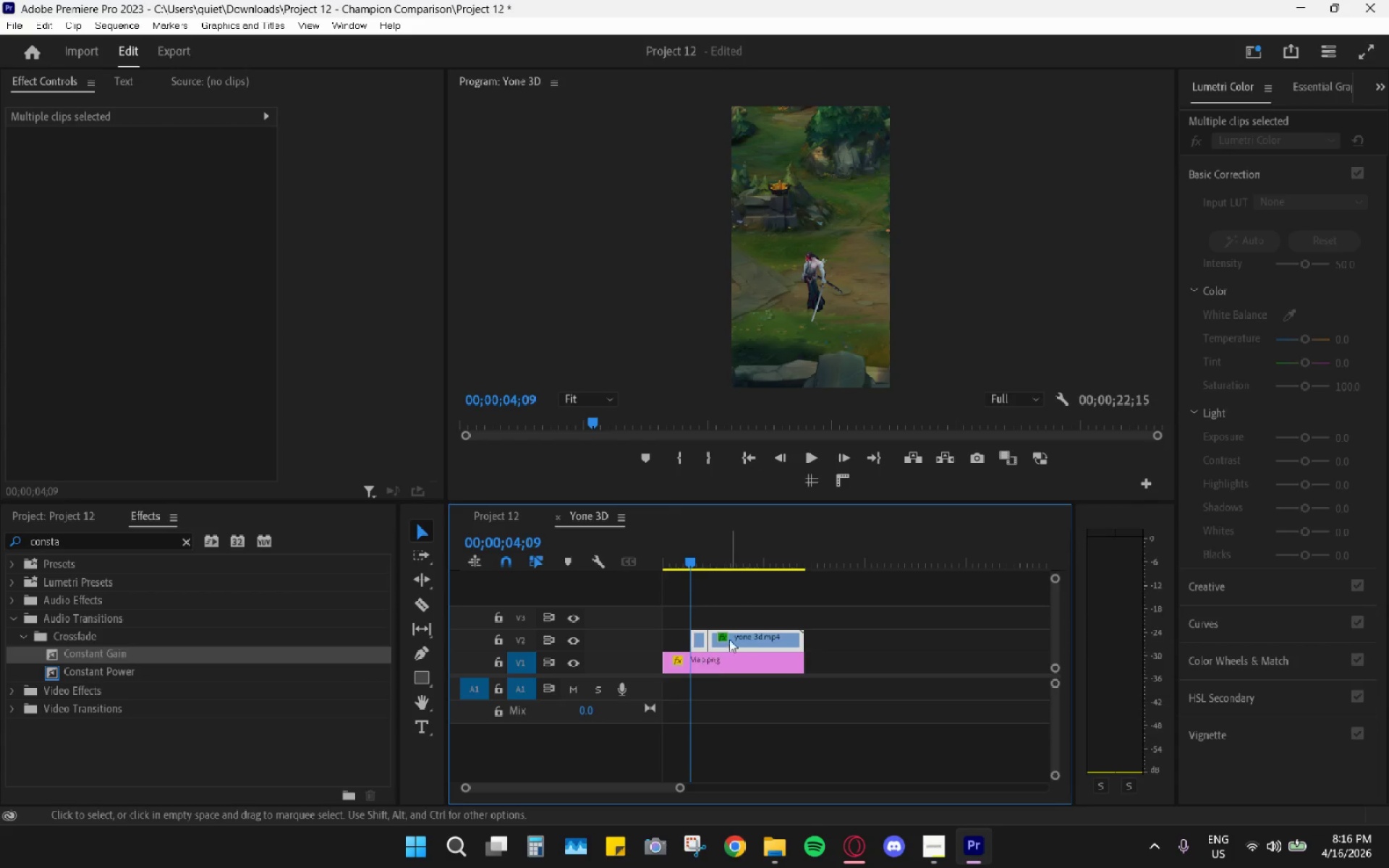 
left_click_drag(start_coordinate=[731, 634], to_coordinate=[693, 635])
 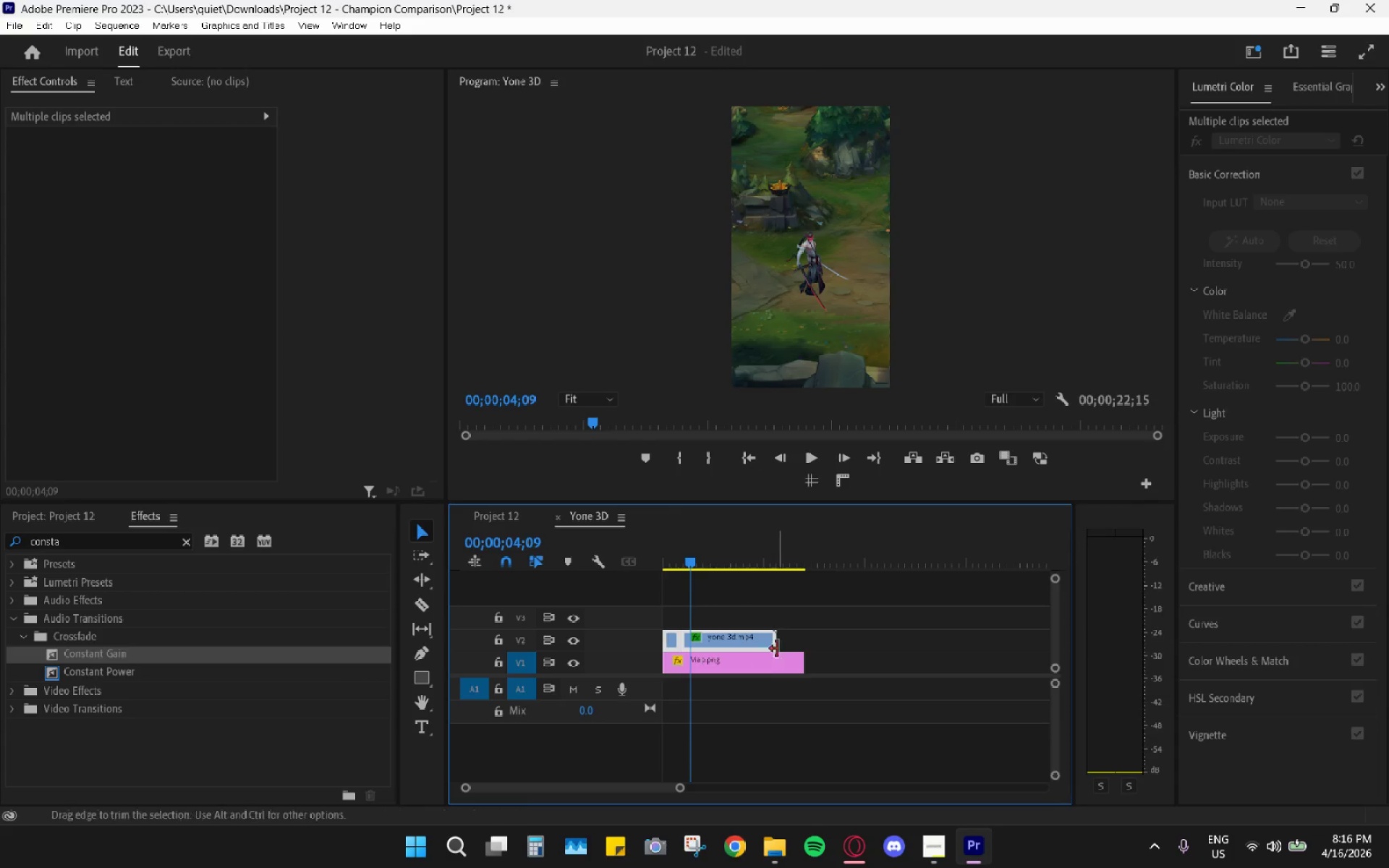 
key(C)
 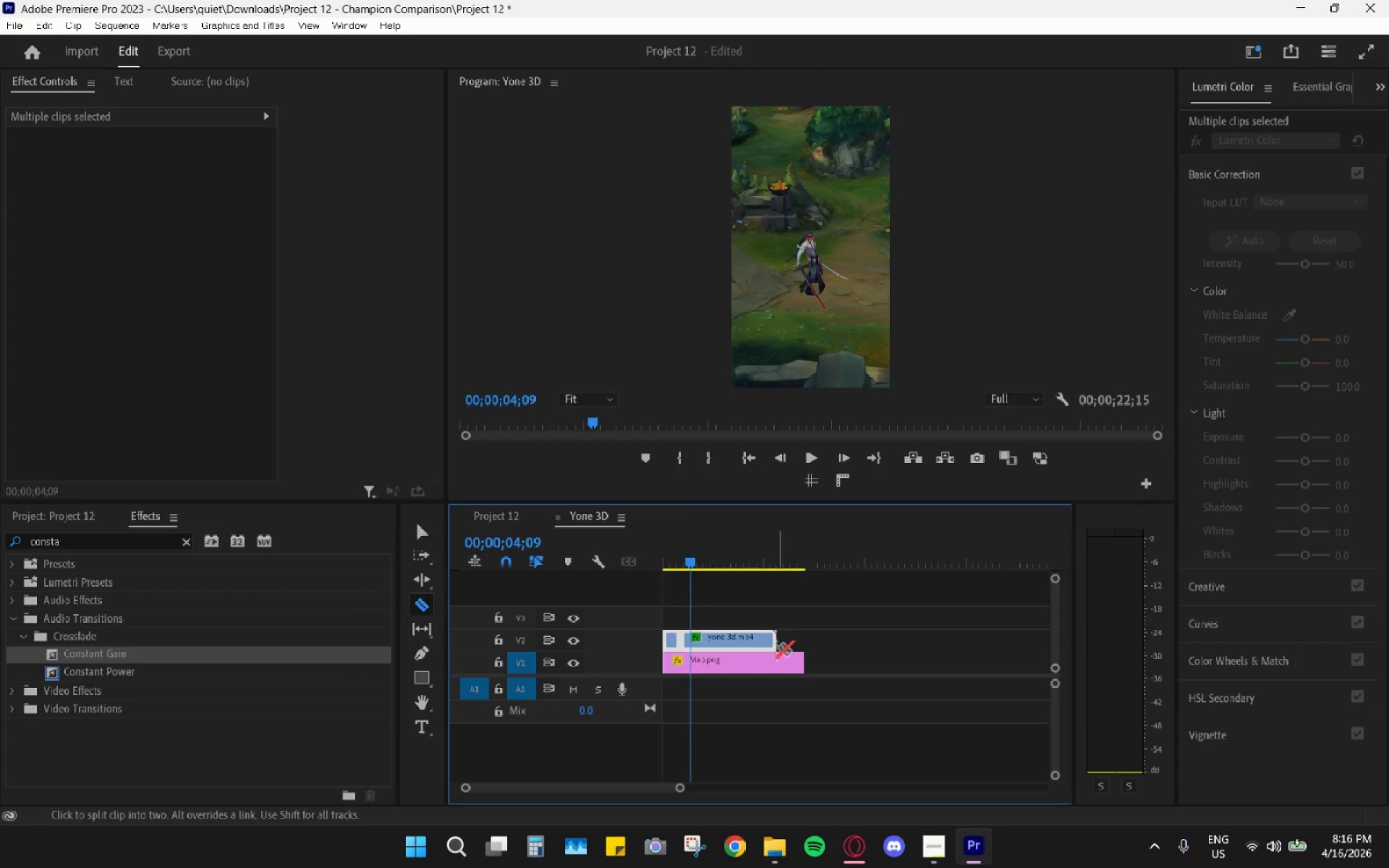 
left_click([770, 662])
 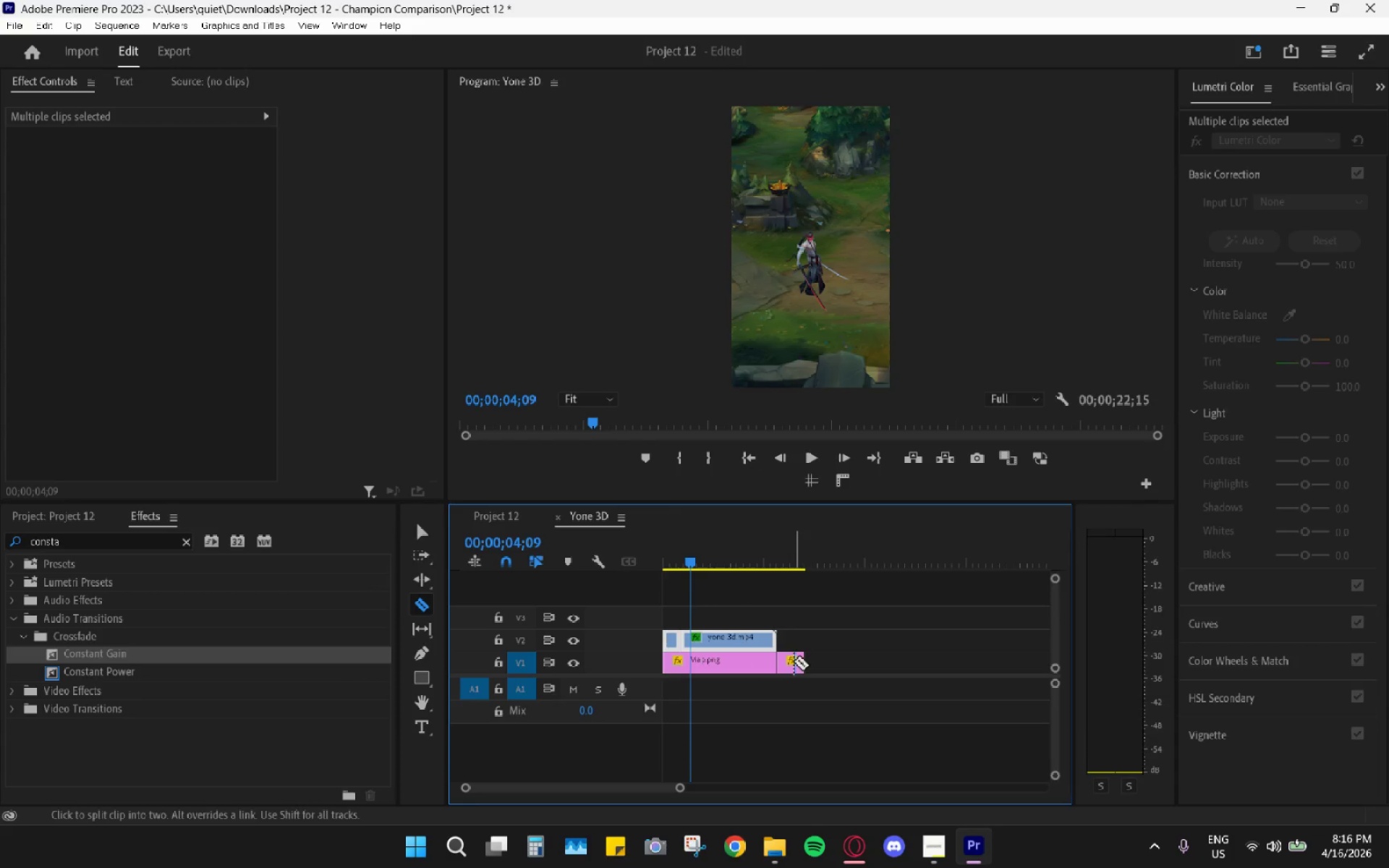 
key(V)
 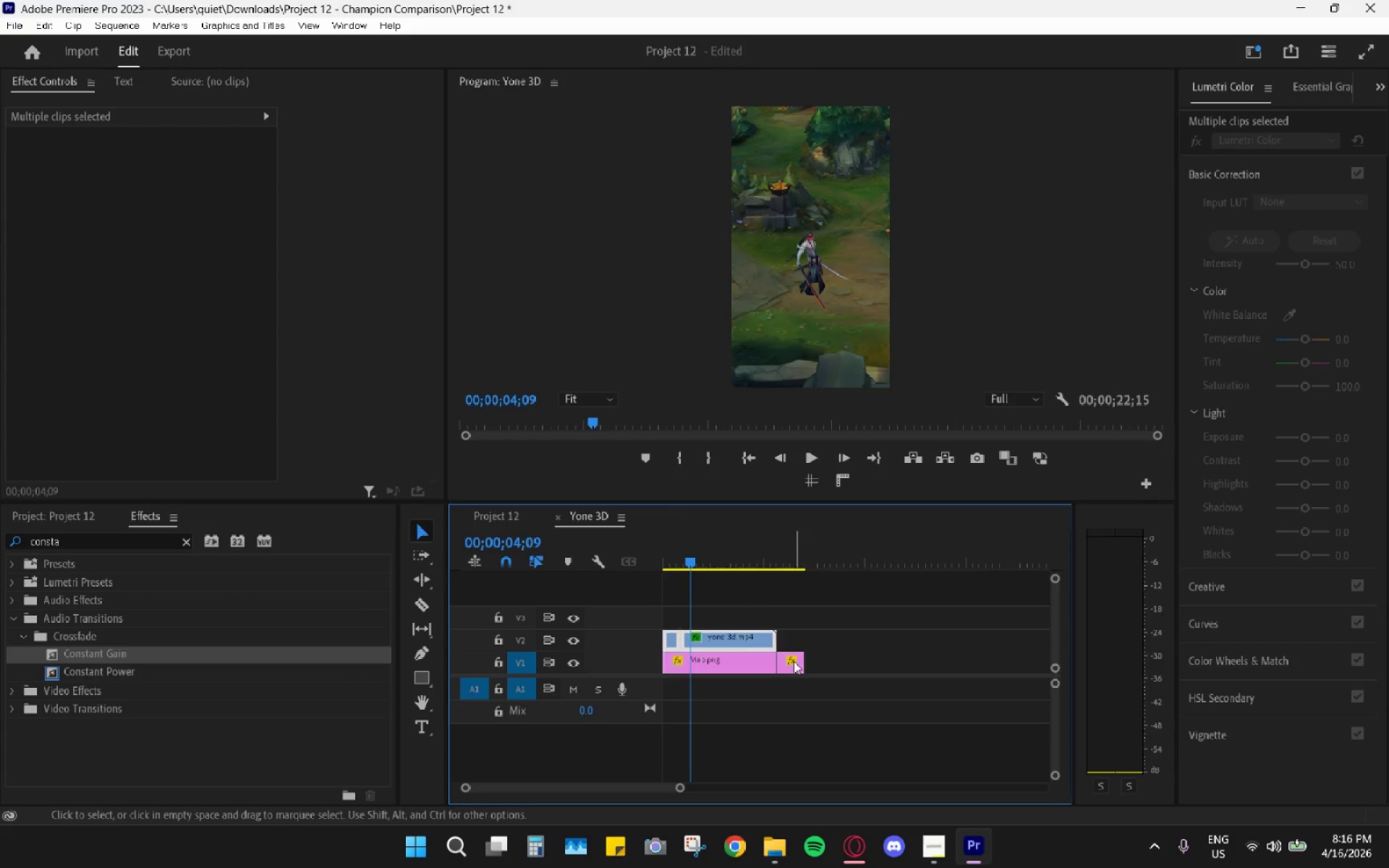 
left_click([794, 661])
 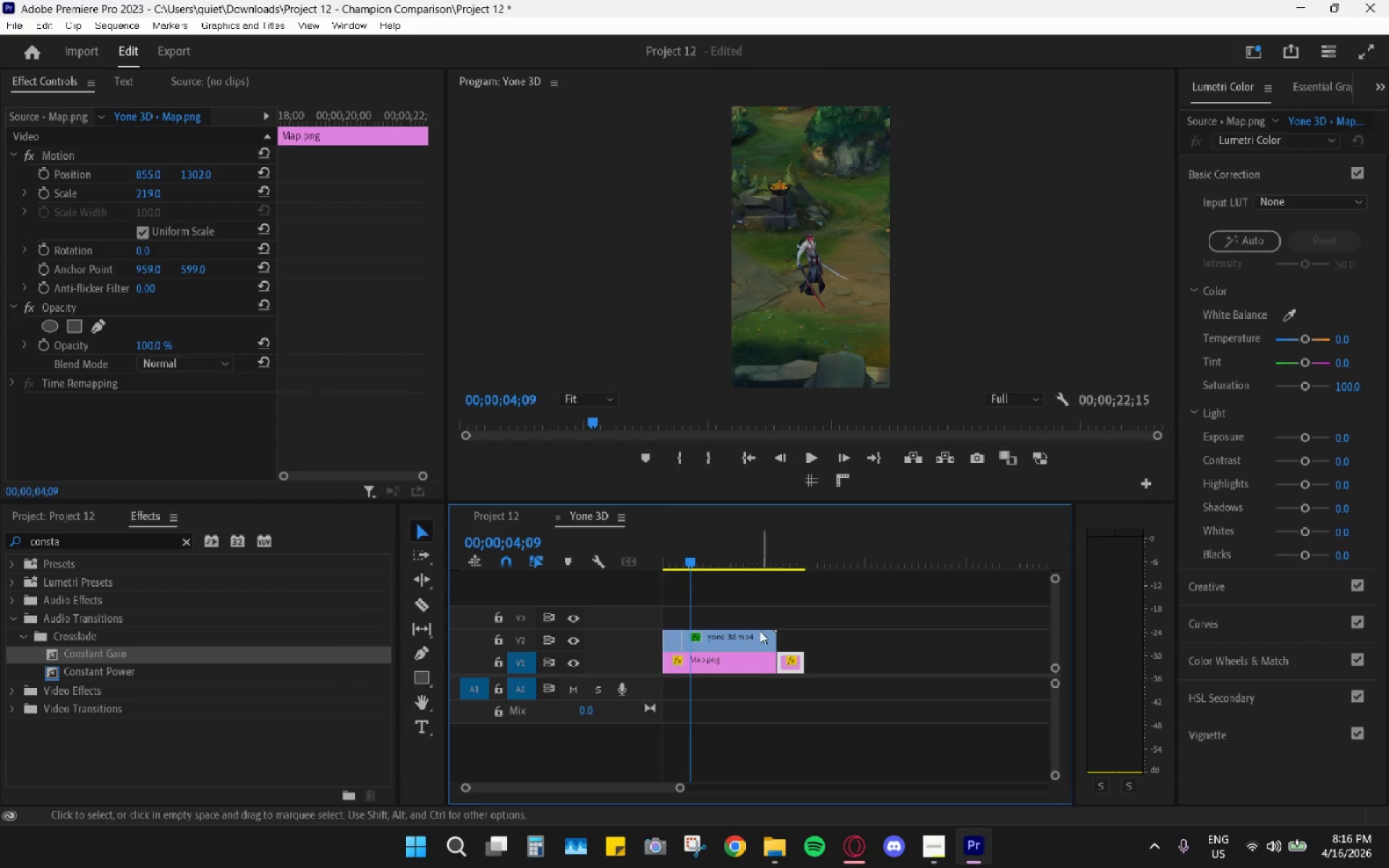 
type(jh )
 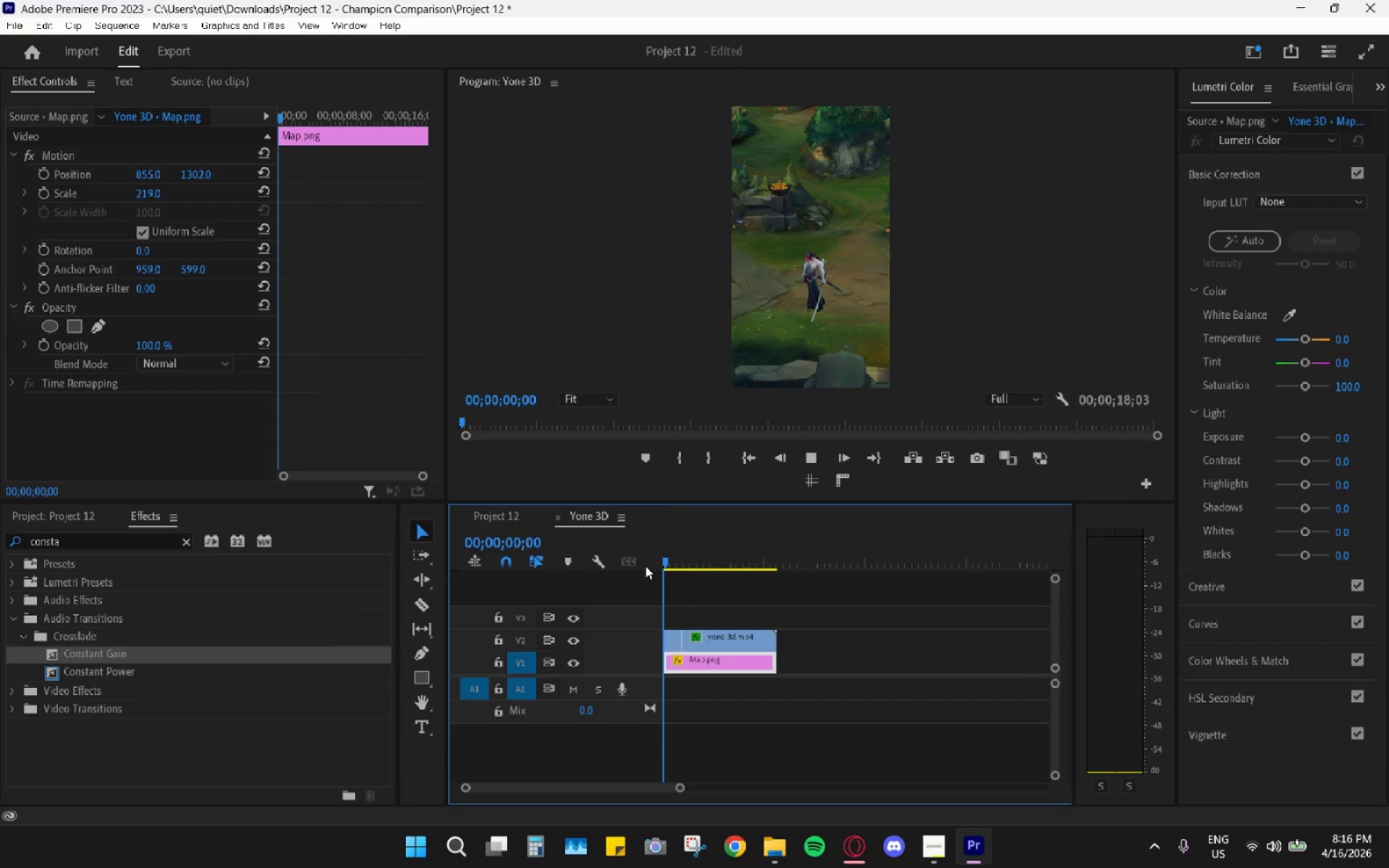 
left_click_drag(start_coordinate=[689, 562], to_coordinate=[630, 560])
 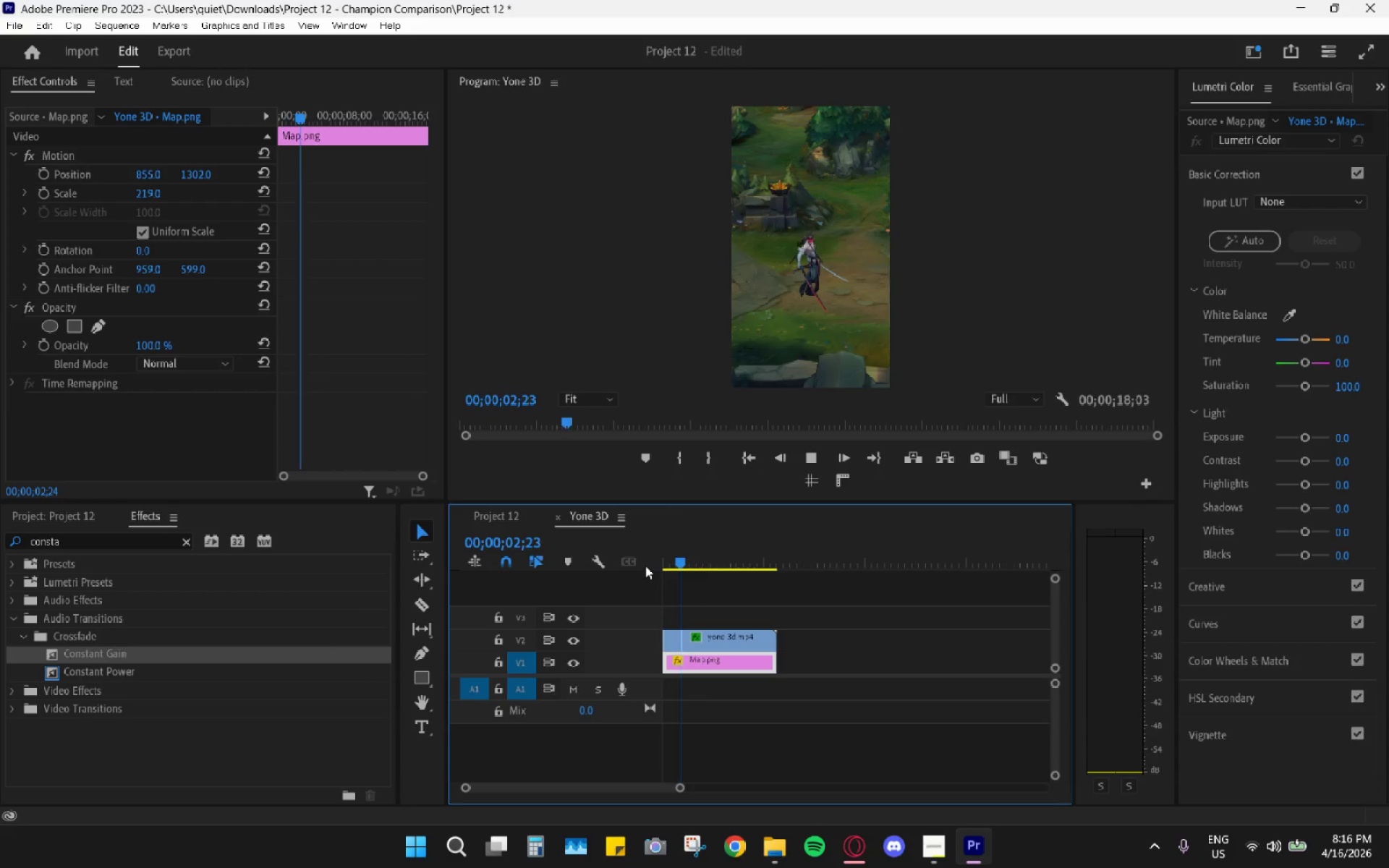 
wait(8.23)
 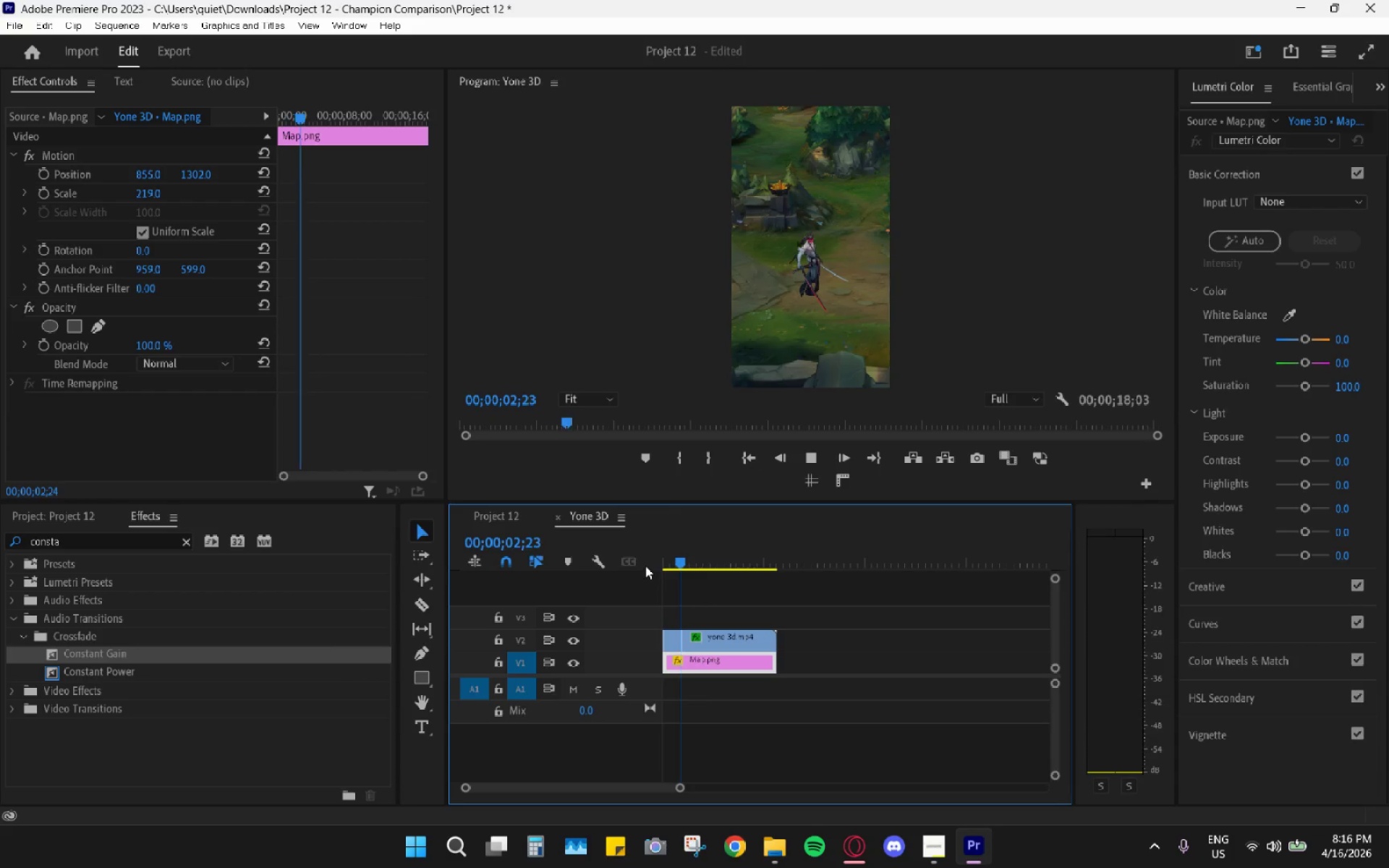 
left_click_drag(start_coordinate=[712, 556], to_coordinate=[739, 568])
 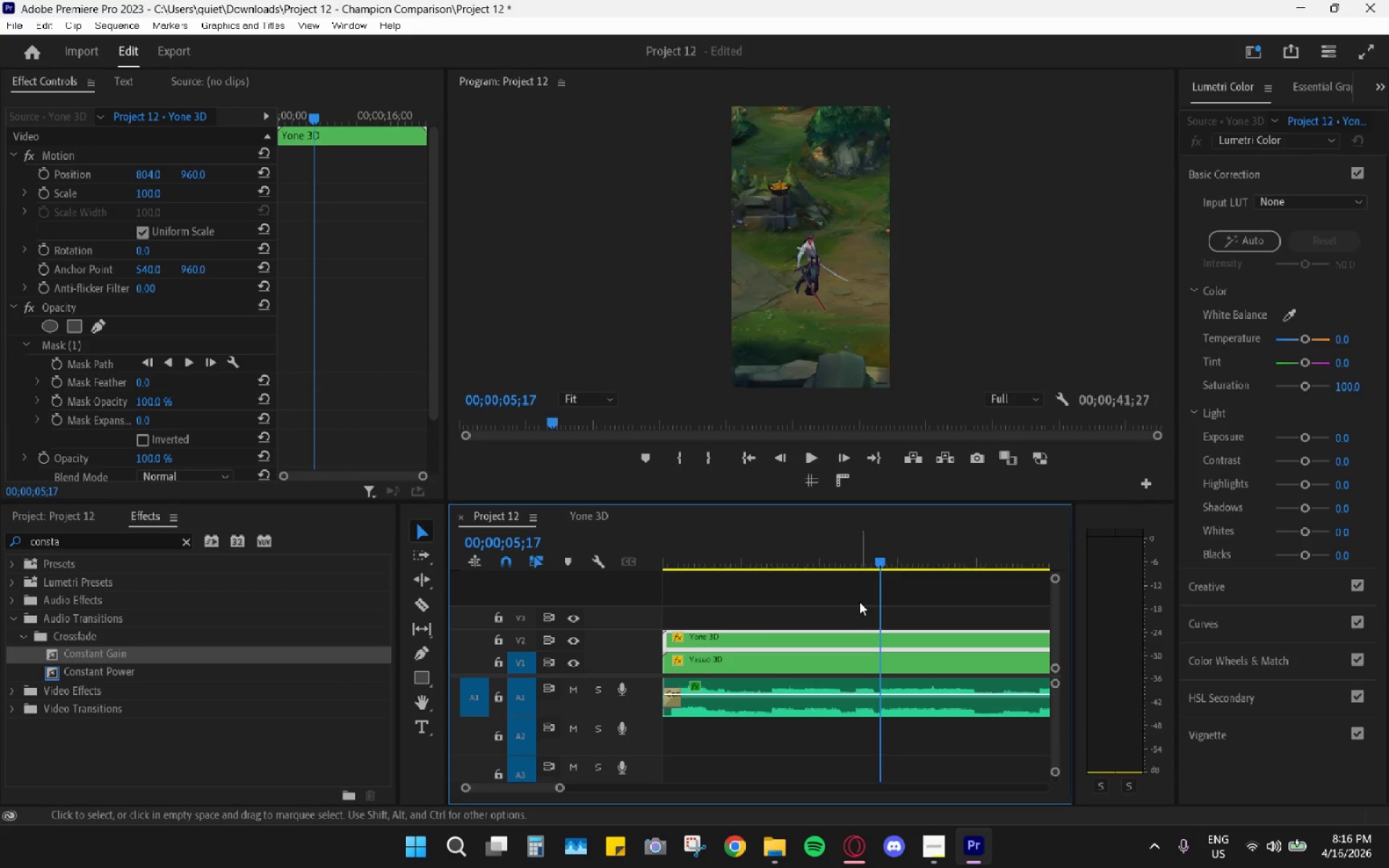 
hold_key(key=AltLeft, duration=0.8)
scroll: coordinate [843, 621], scroll_direction: down, amount: 9.0
 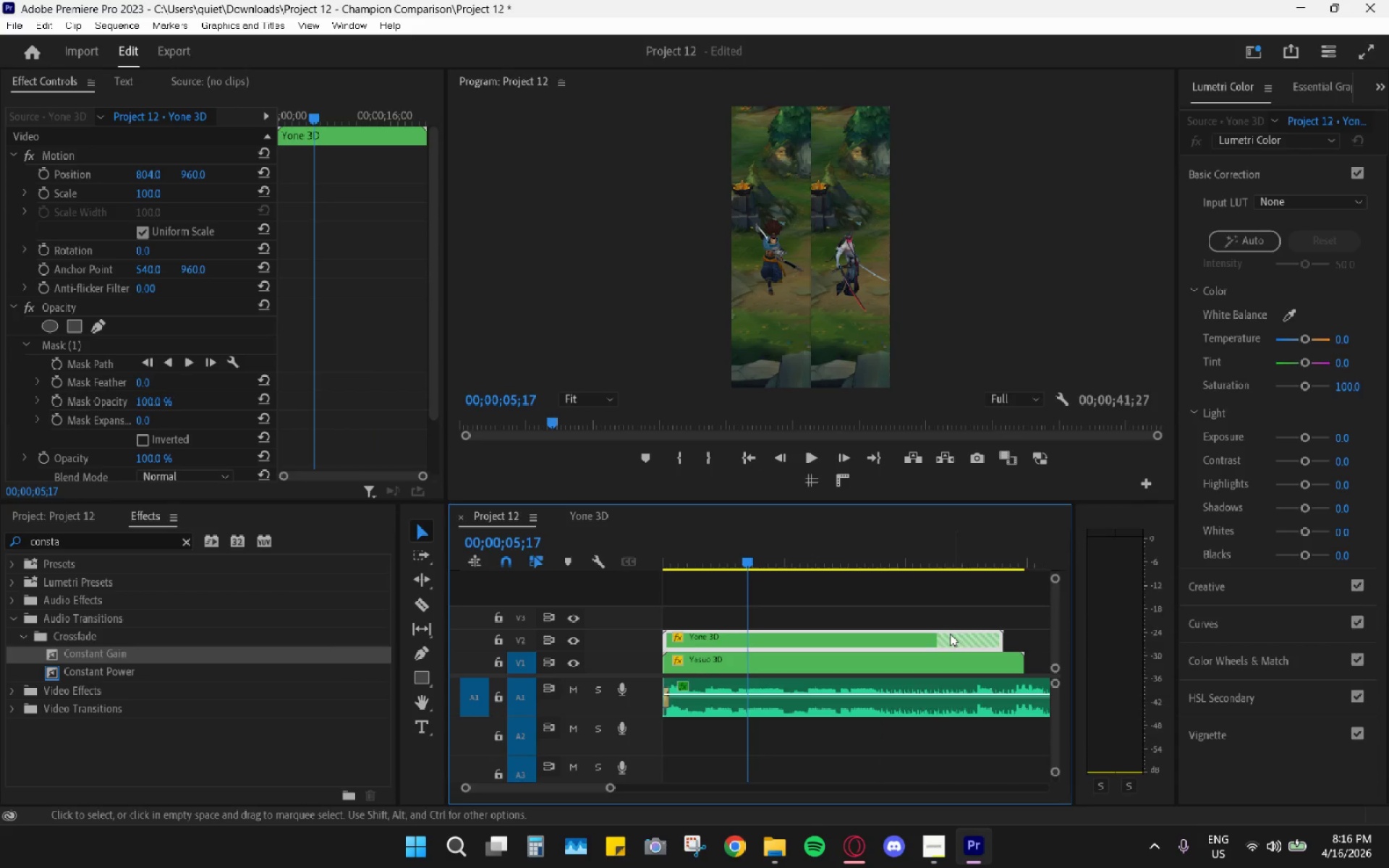 
key(C)
 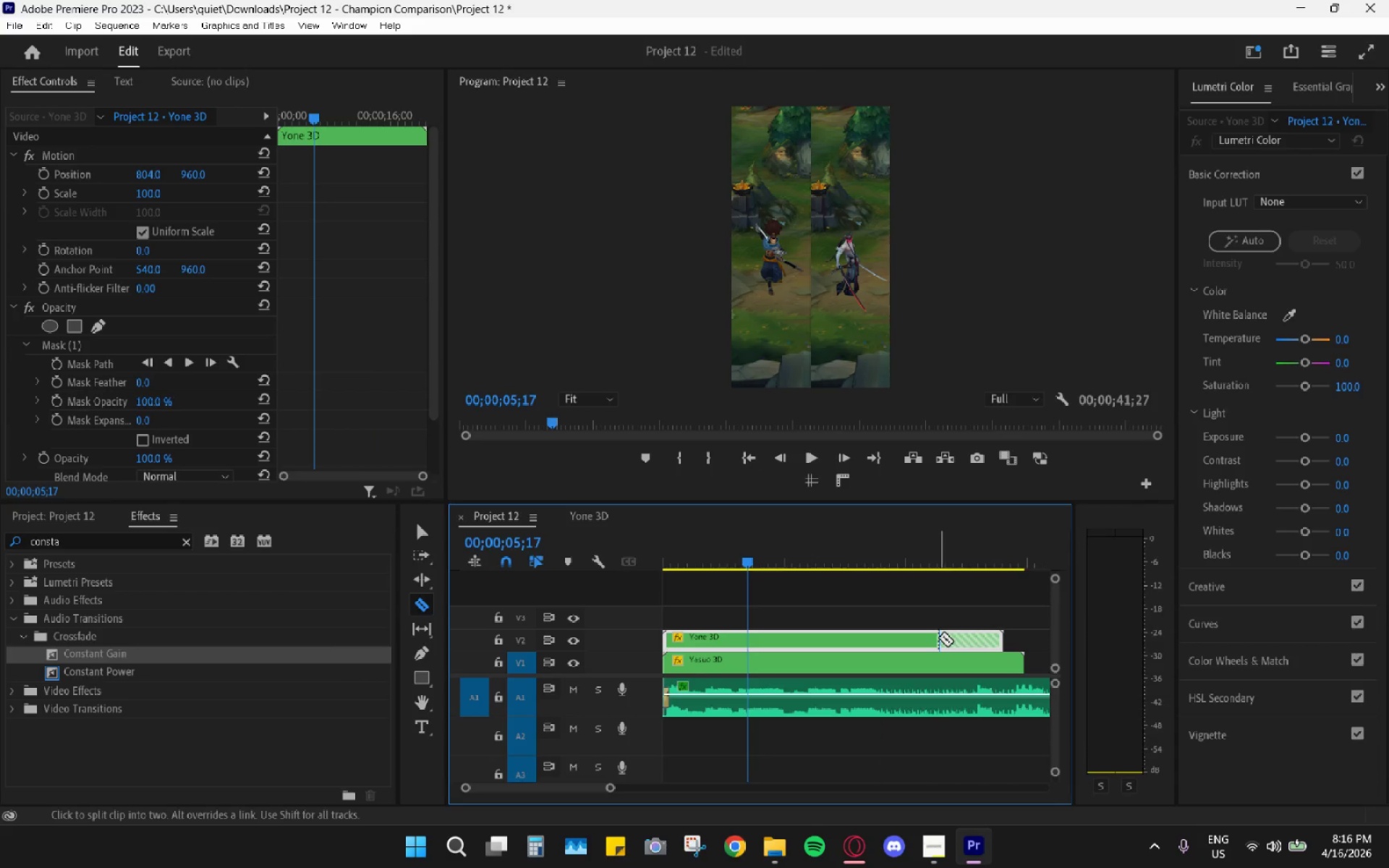 
left_click([935, 637])
 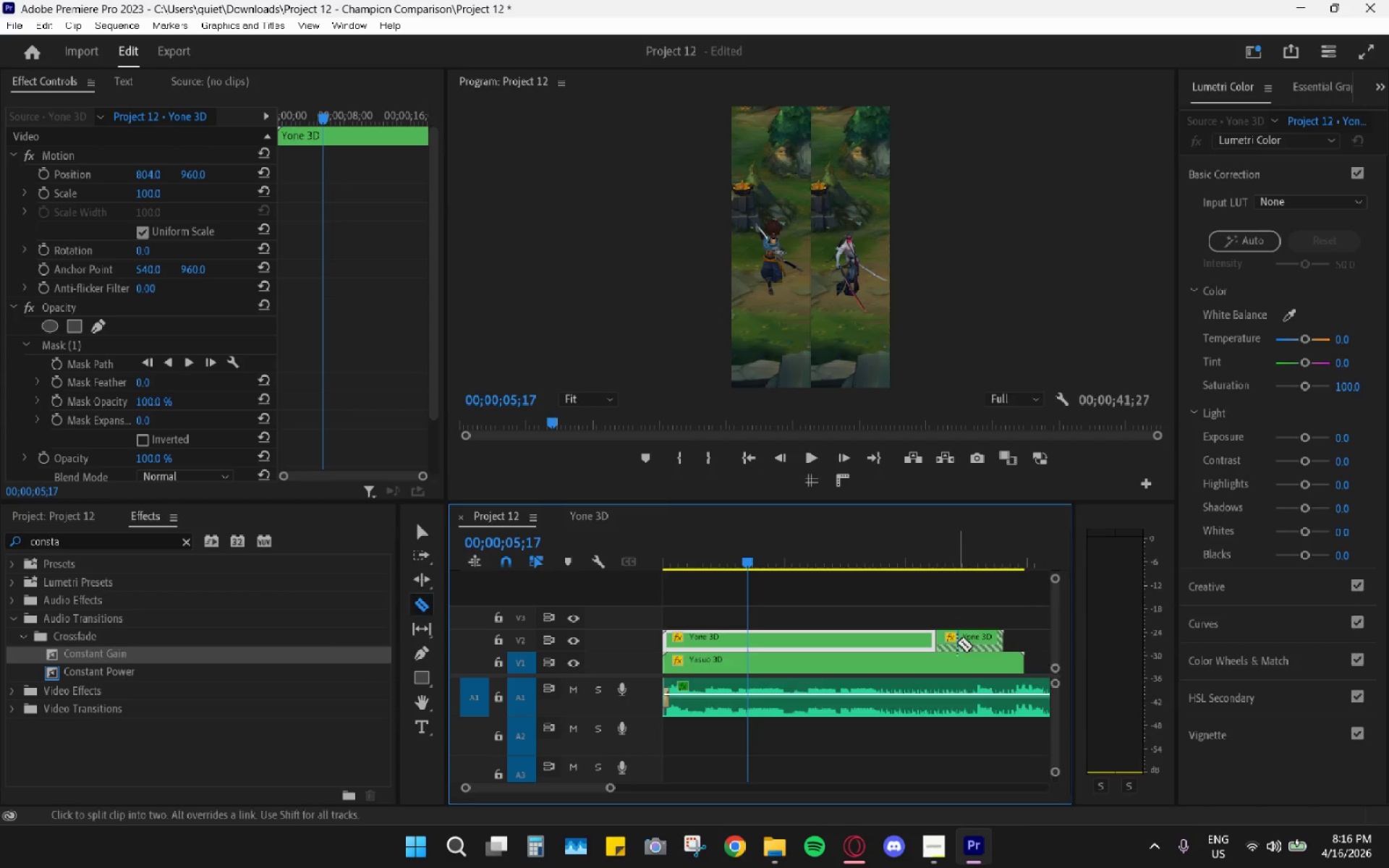 
key(V)
 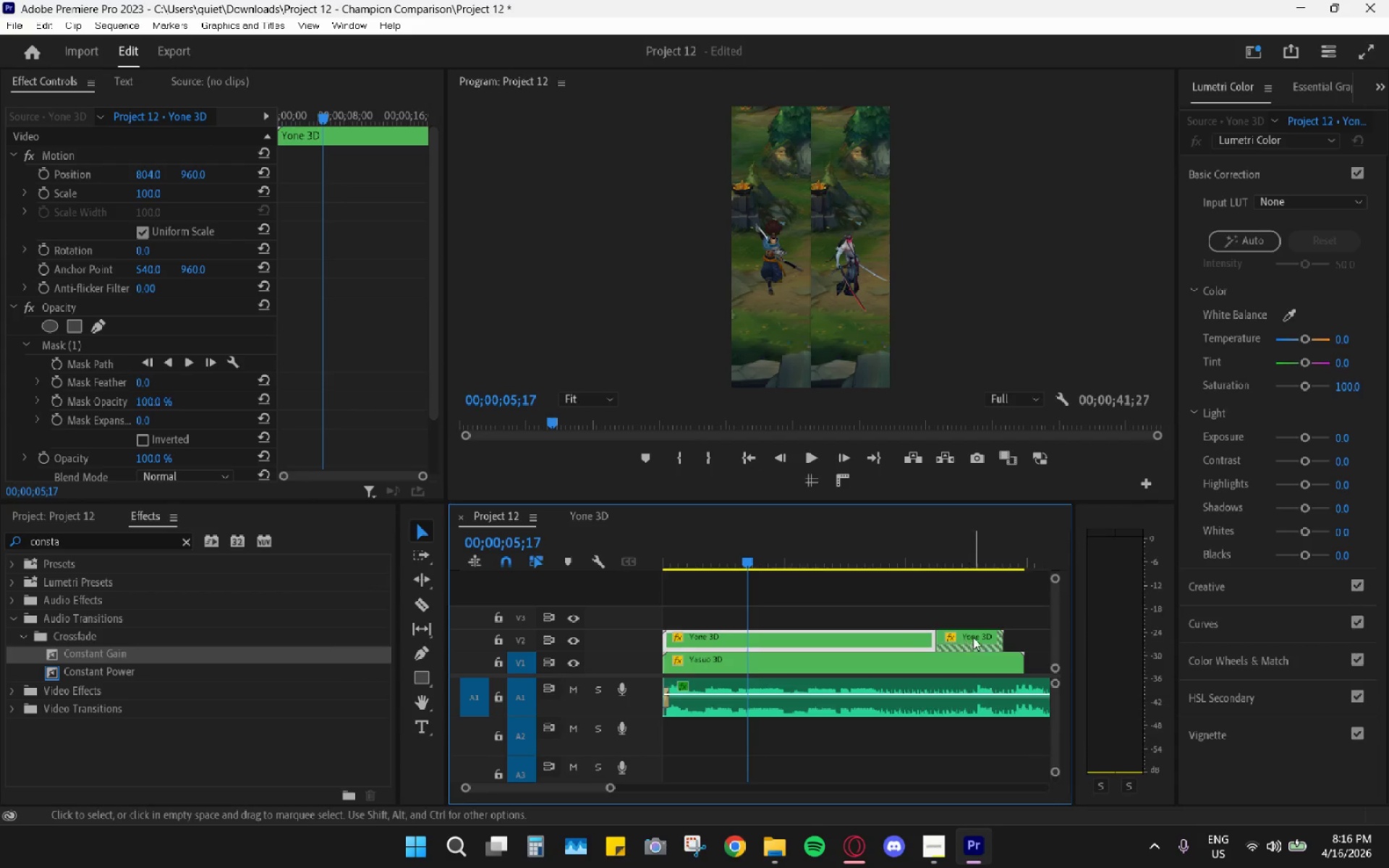 
left_click([973, 637])
 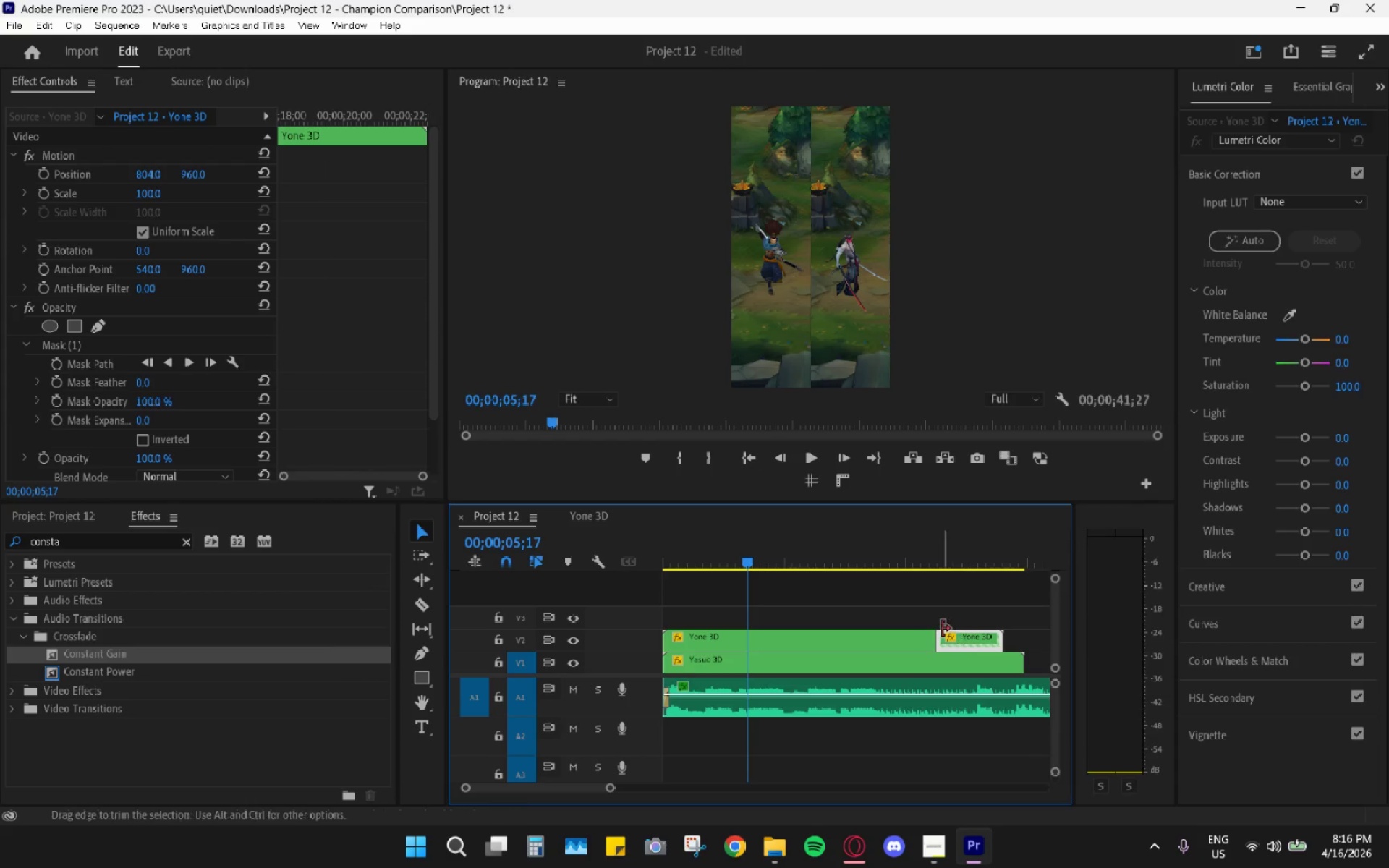 
key(H)
 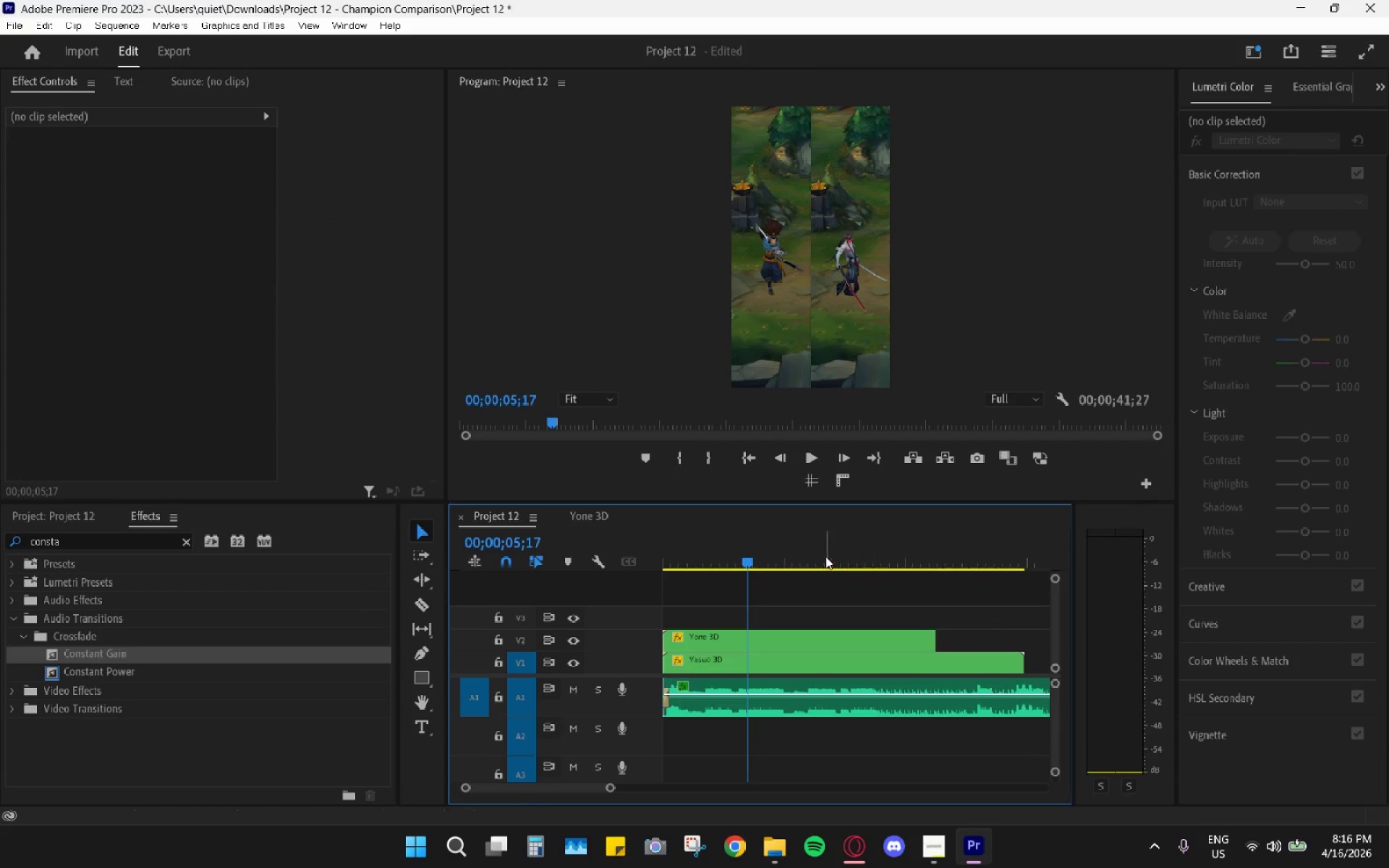 
left_click_drag(start_coordinate=[788, 550], to_coordinate=[726, 583])
 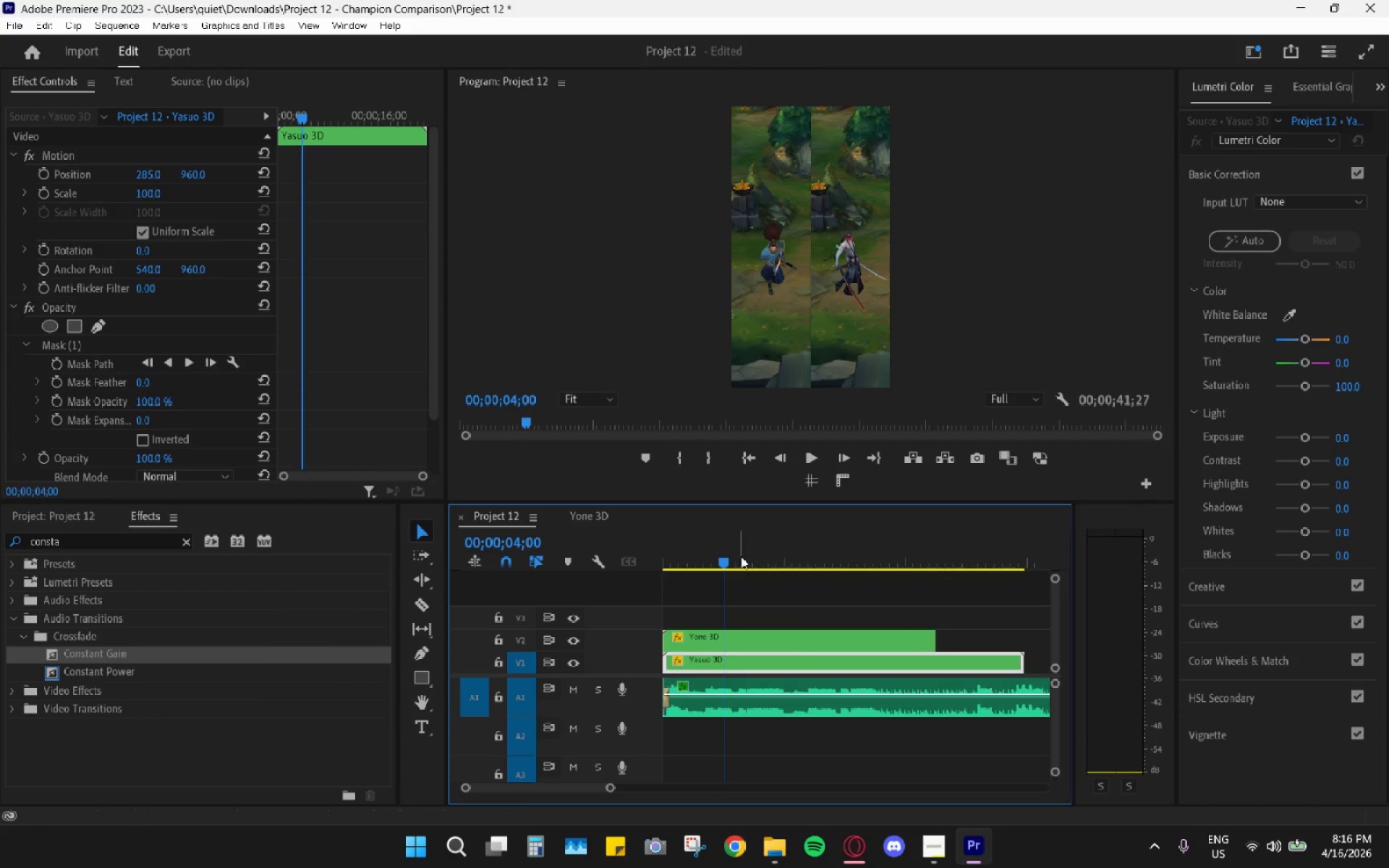 
left_click_drag(start_coordinate=[734, 549], to_coordinate=[647, 605])
 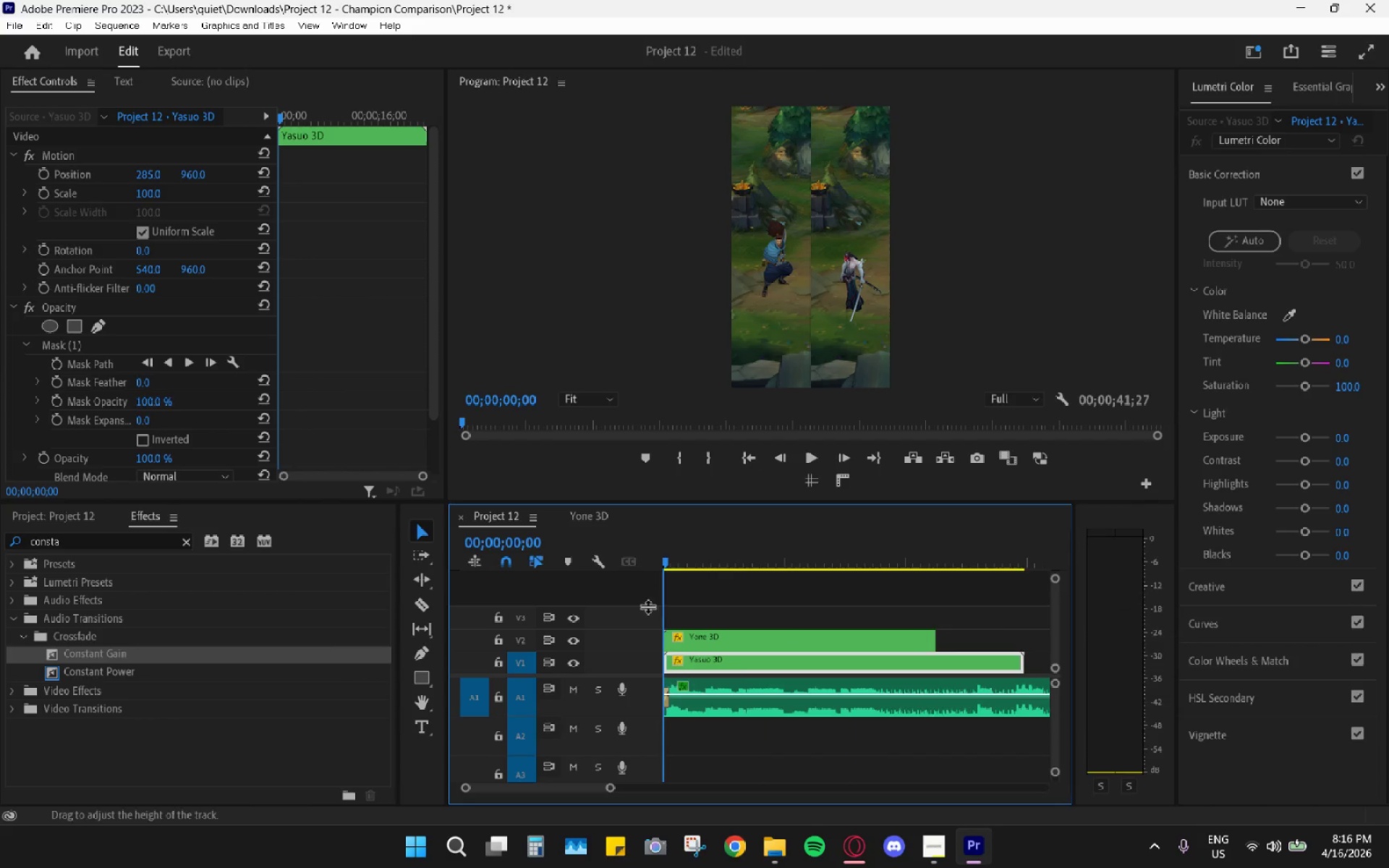 
key(Space)
 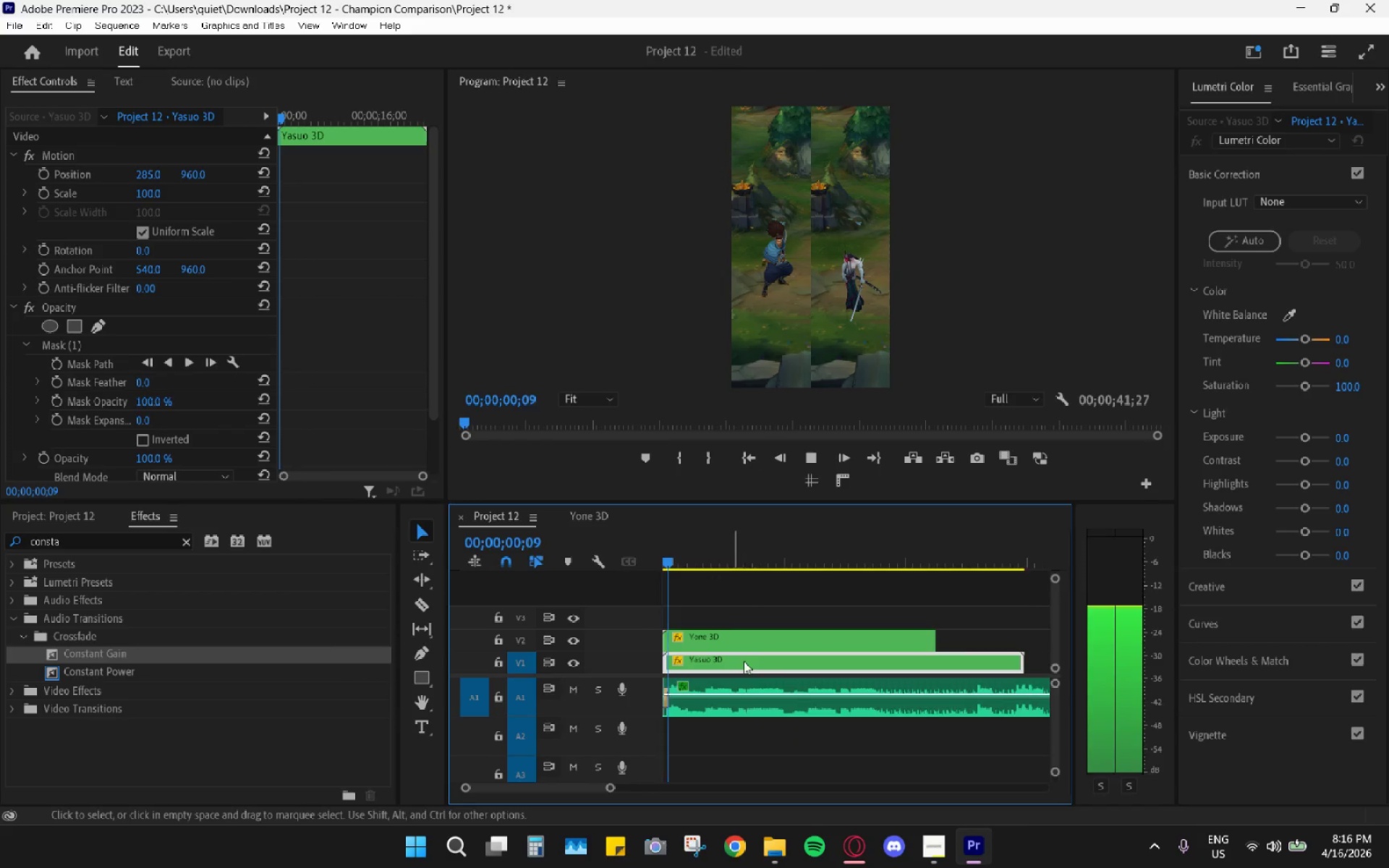 
key(Alt+AltLeft)
 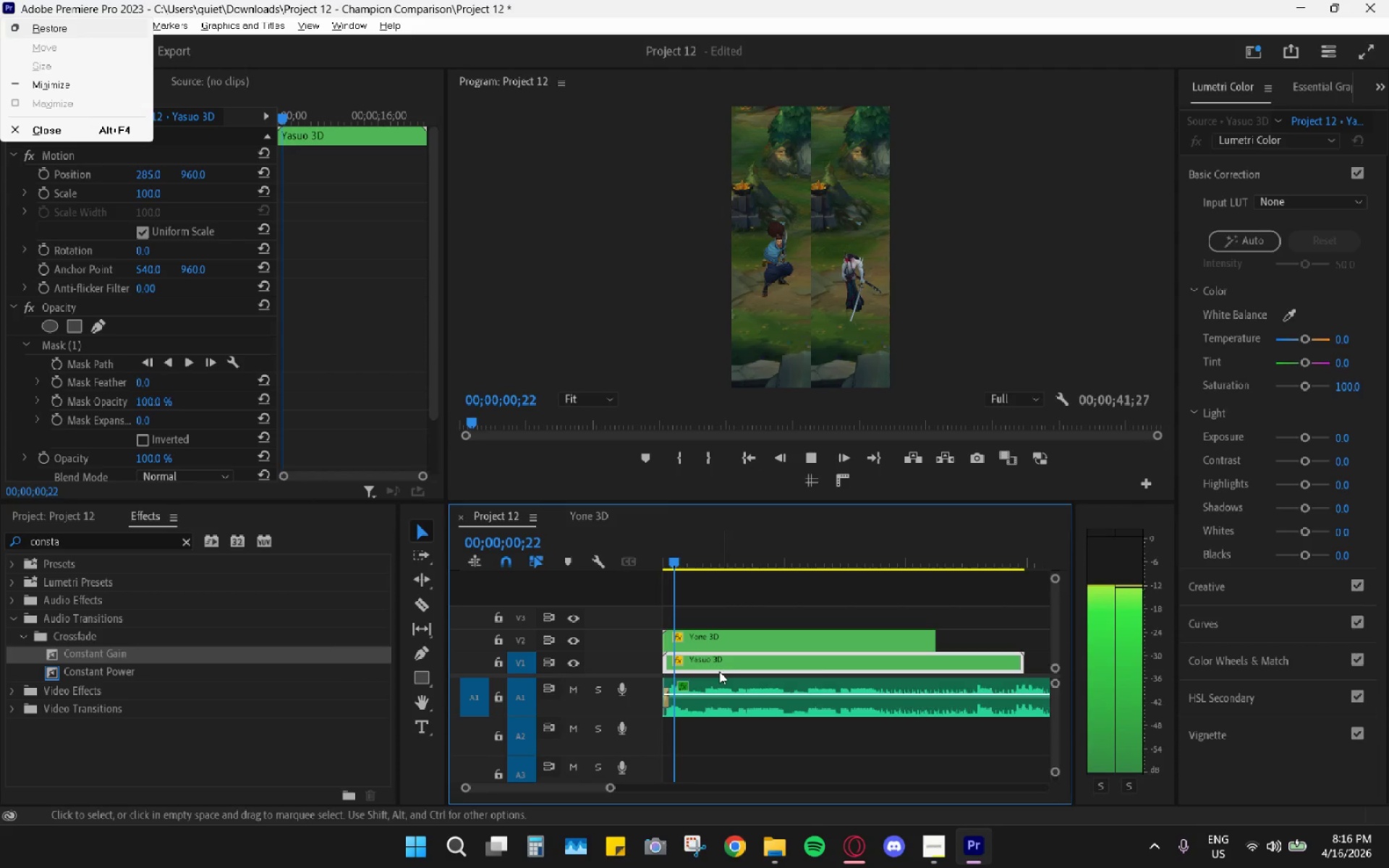 
key(Space)
 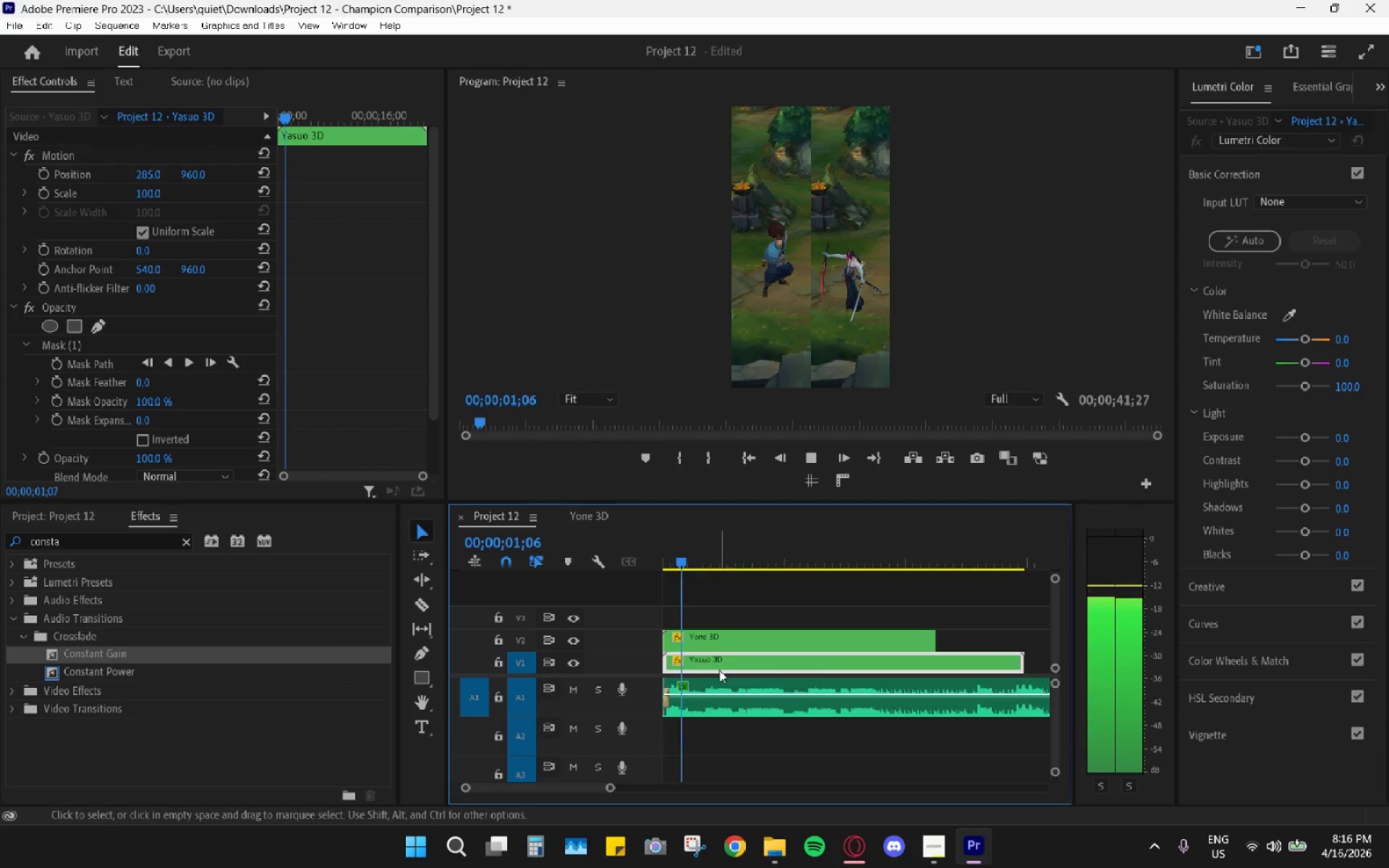 
double_click([719, 669])
 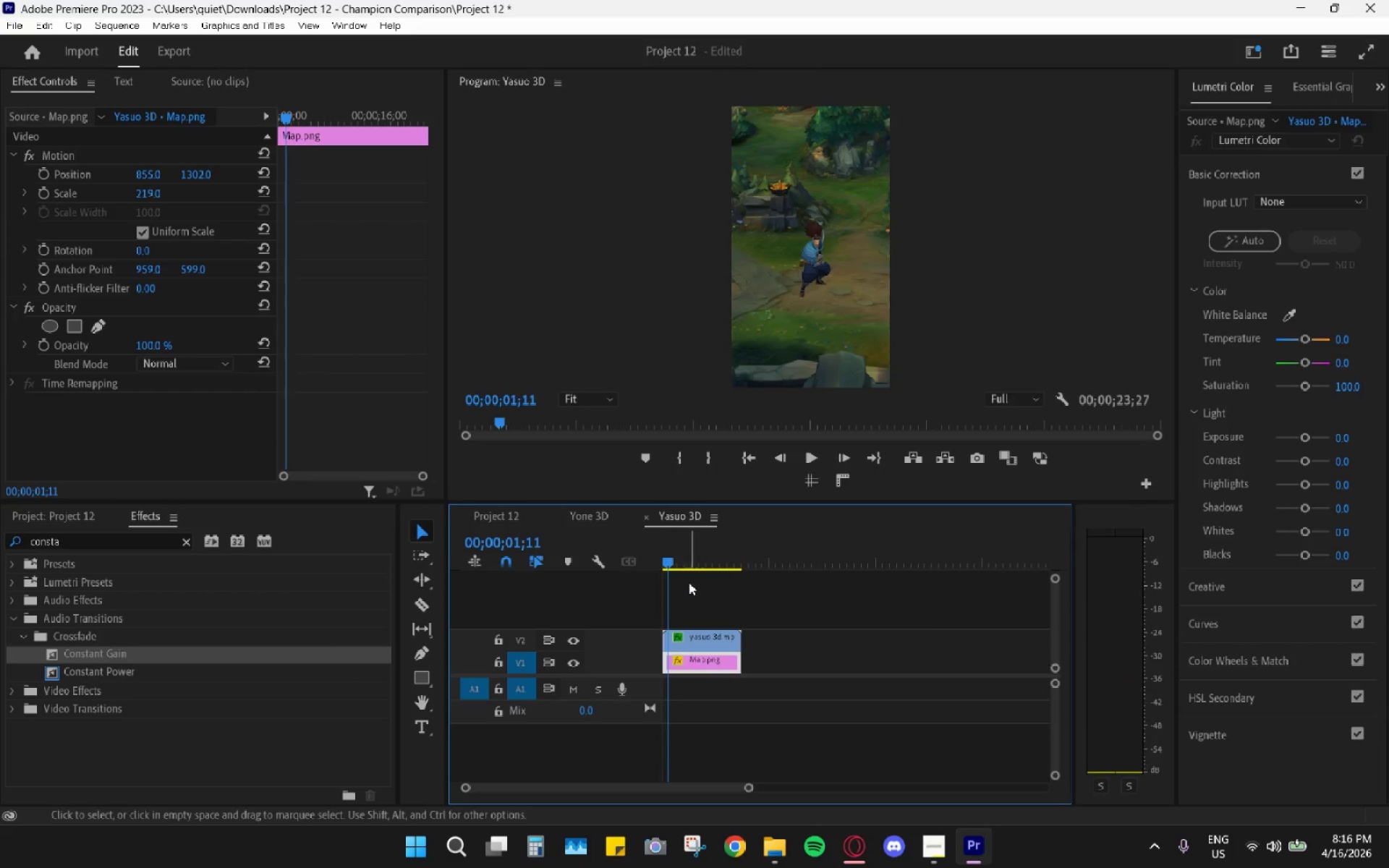 
hold_key(key=AltLeft, duration=0.83)
scroll: coordinate [666, 671], scroll_direction: up, amount: 17.0
 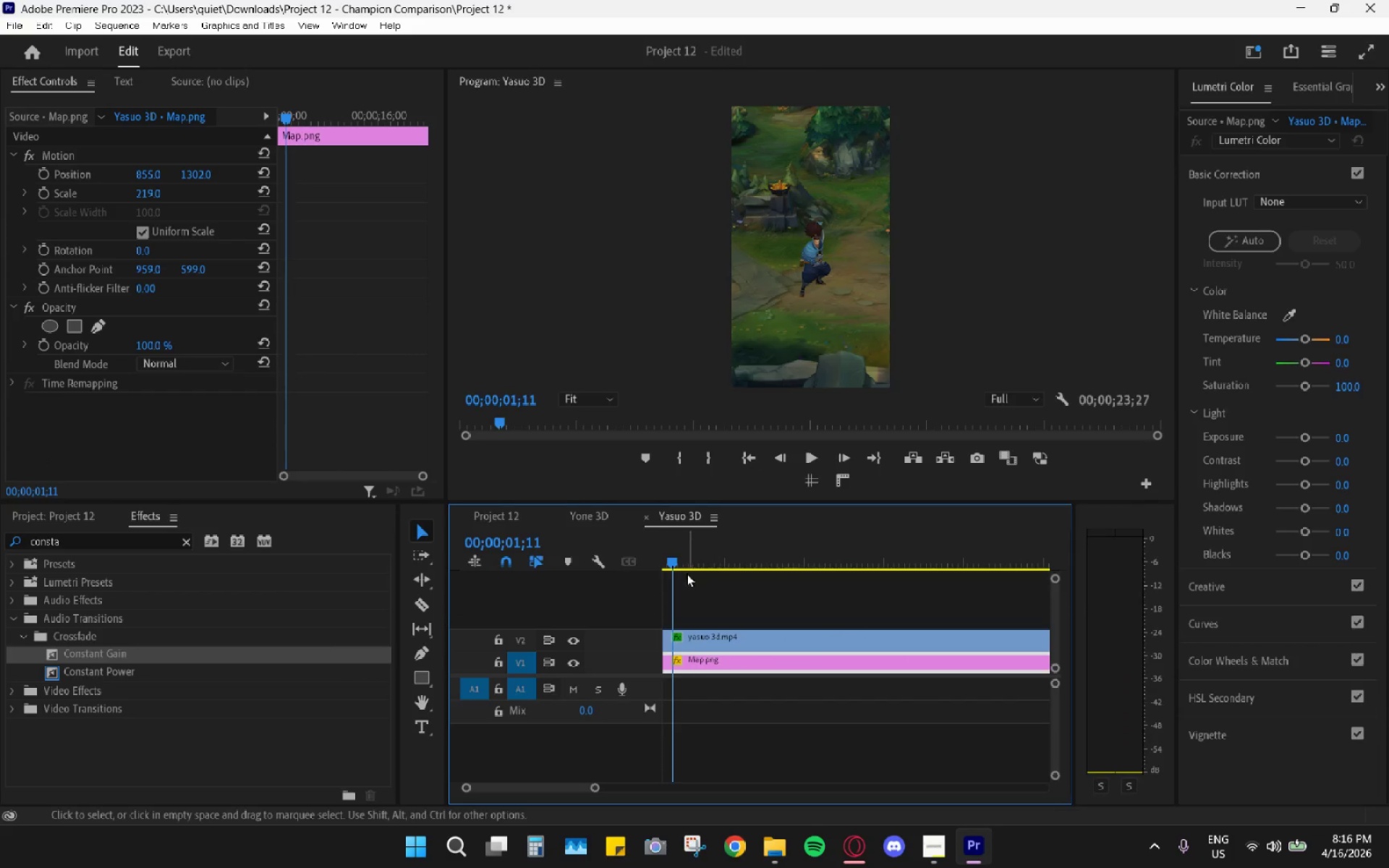 
left_click_drag(start_coordinate=[680, 564], to_coordinate=[689, 569])
 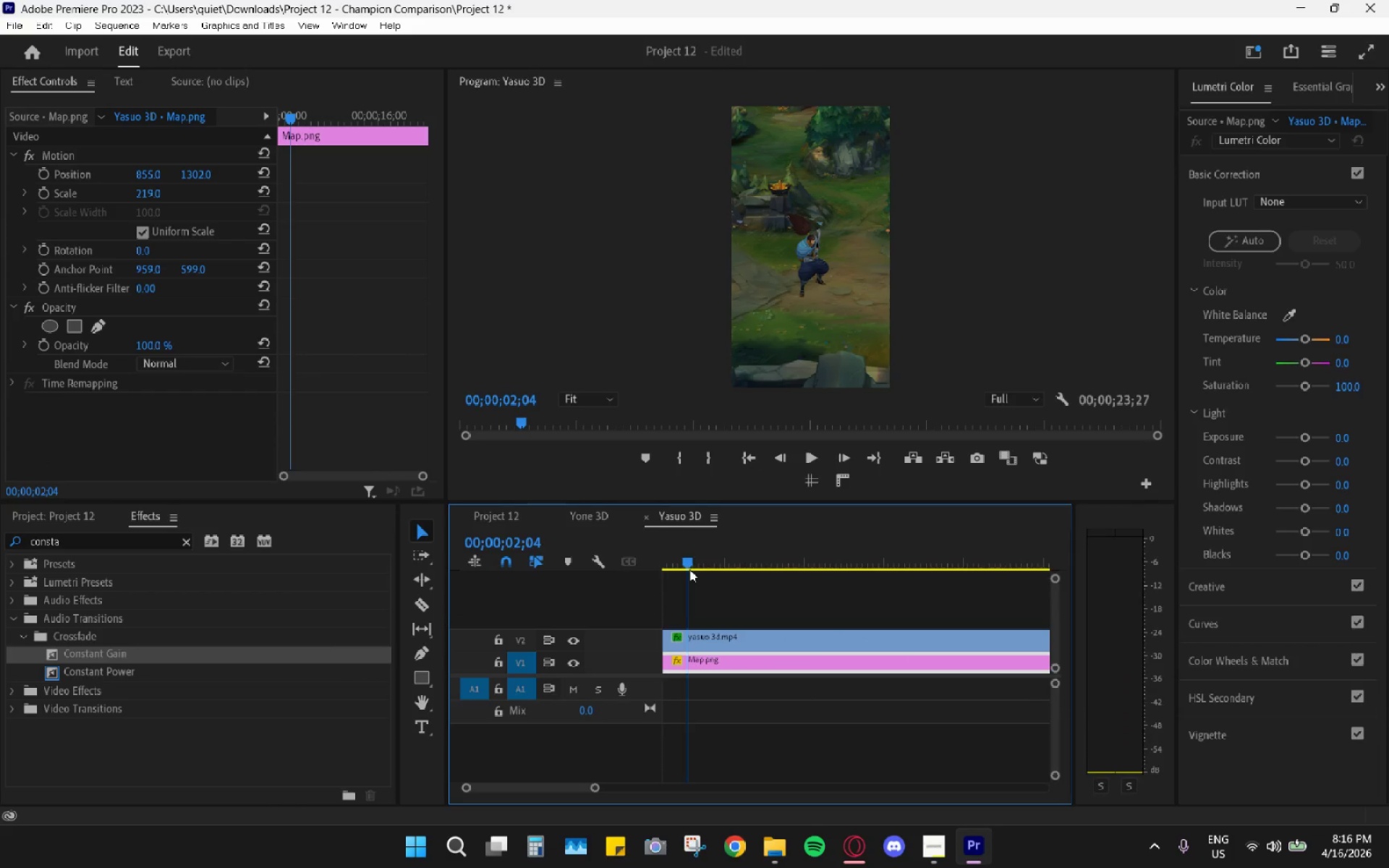 
key(Space)
 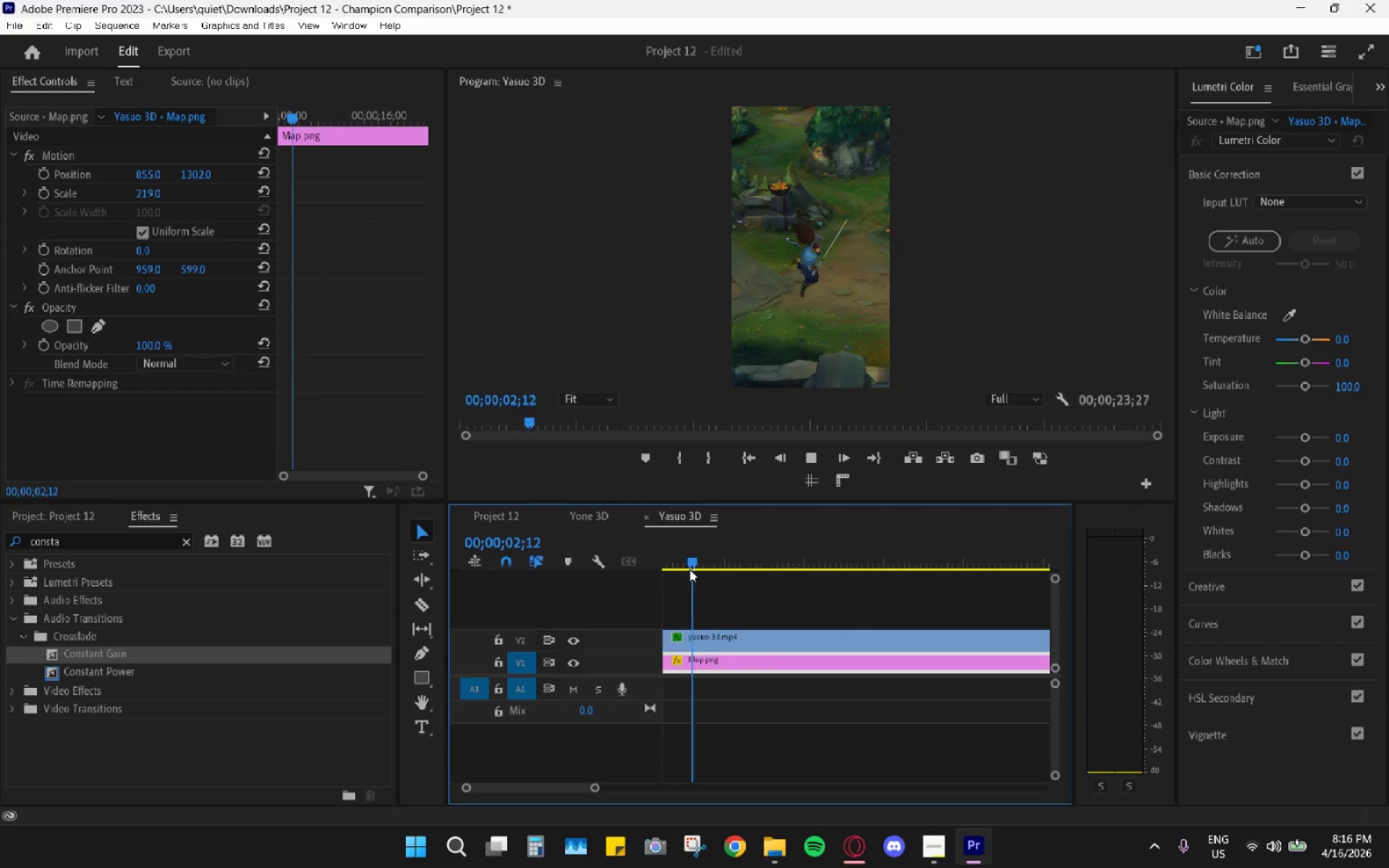 
key(Space)
 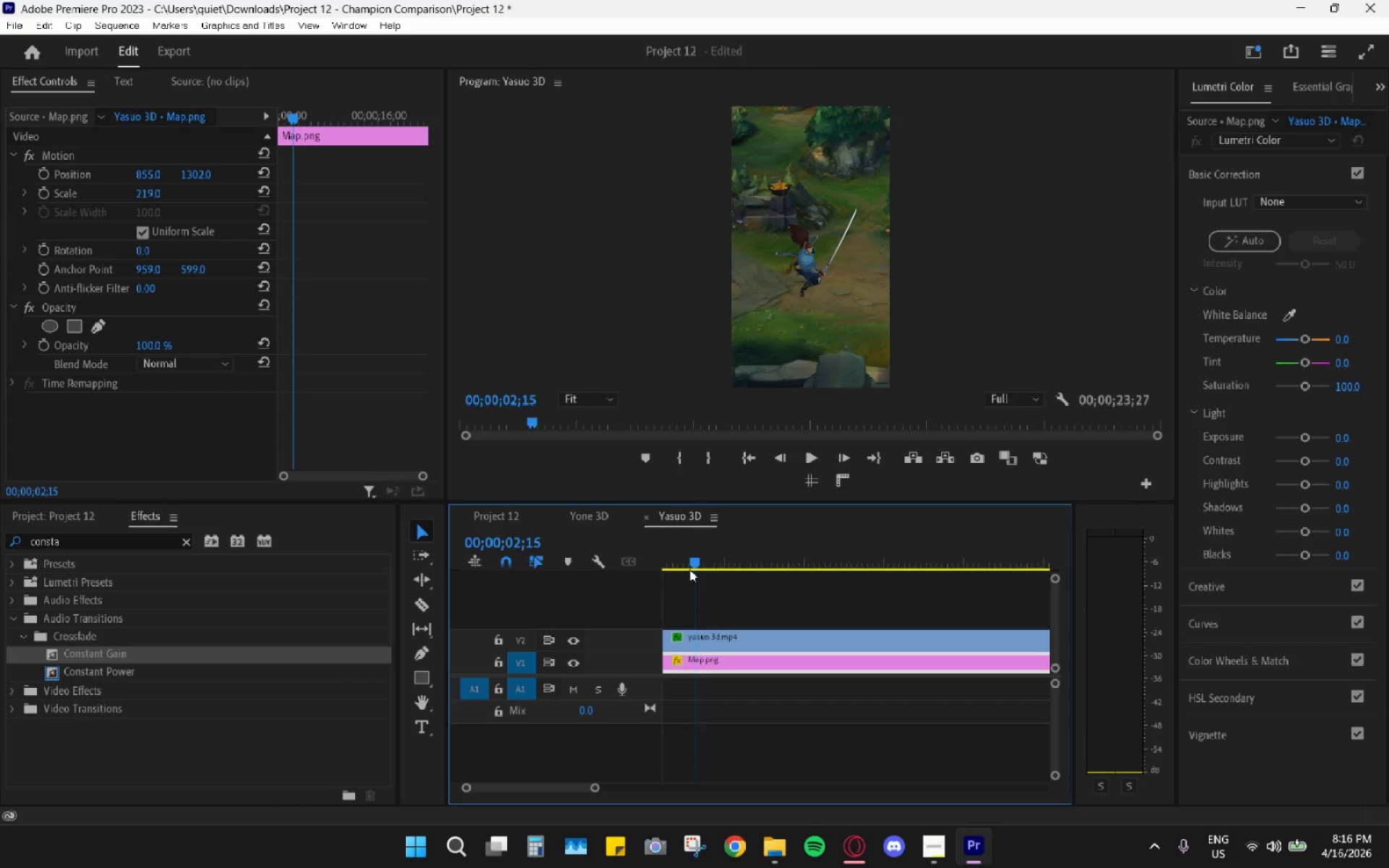 
key(ArrowLeft)
 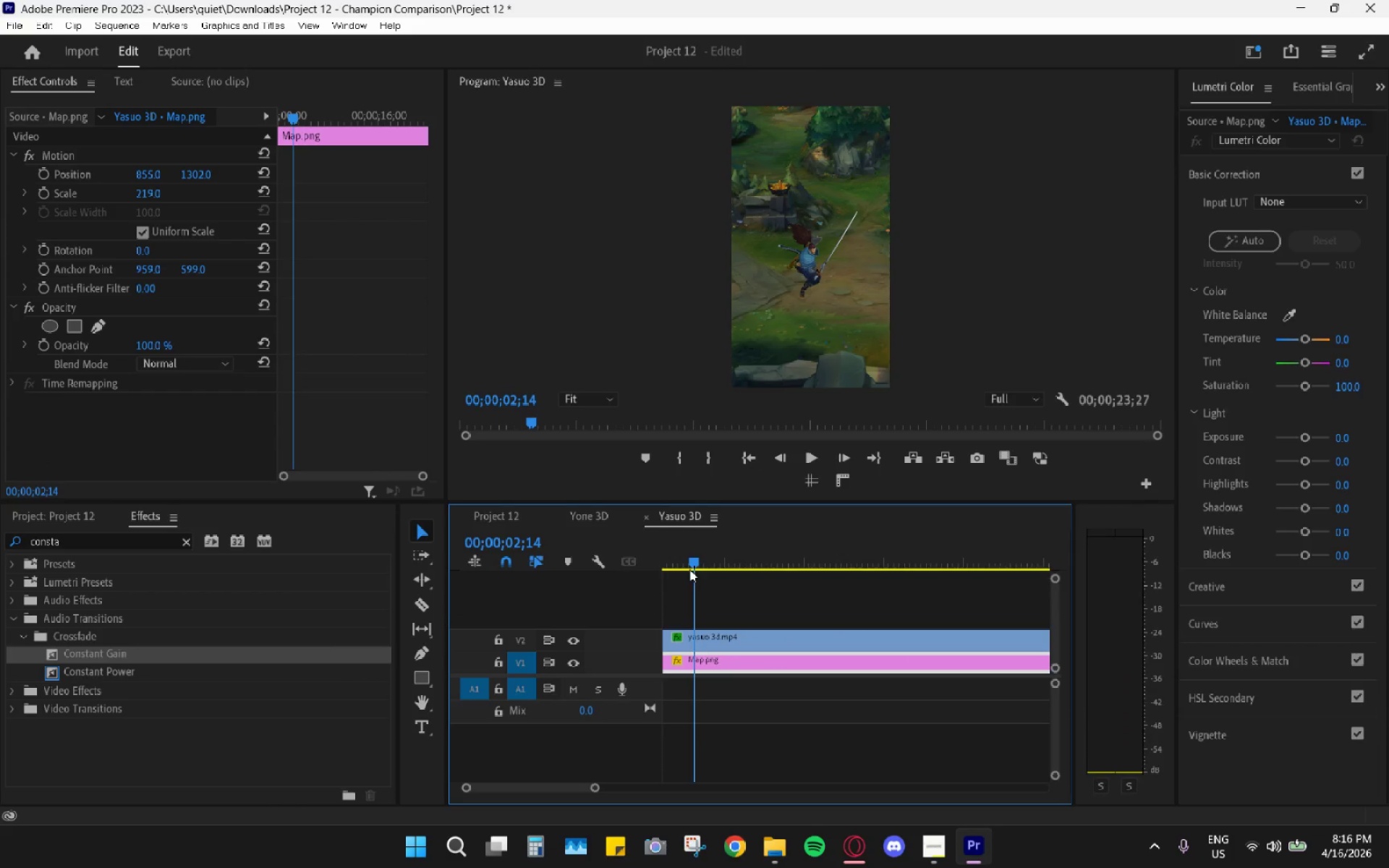 
key(ArrowLeft)
 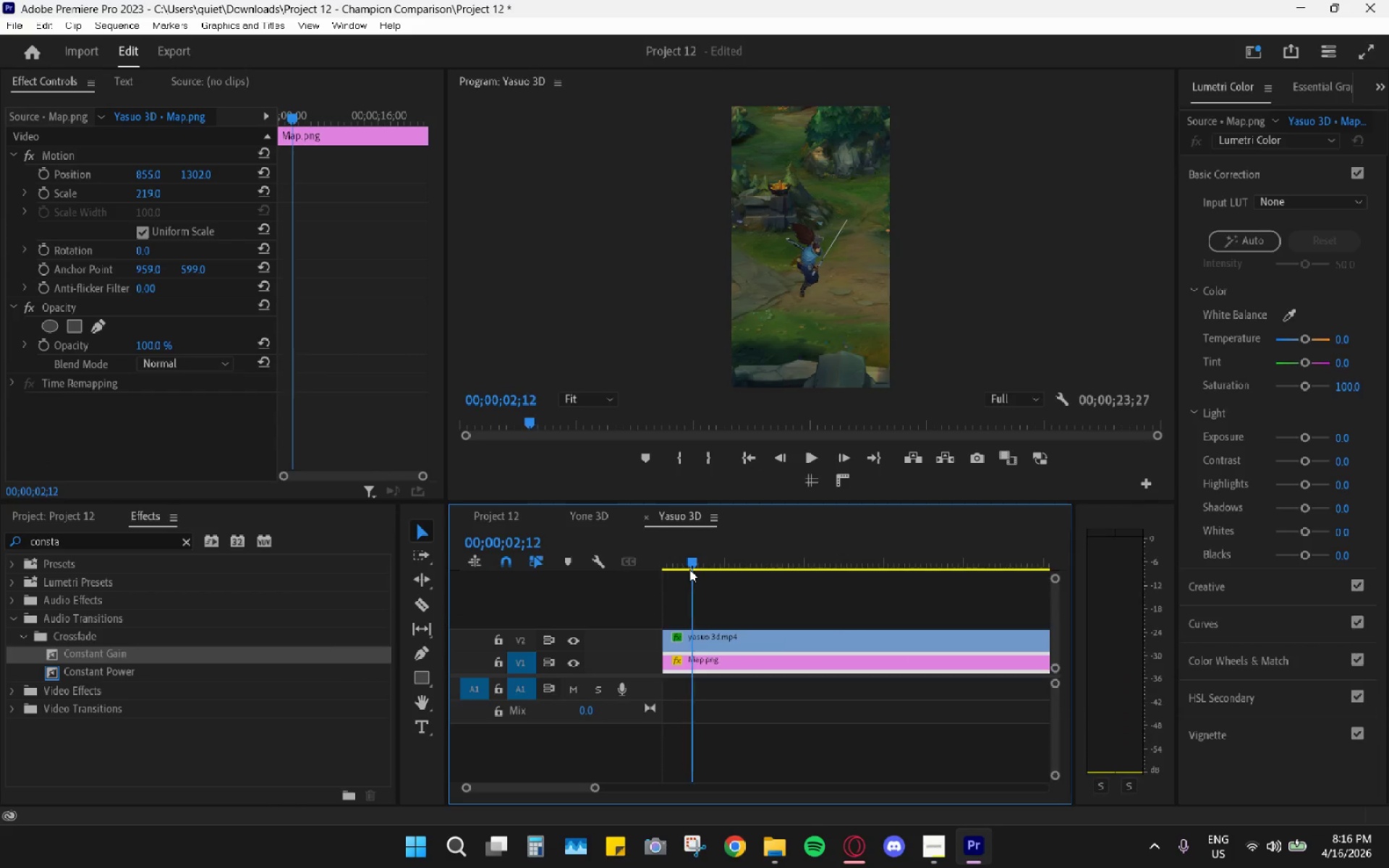 
key(ArrowLeft)
 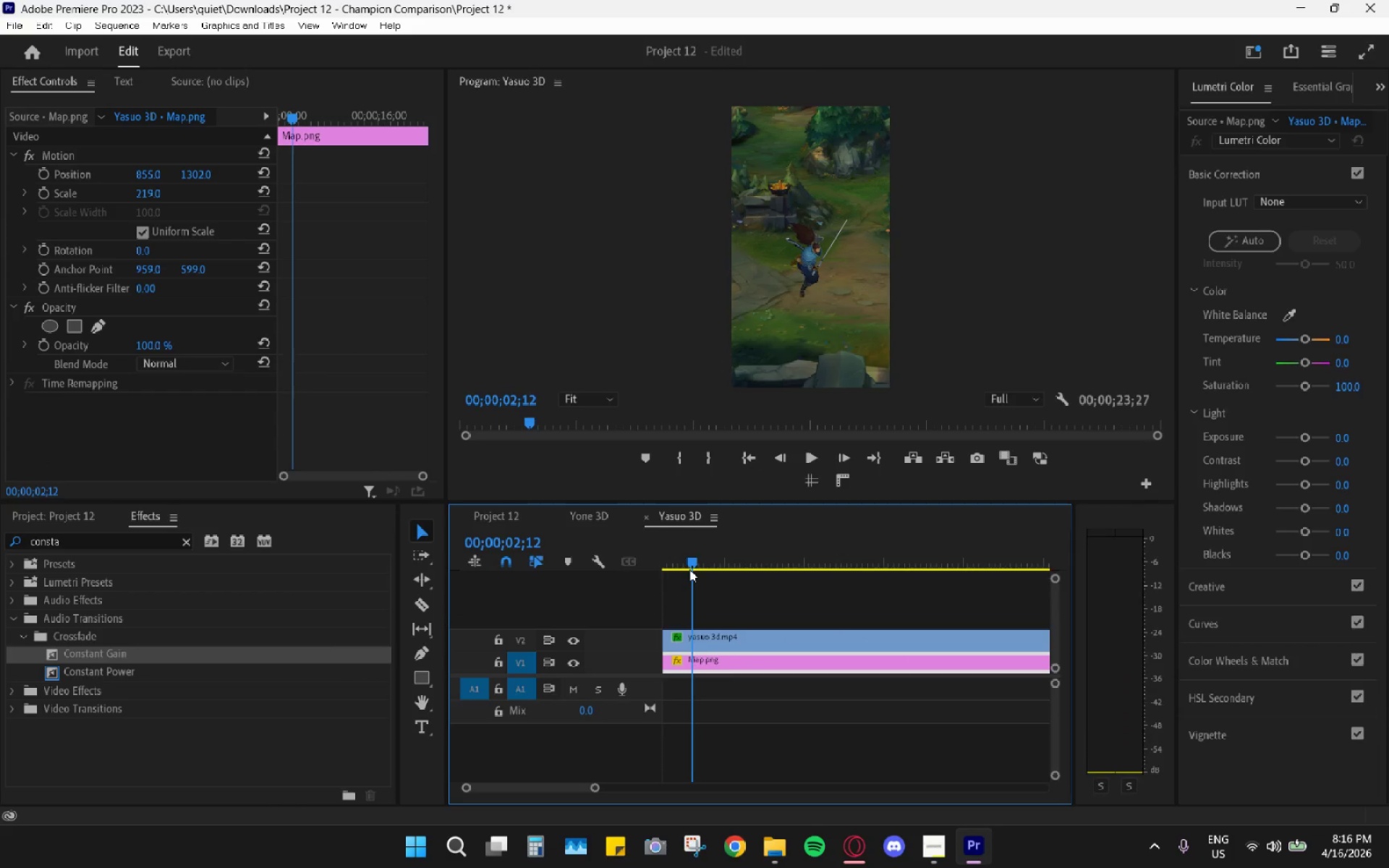 
key(ArrowLeft)
 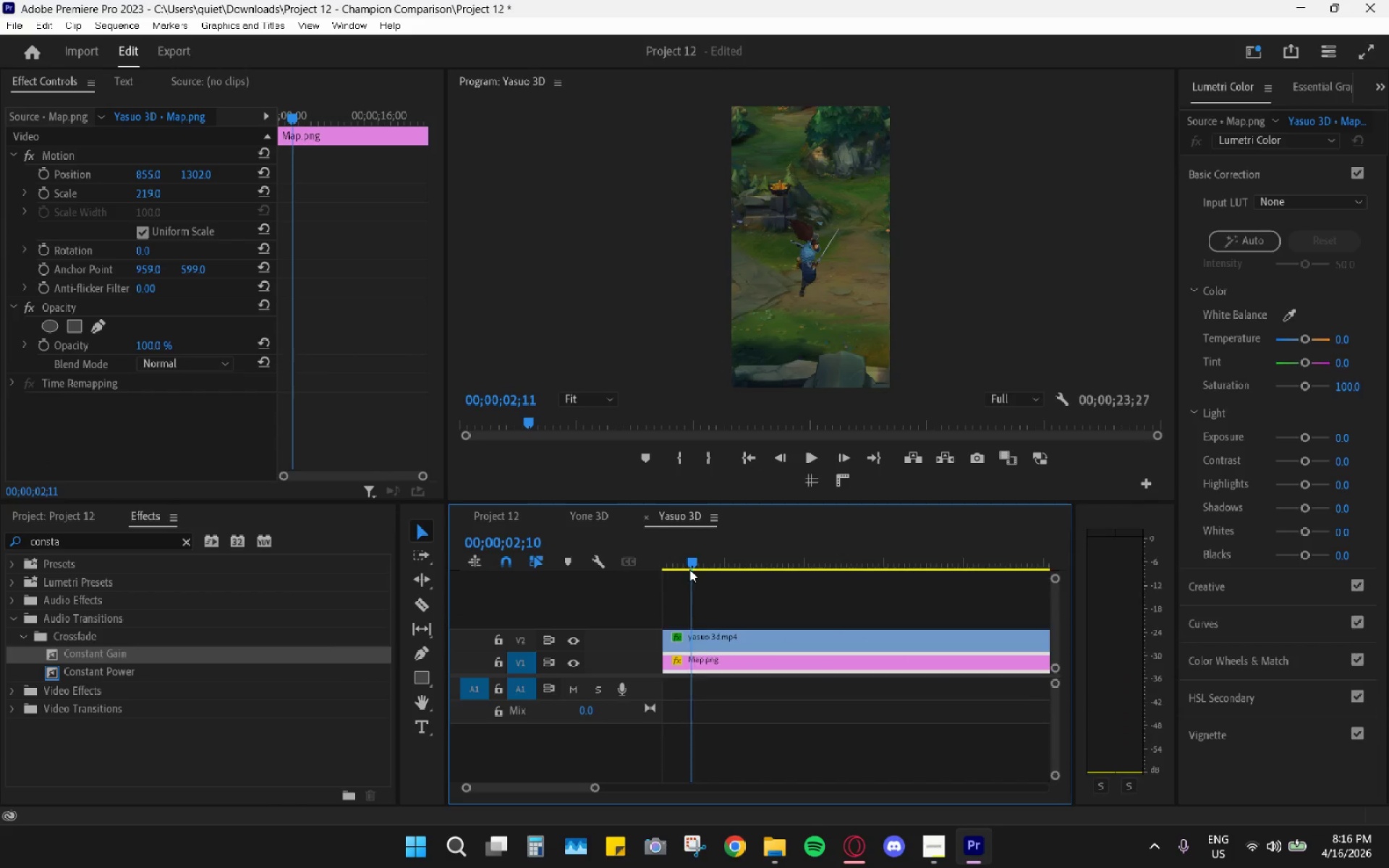 
key(ArrowLeft)
 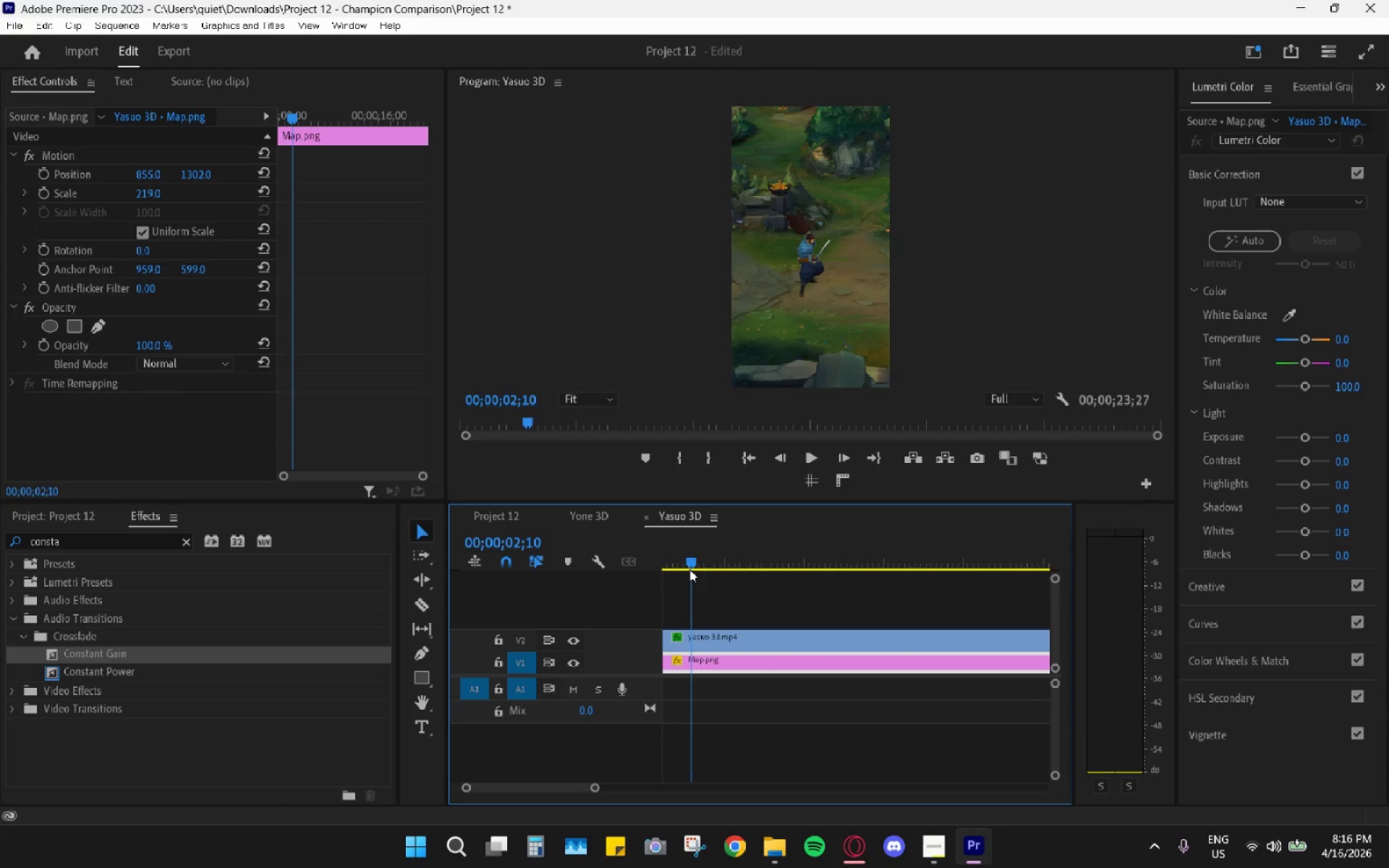 
key(ArrowLeft)
 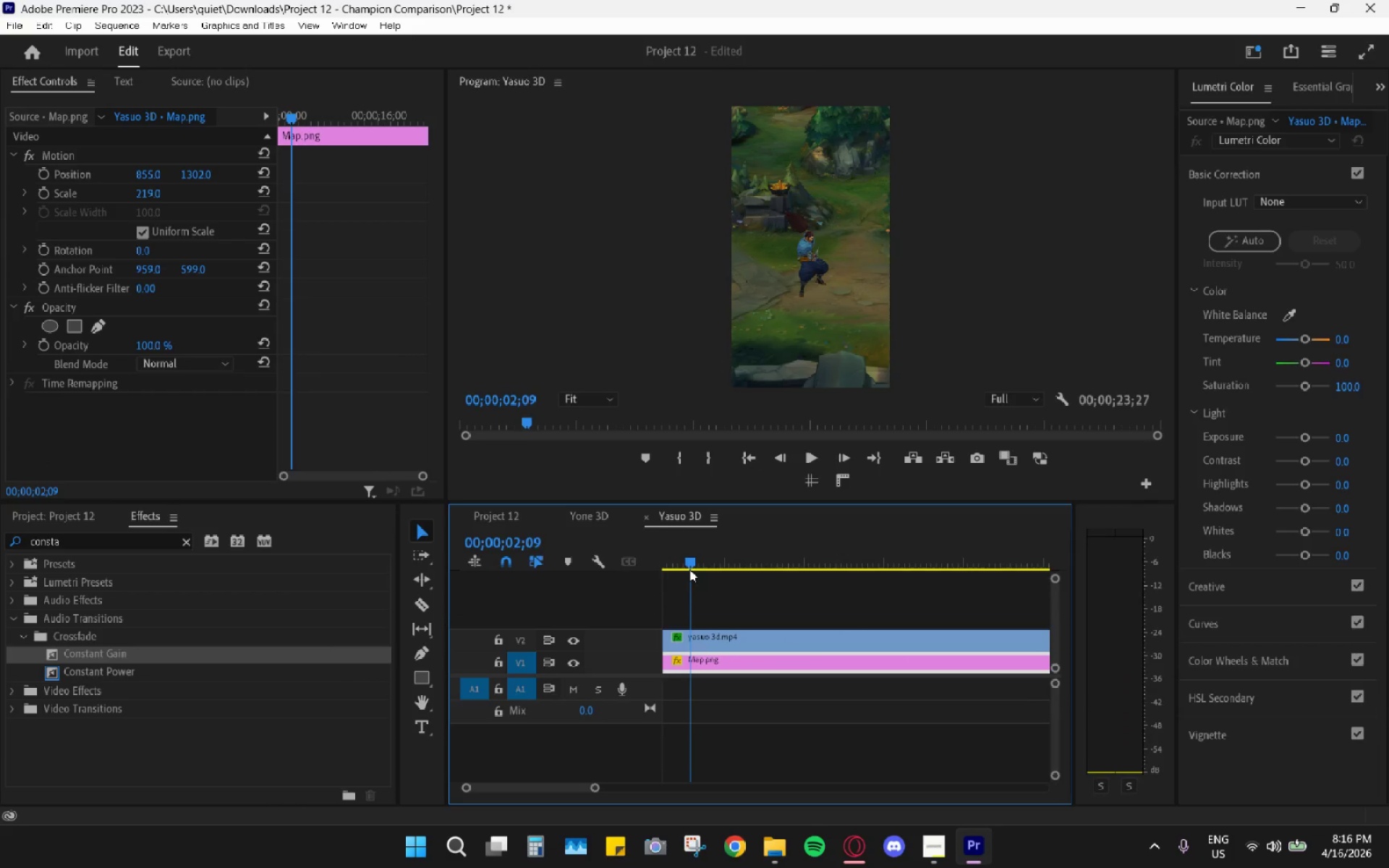 
key(ArrowLeft)
 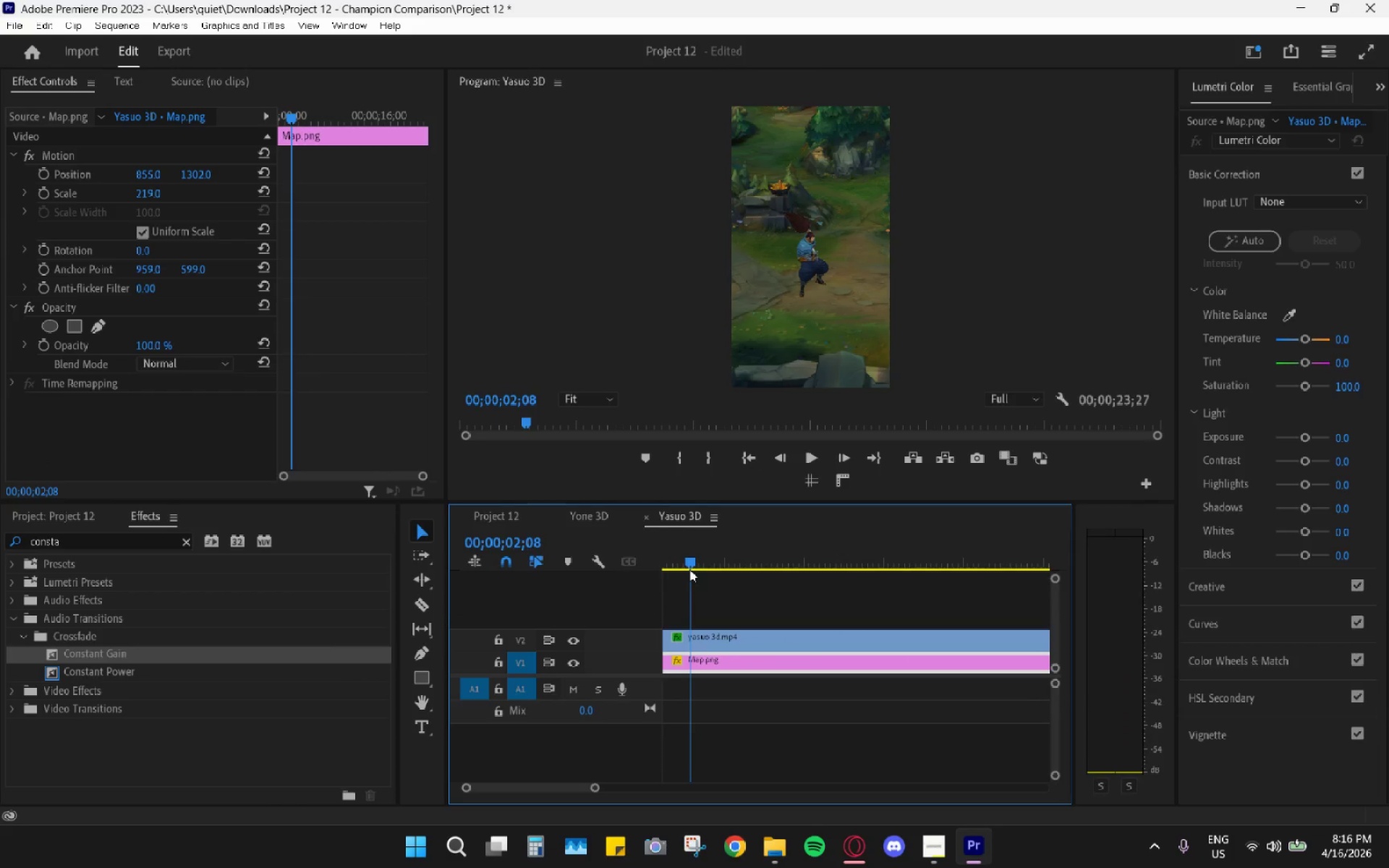 
key(ArrowLeft)
 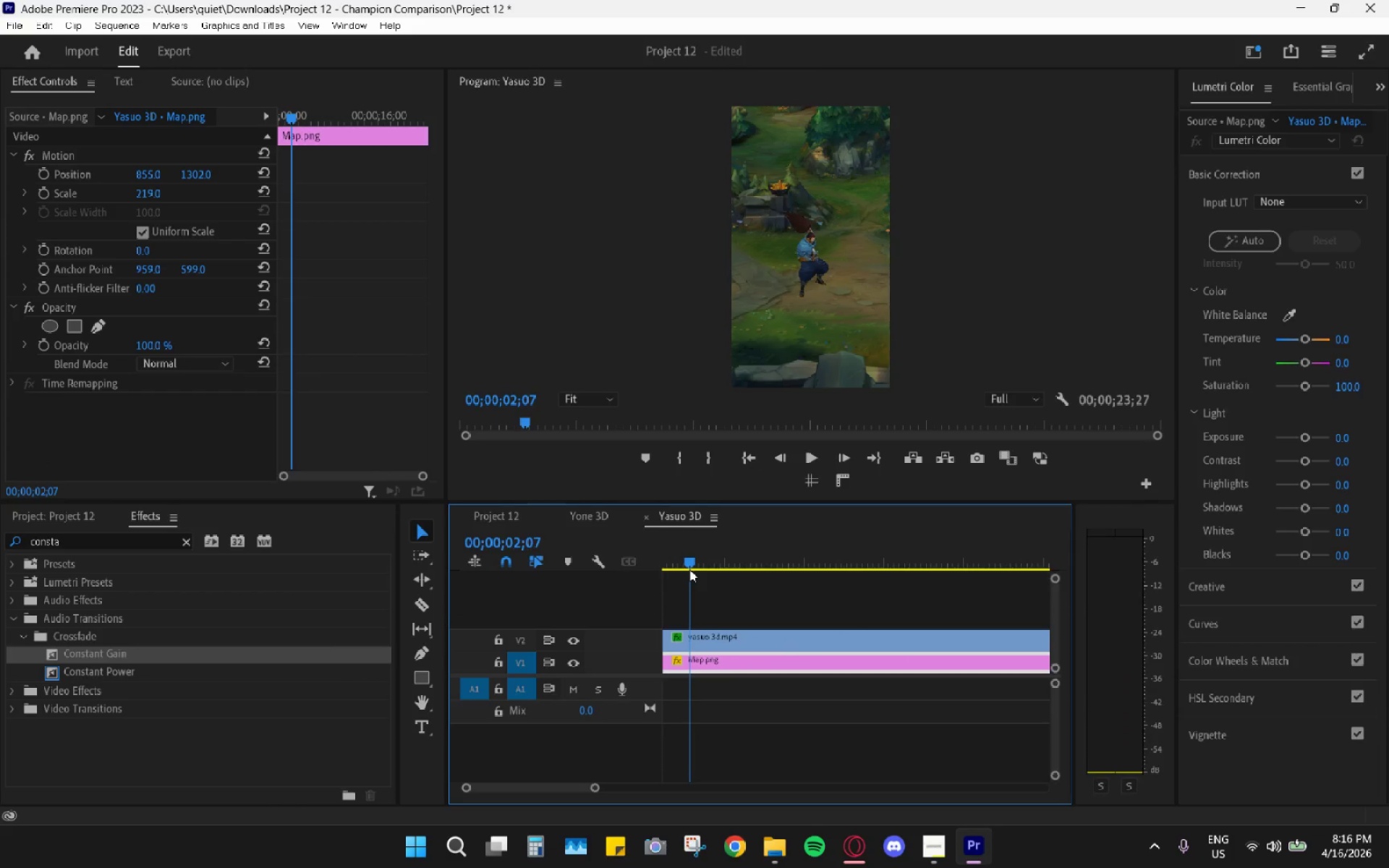 
key(ArrowLeft)
 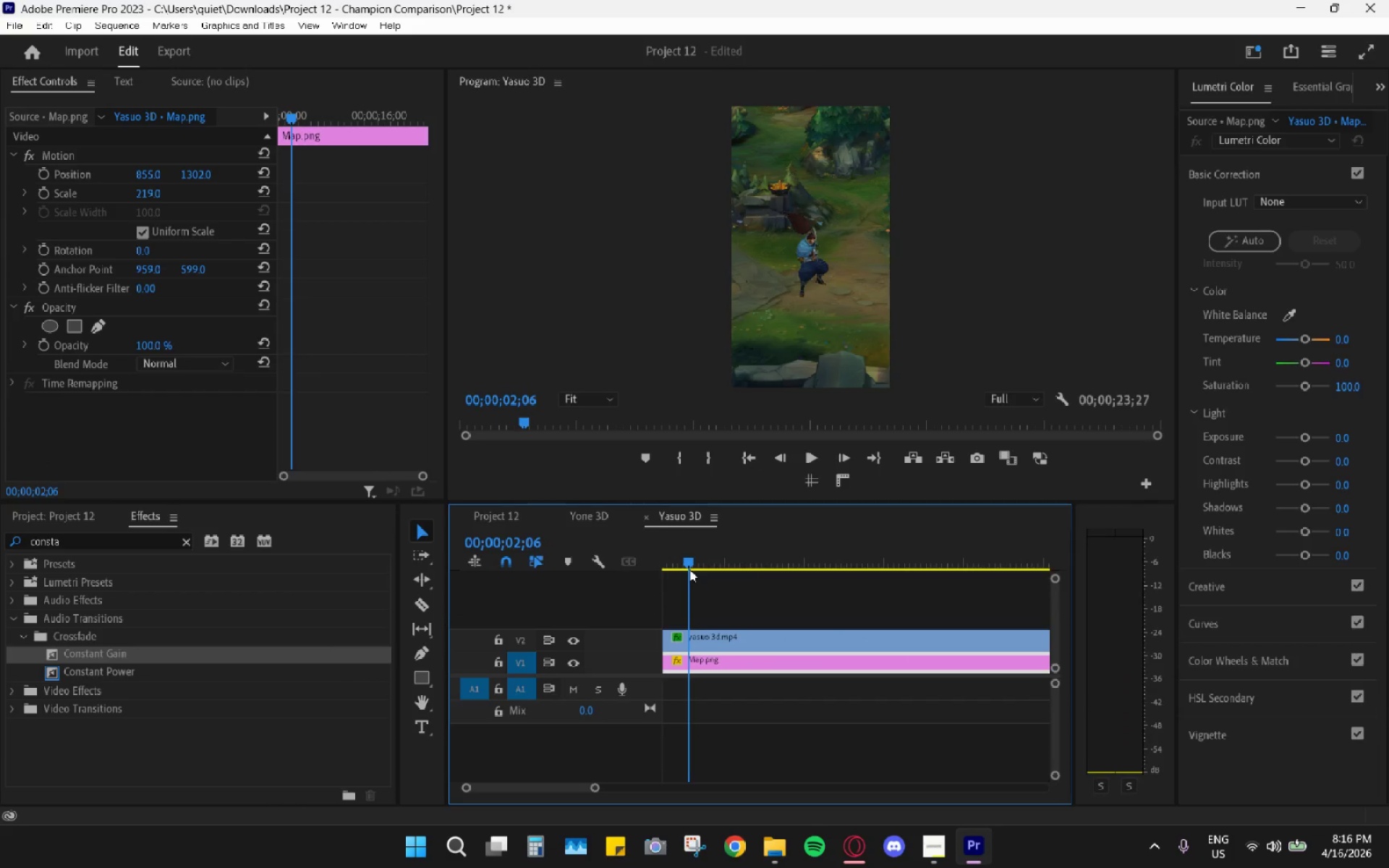 
key(ArrowLeft)
 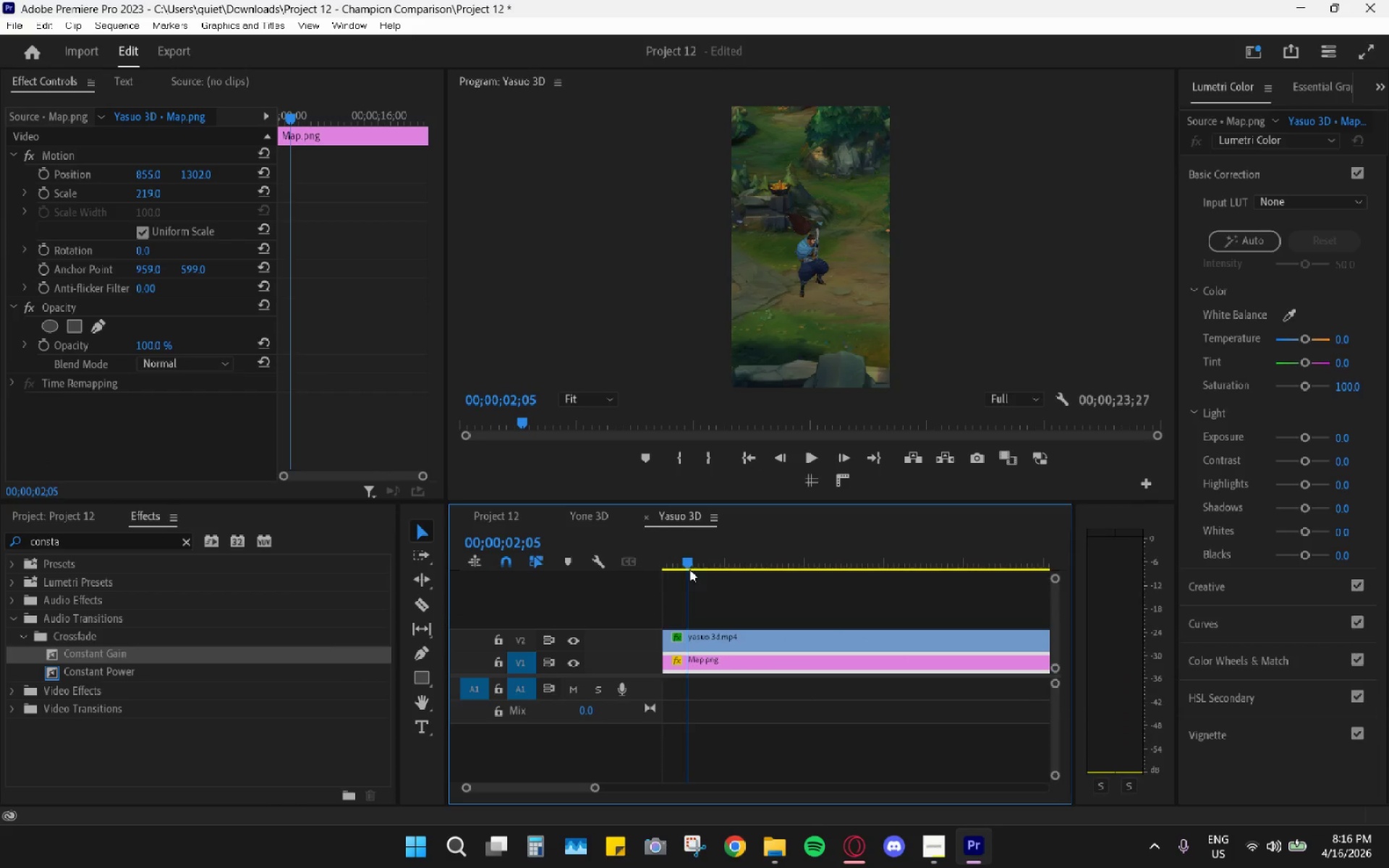 
key(ArrowLeft)
 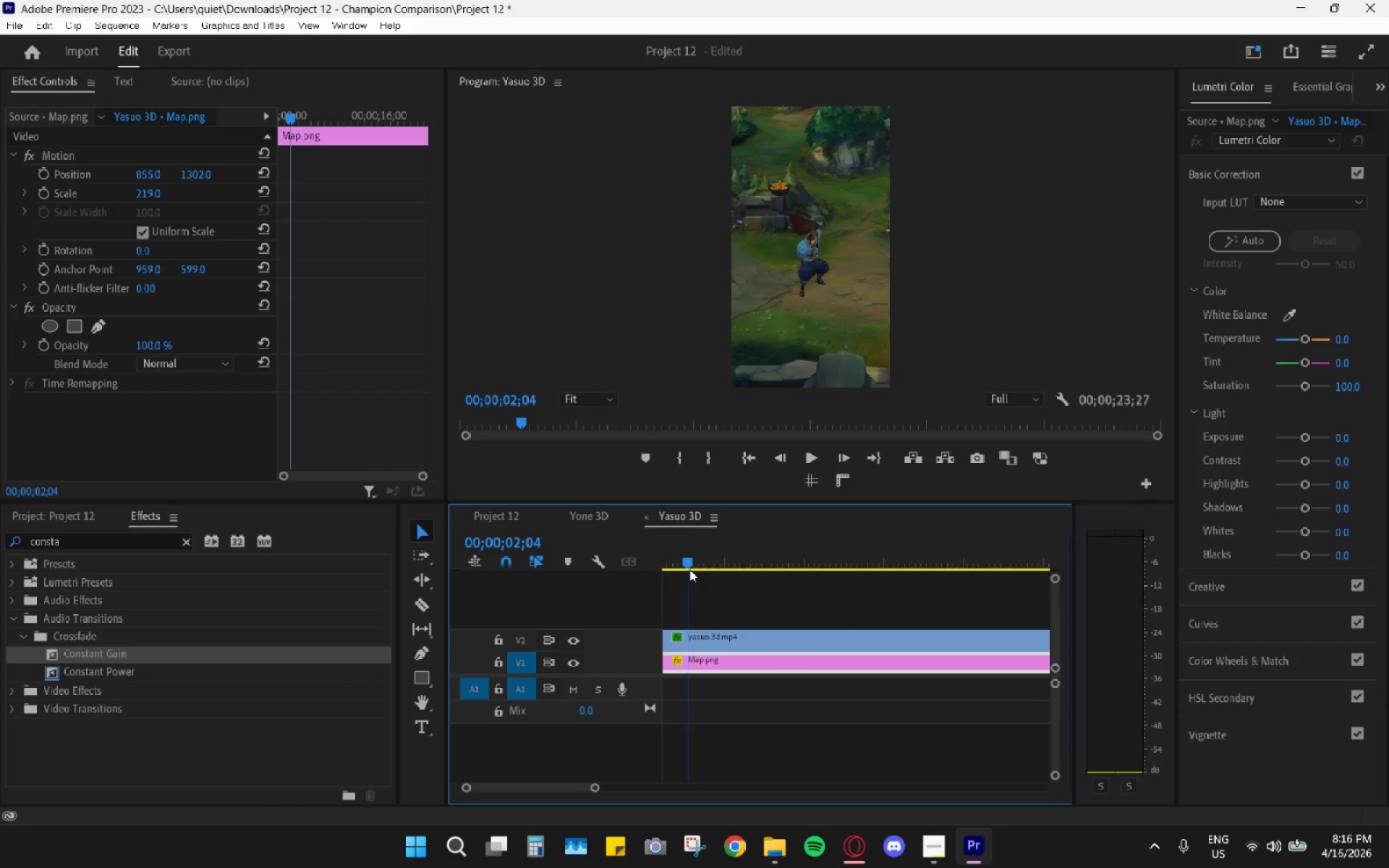 
key(ArrowLeft)
 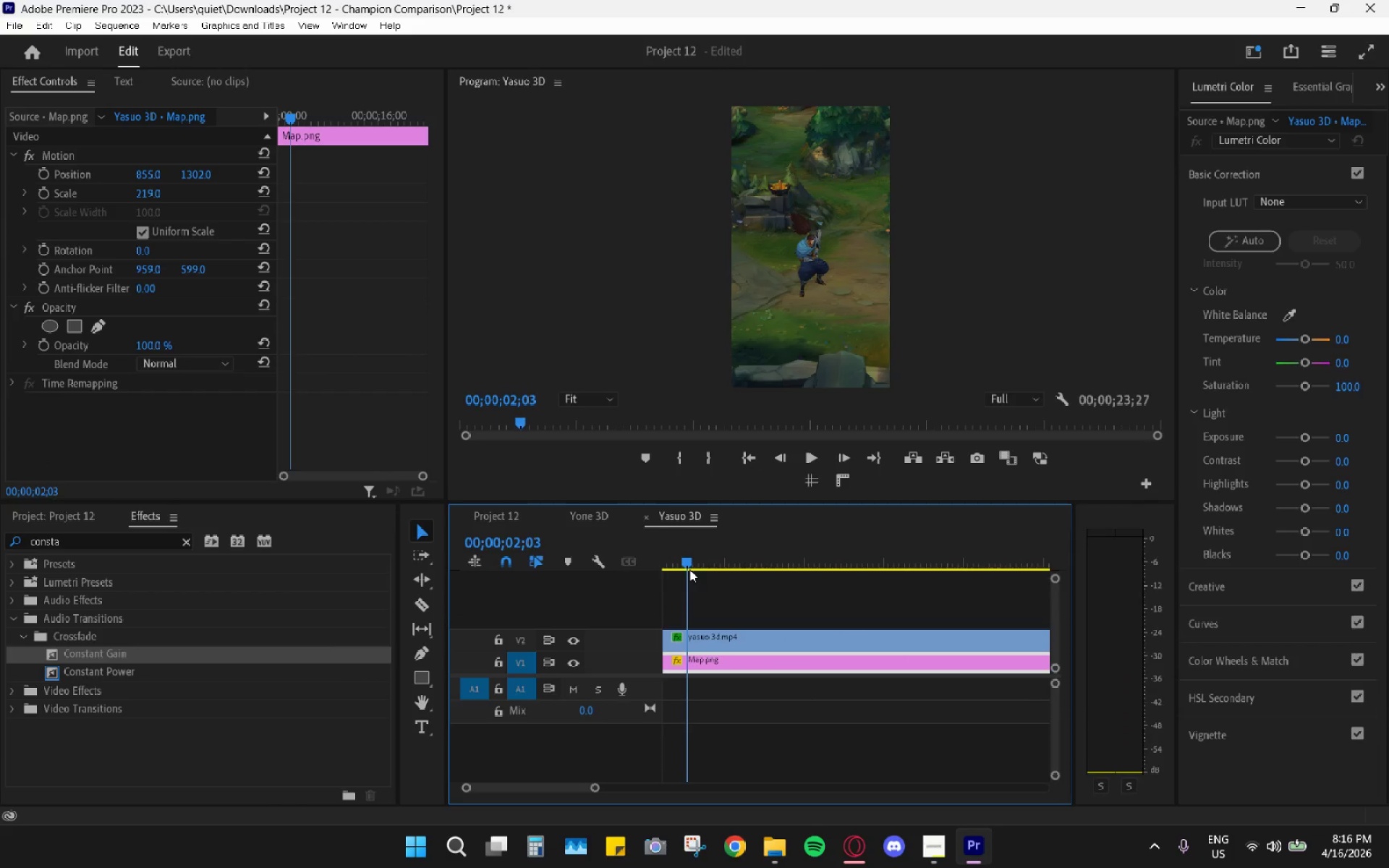 
key(ArrowLeft)
 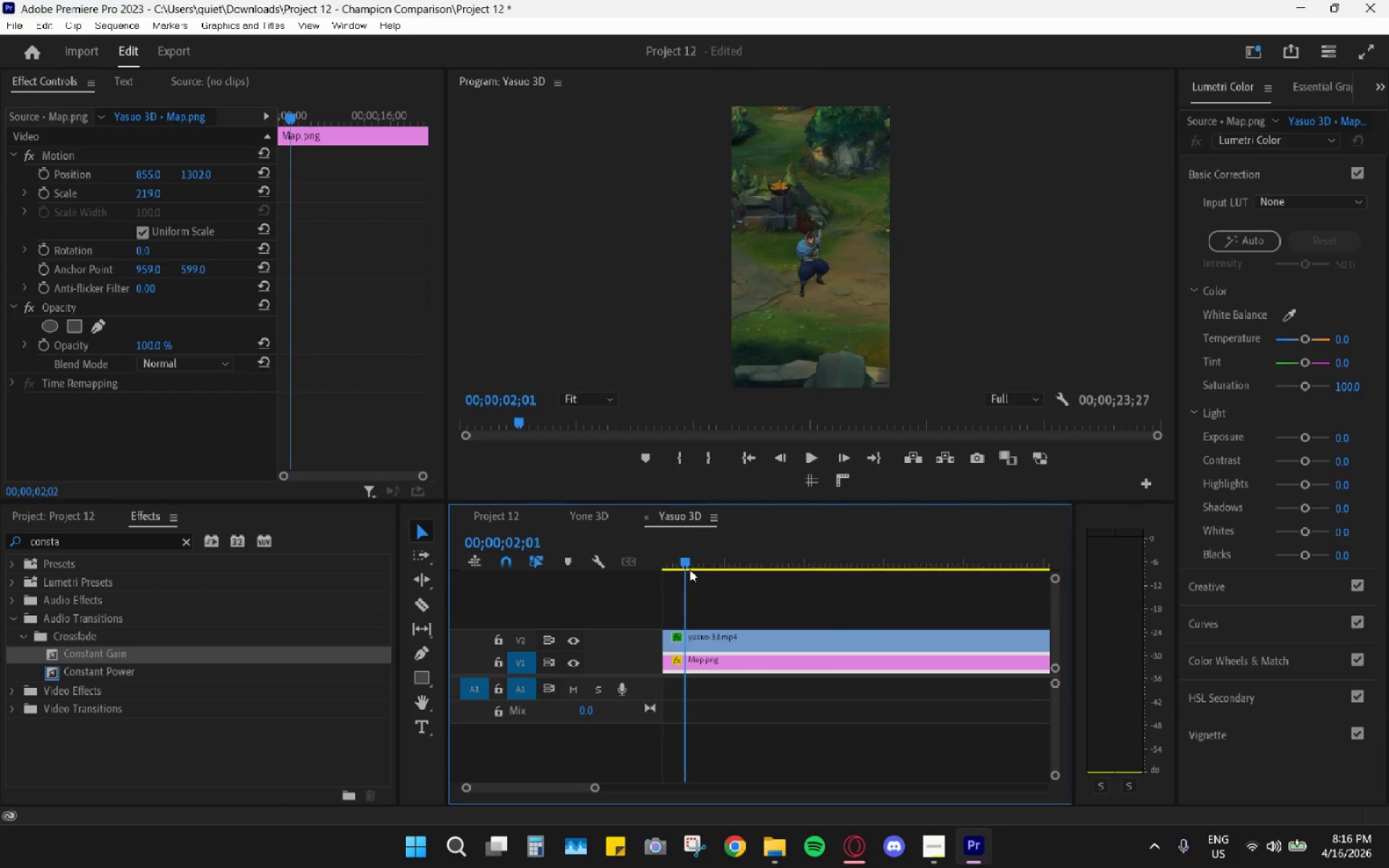 
key(ArrowLeft)
 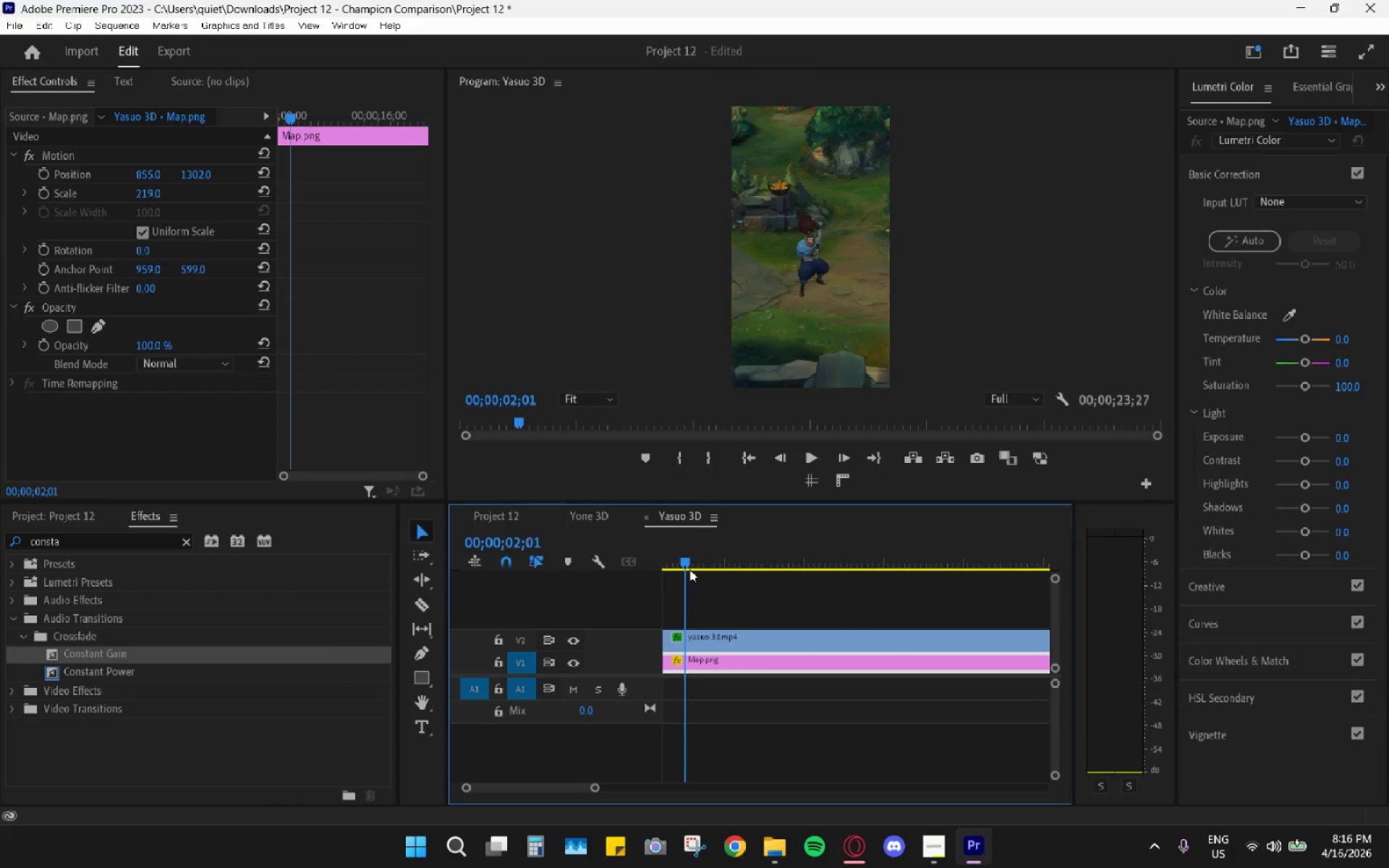 
key(ArrowLeft)
 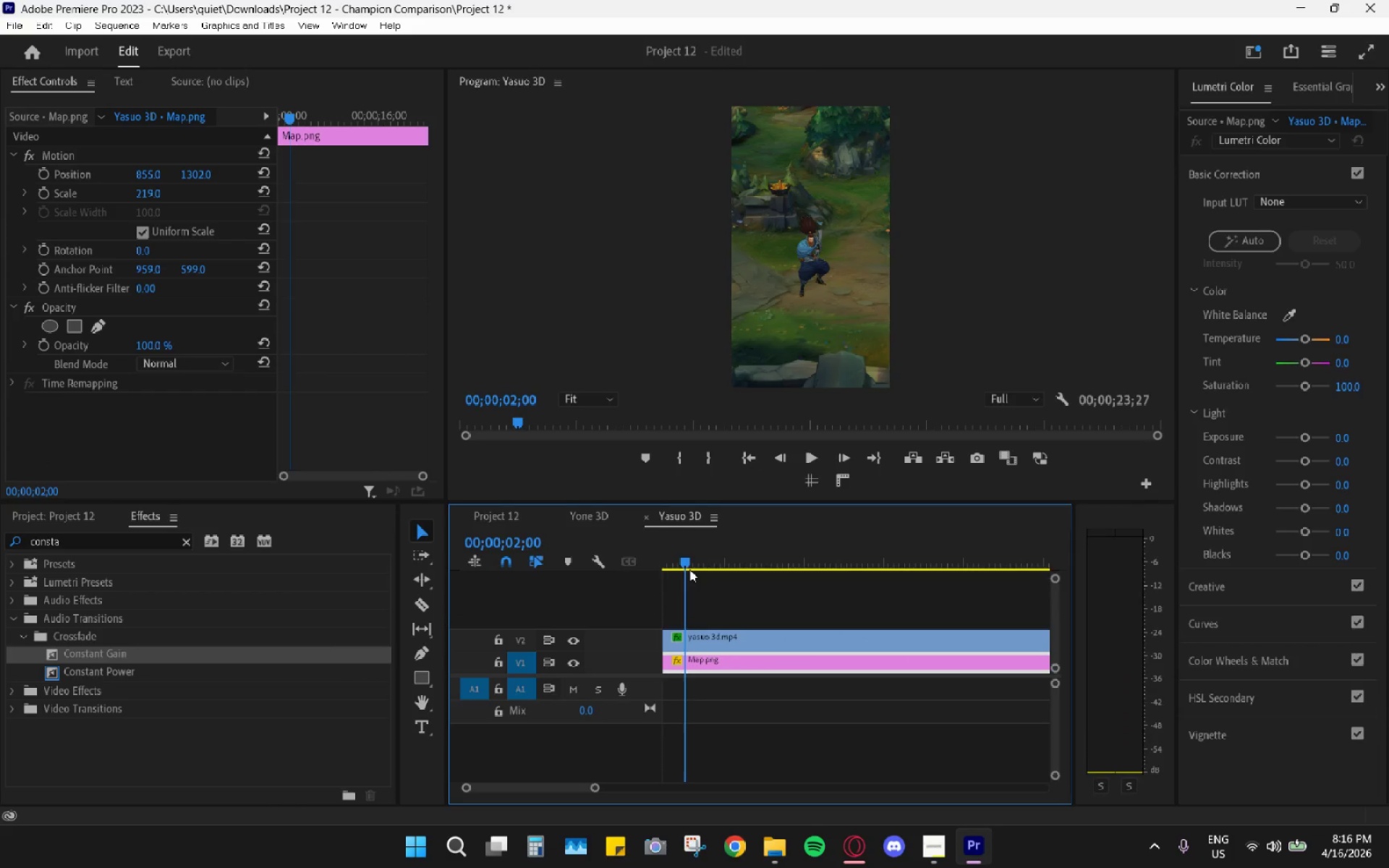 
key(ArrowLeft)
 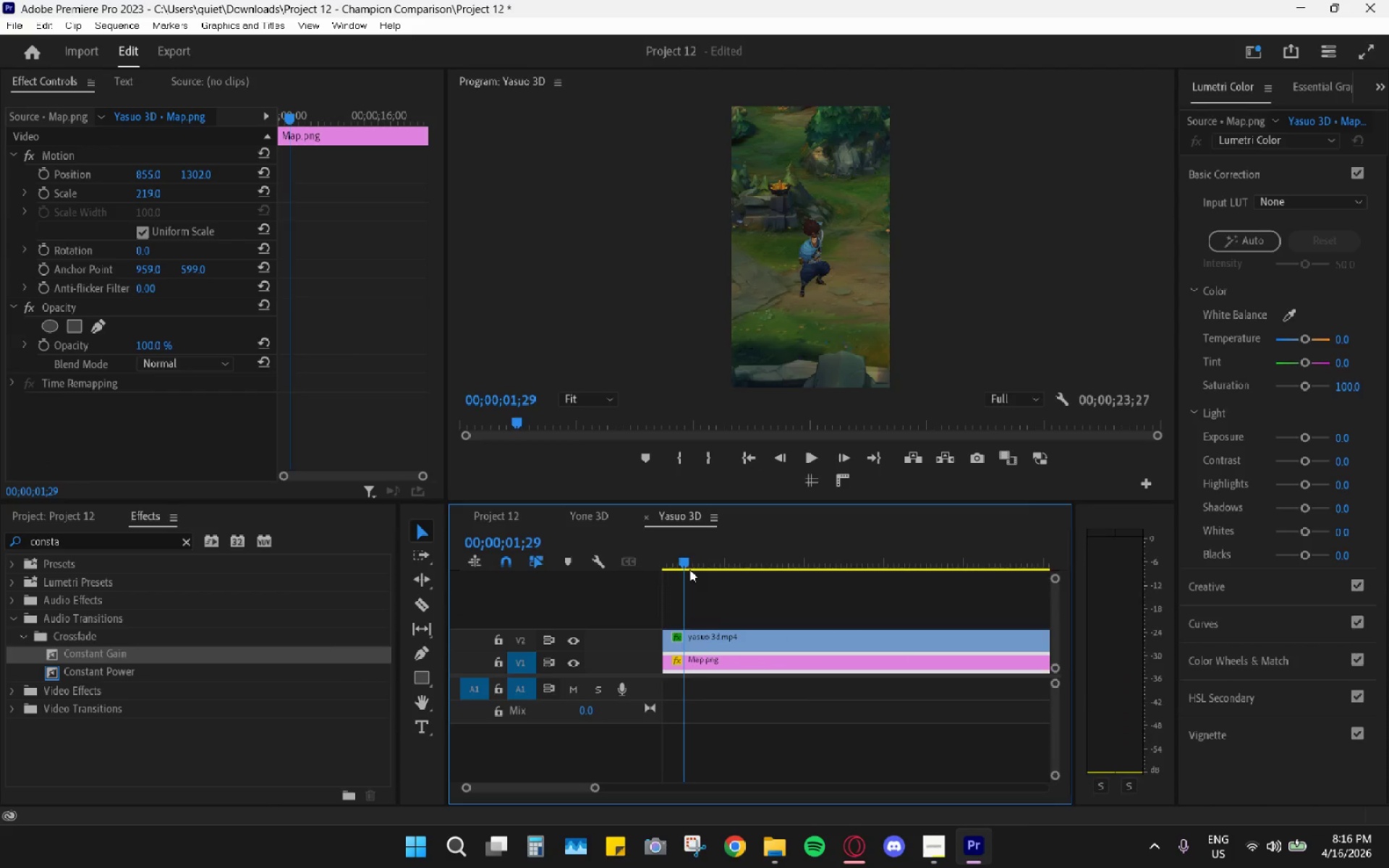 
key(ArrowLeft)
 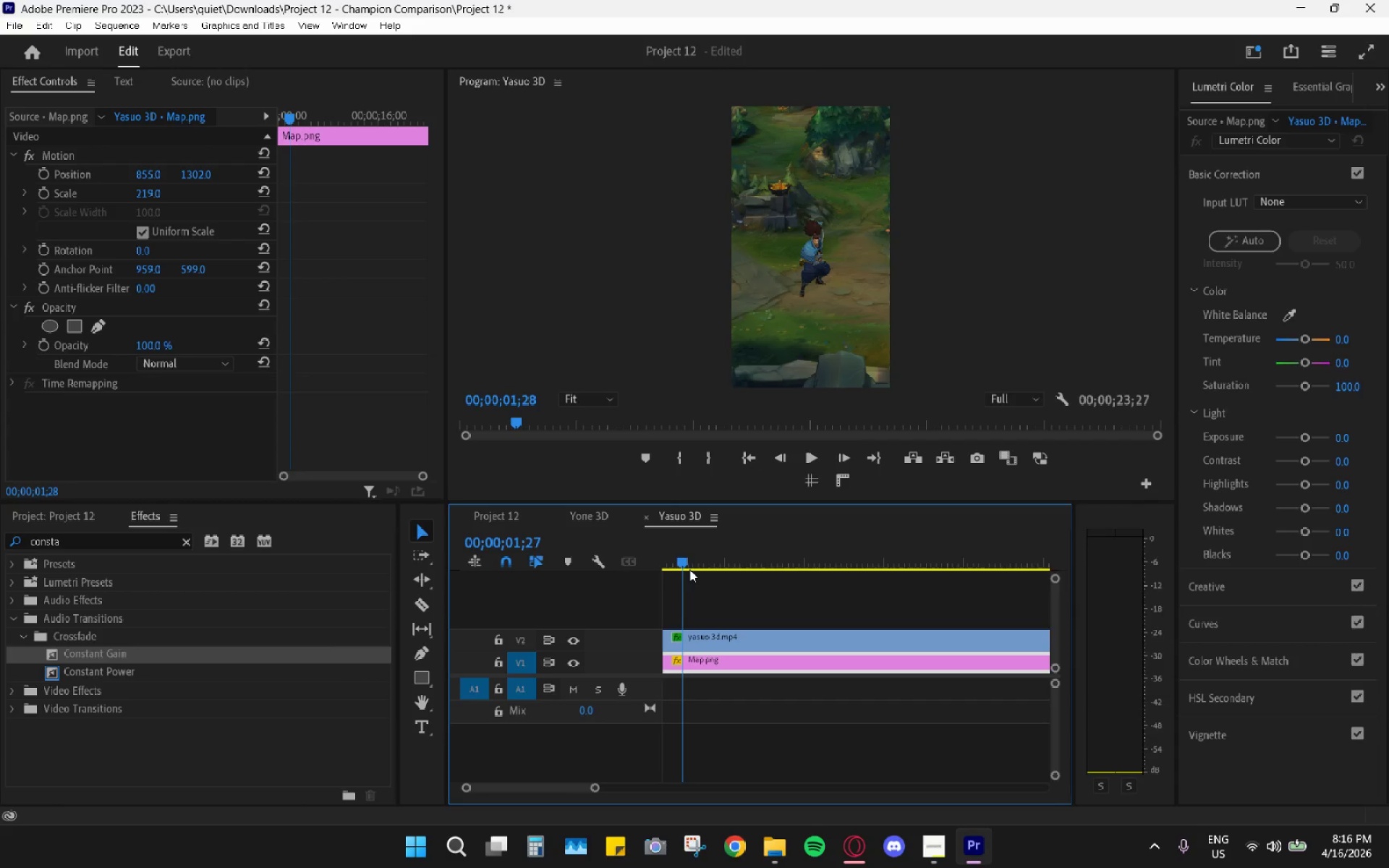 
key(ArrowLeft)
 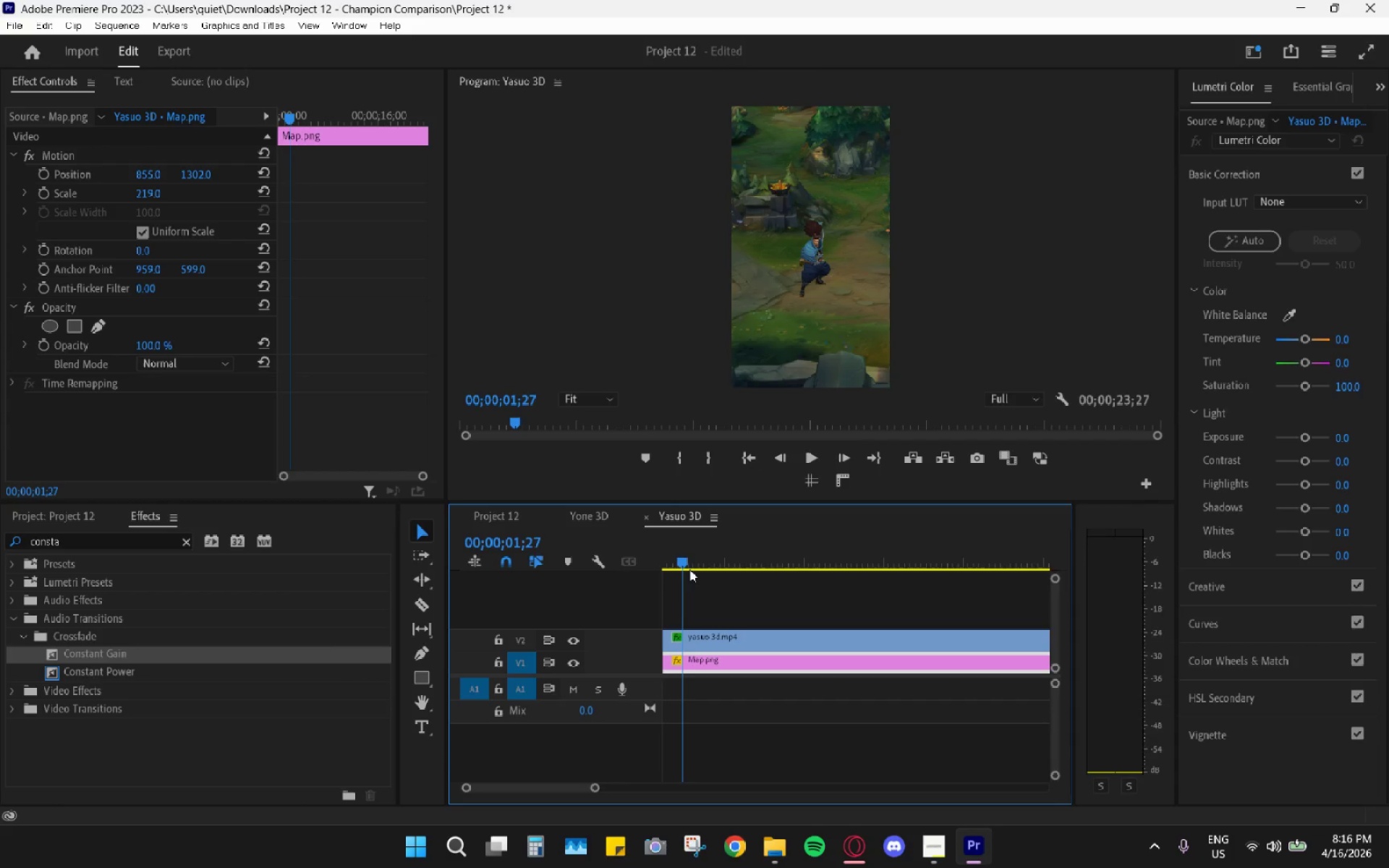 
key(C)
 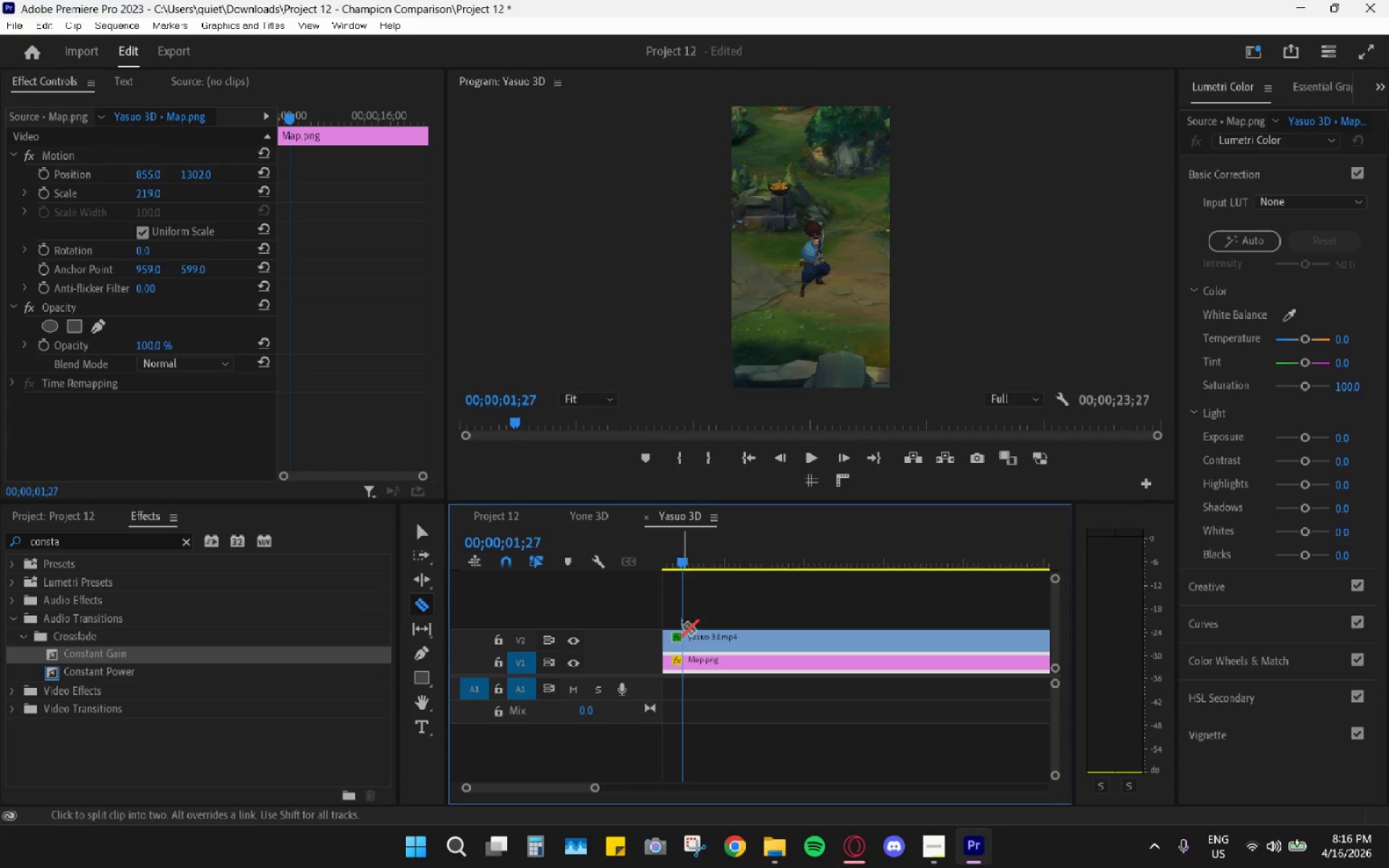 
left_click([682, 636])
 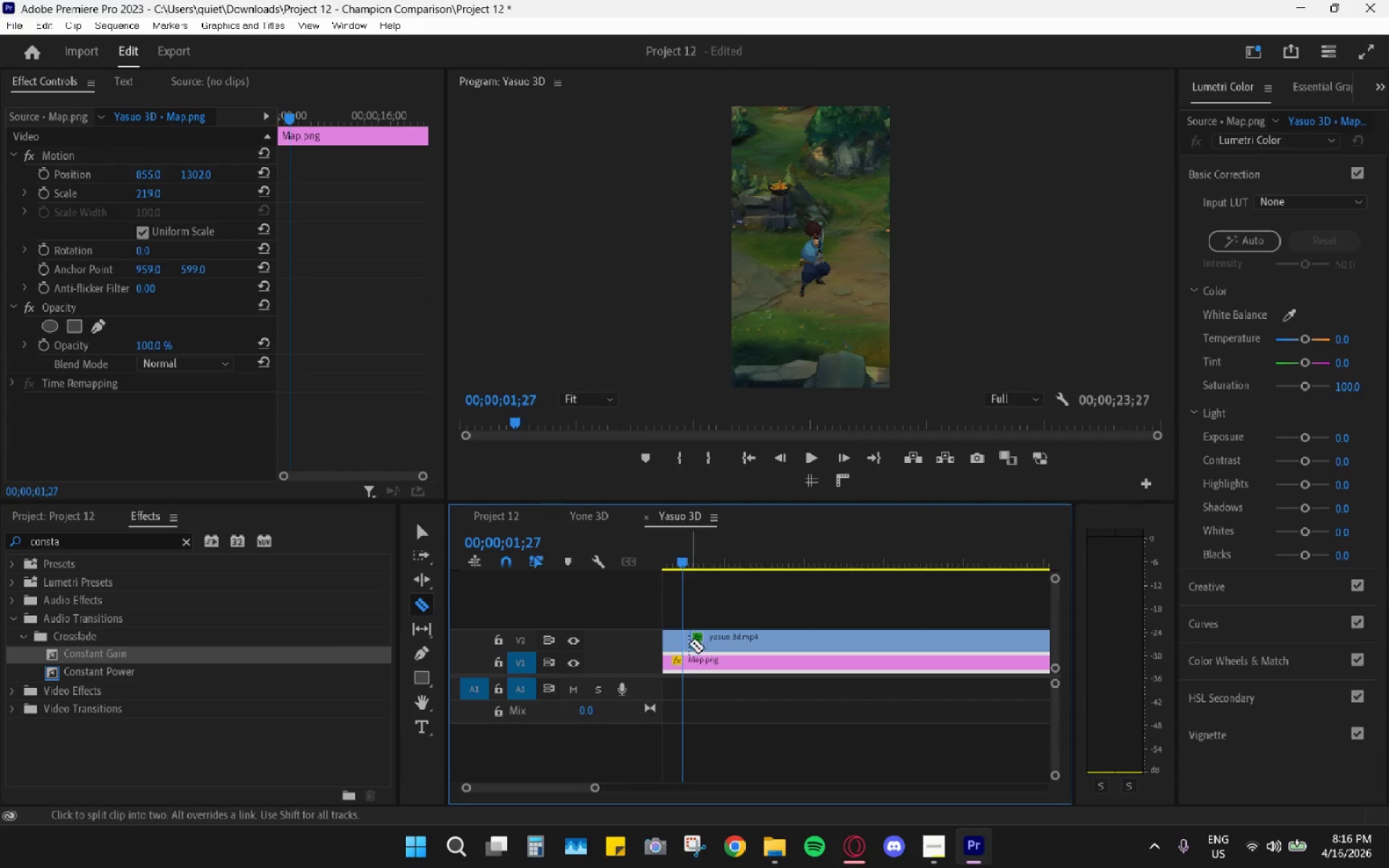 
key(V)
 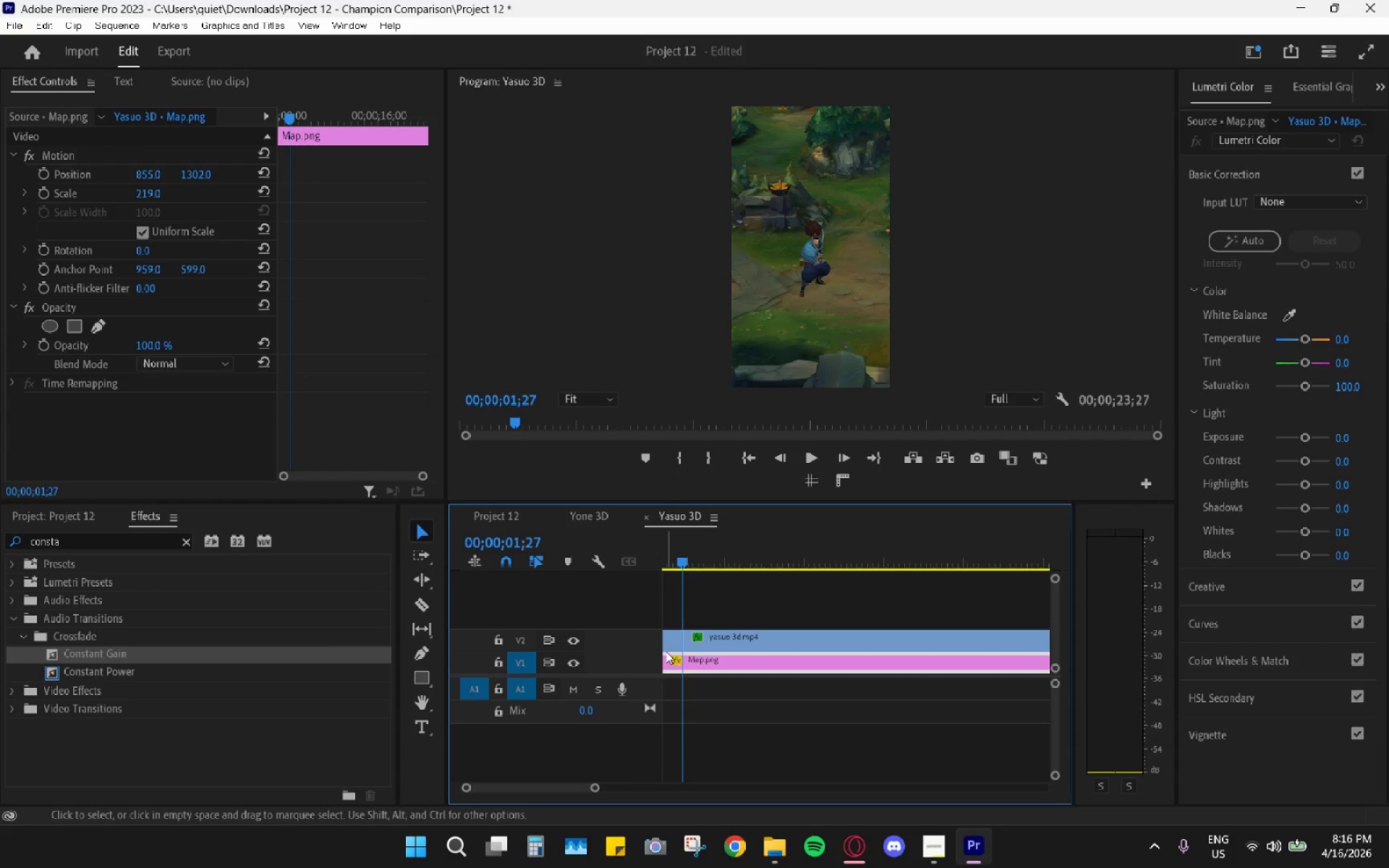 
left_click([668, 644])
 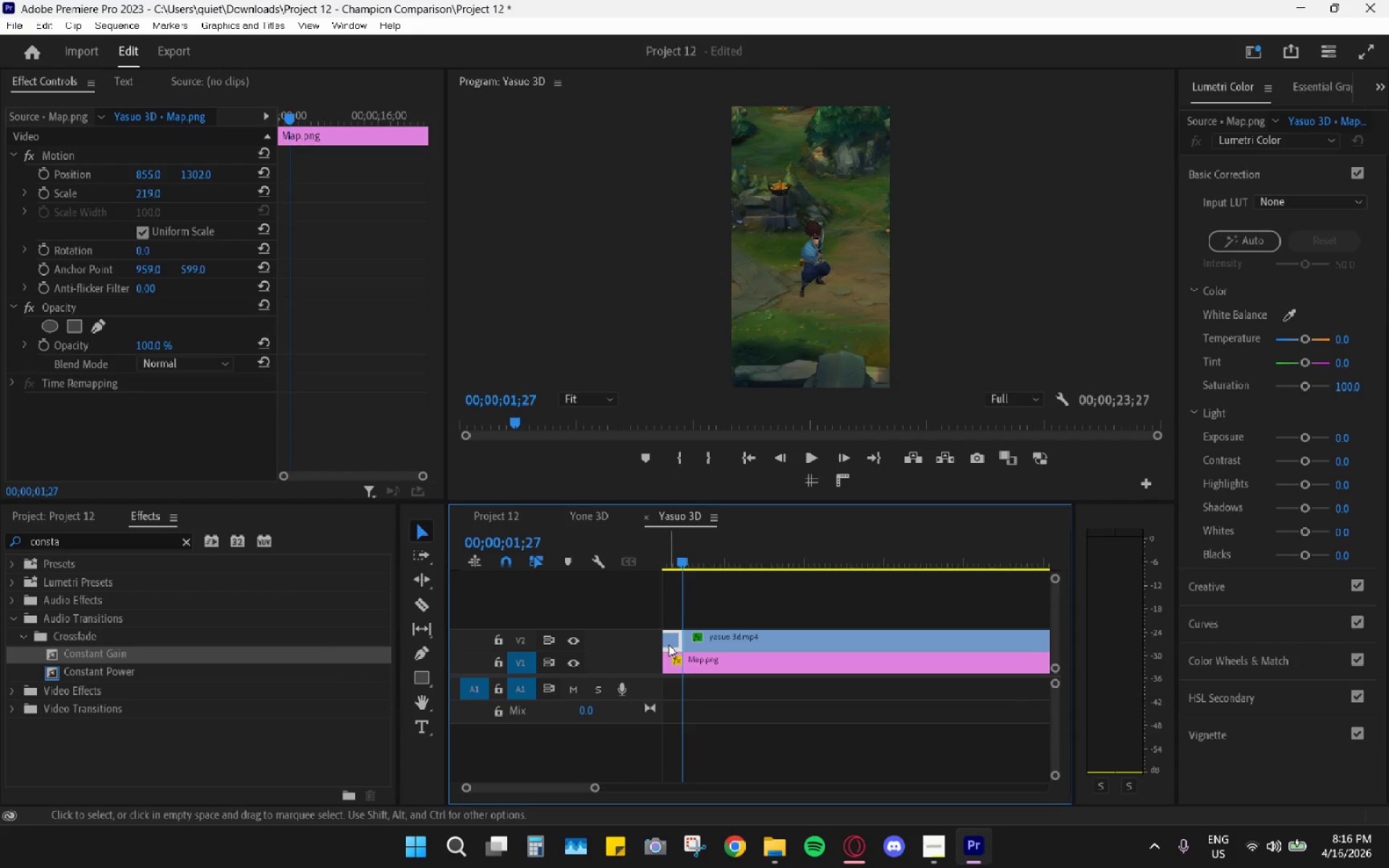 
key(H)
 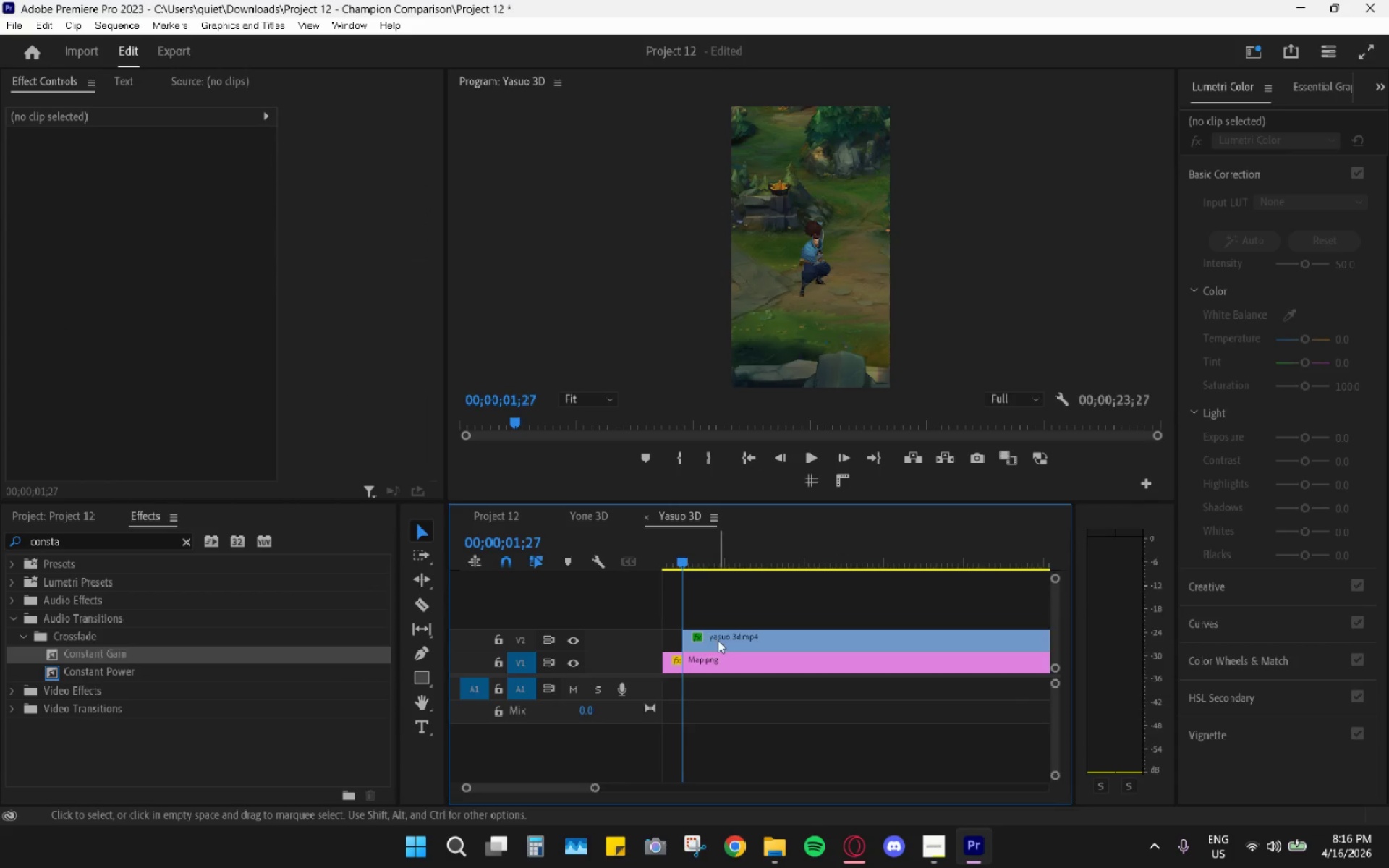 
left_click_drag(start_coordinate=[718, 640], to_coordinate=[694, 640])
 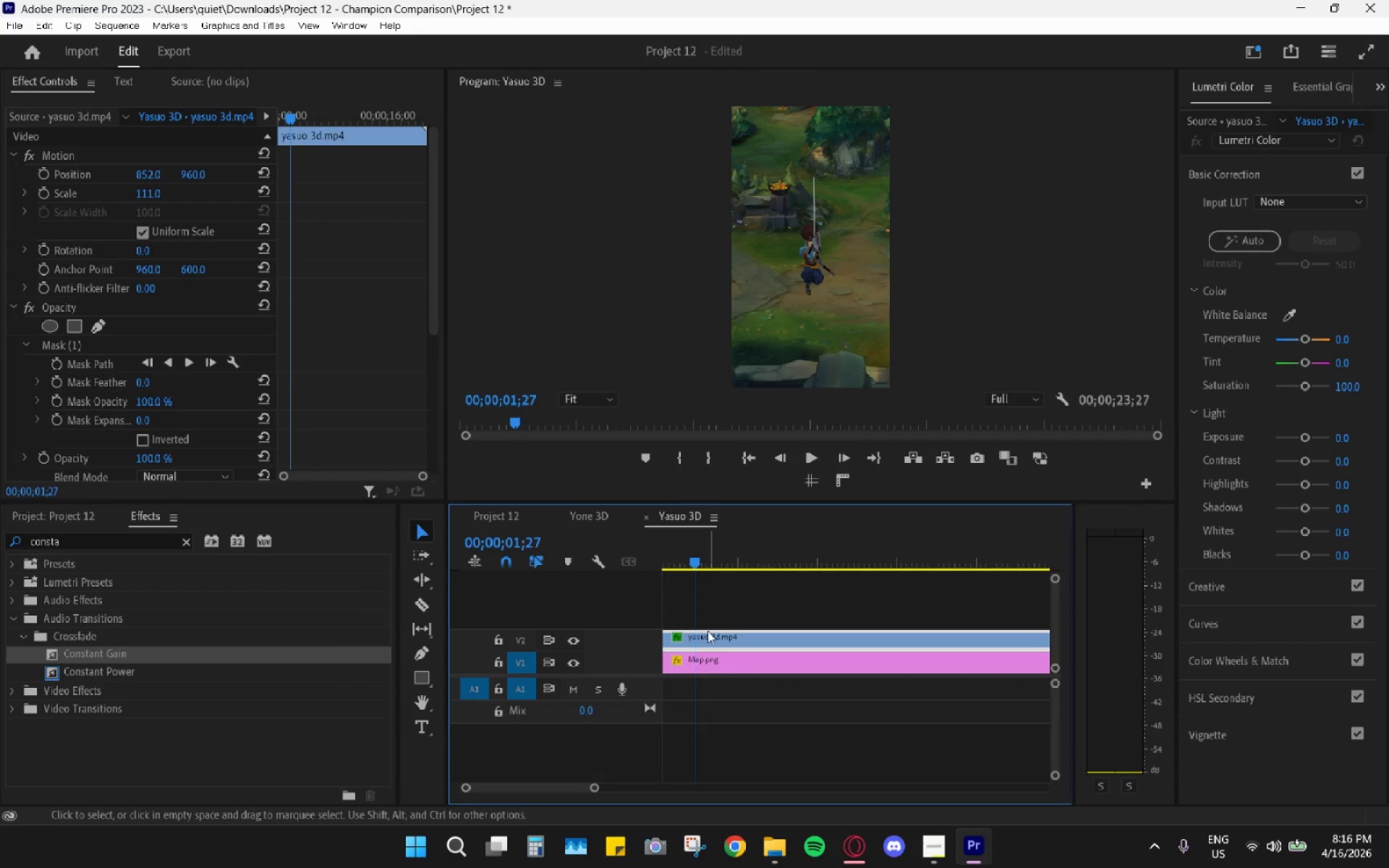 
hold_key(key=AltLeft, duration=0.48)
 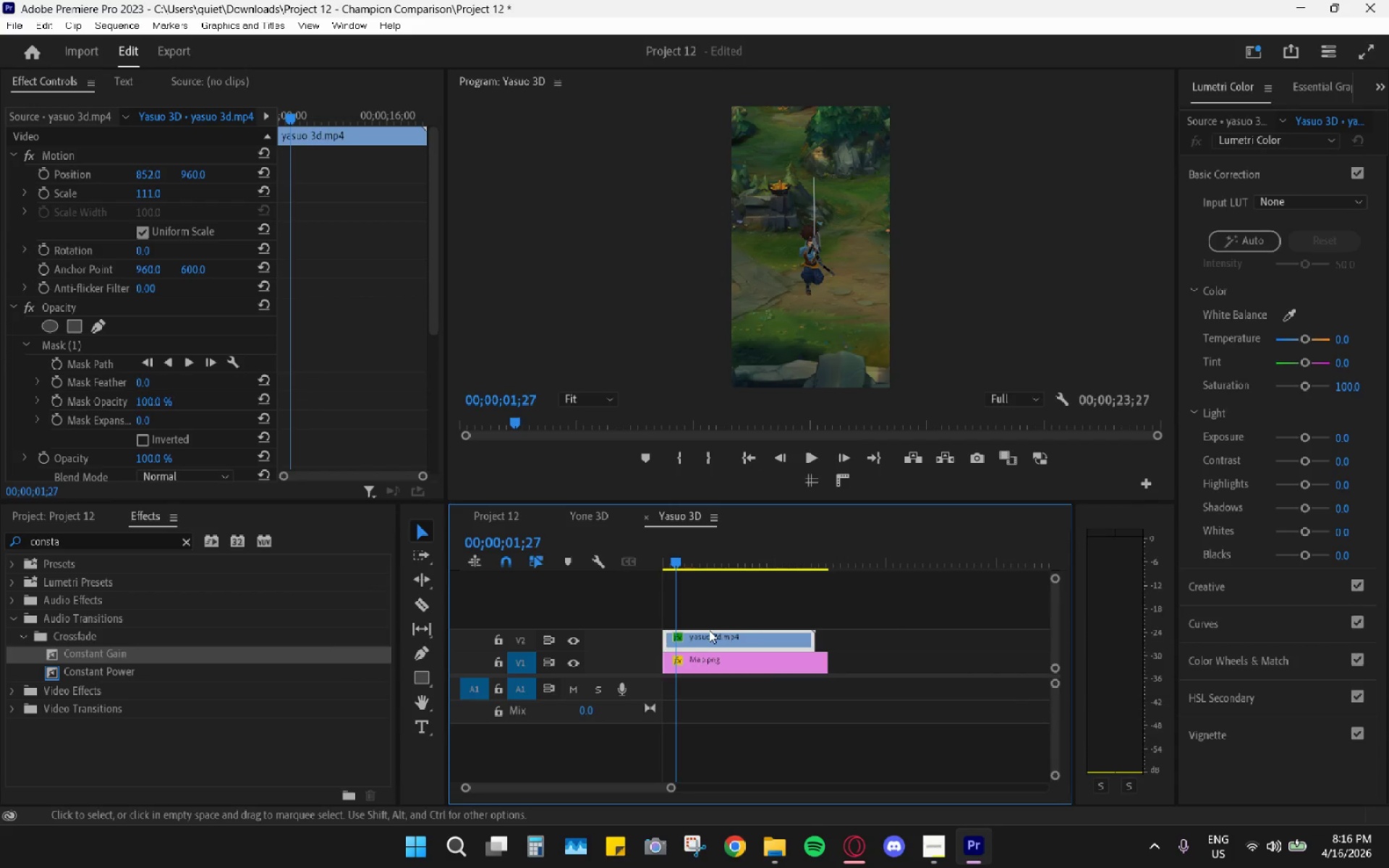 
left_click_drag(start_coordinate=[704, 633], to_coordinate=[691, 634])
 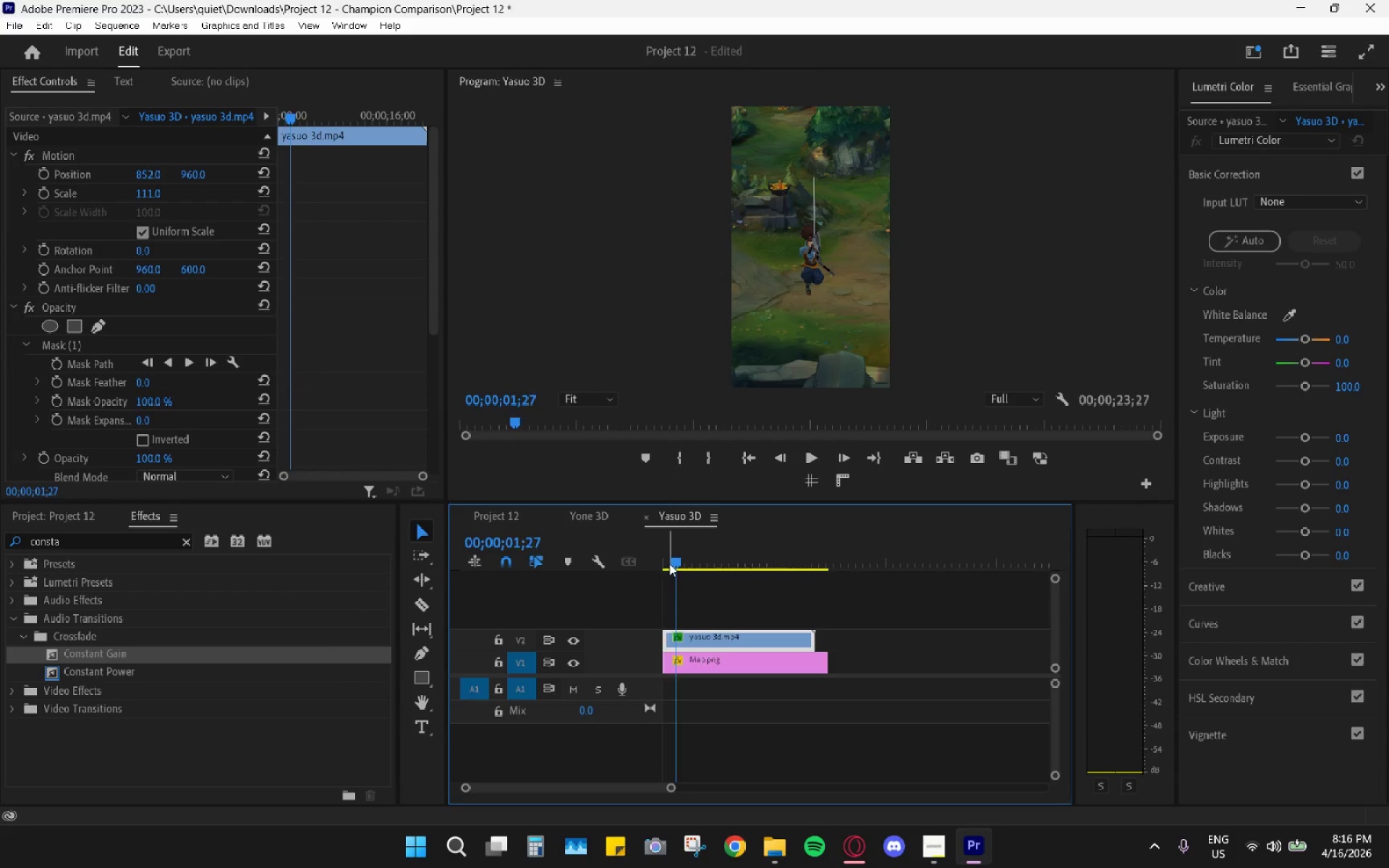 
scroll: coordinate [709, 630], scroll_direction: up, amount: 1.0
 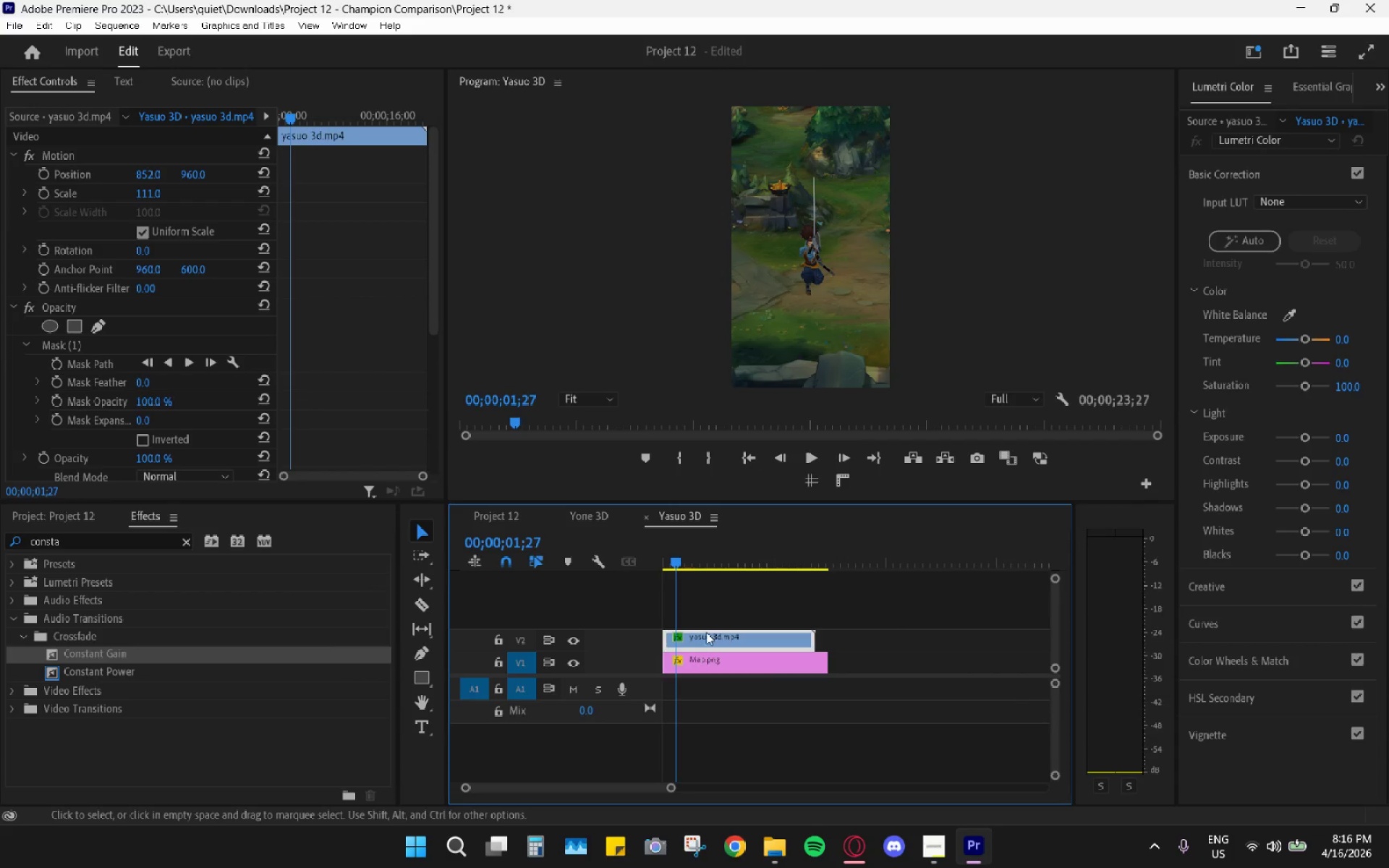 
left_click_drag(start_coordinate=[669, 562], to_coordinate=[624, 563])
 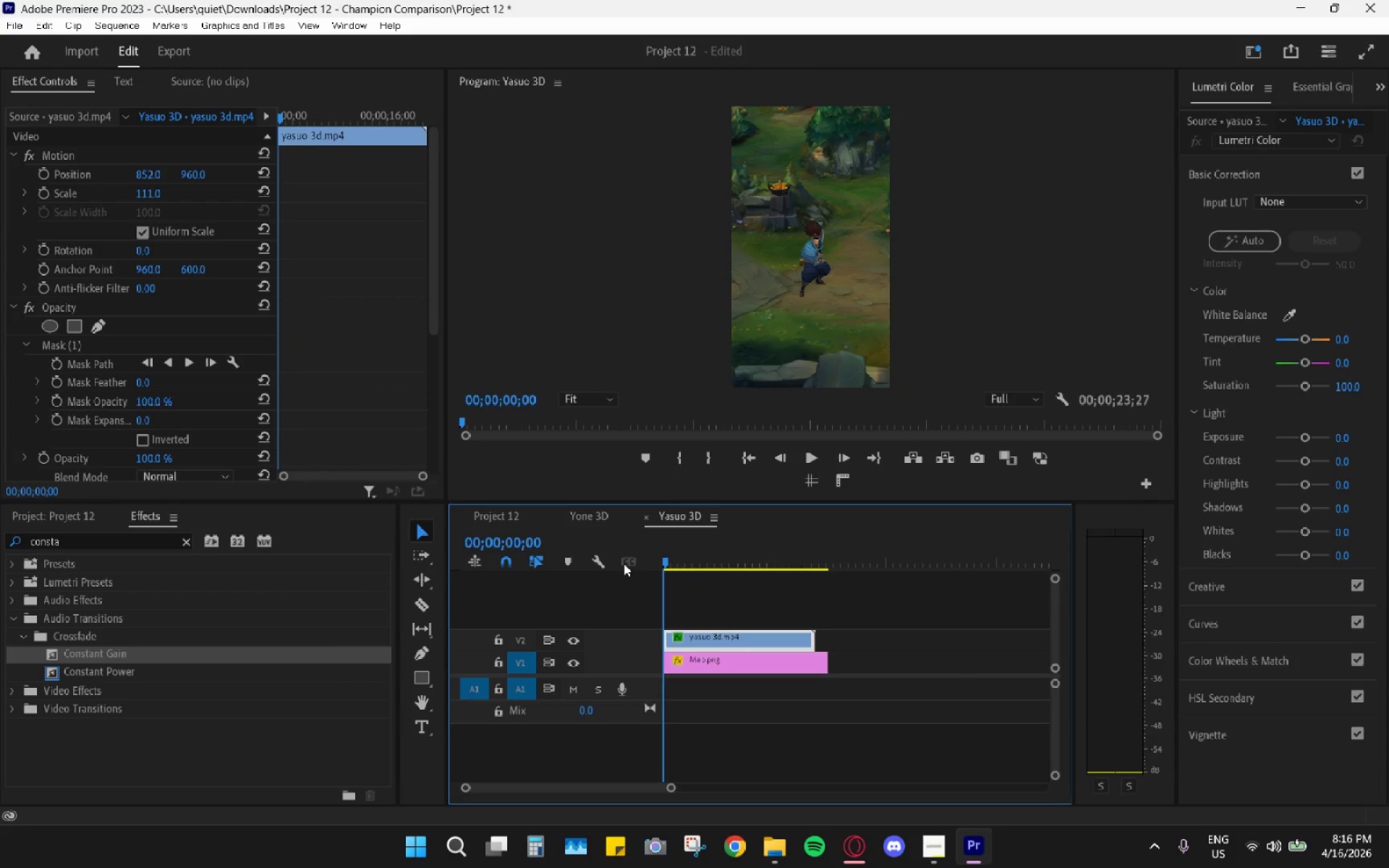 
key(Space)
 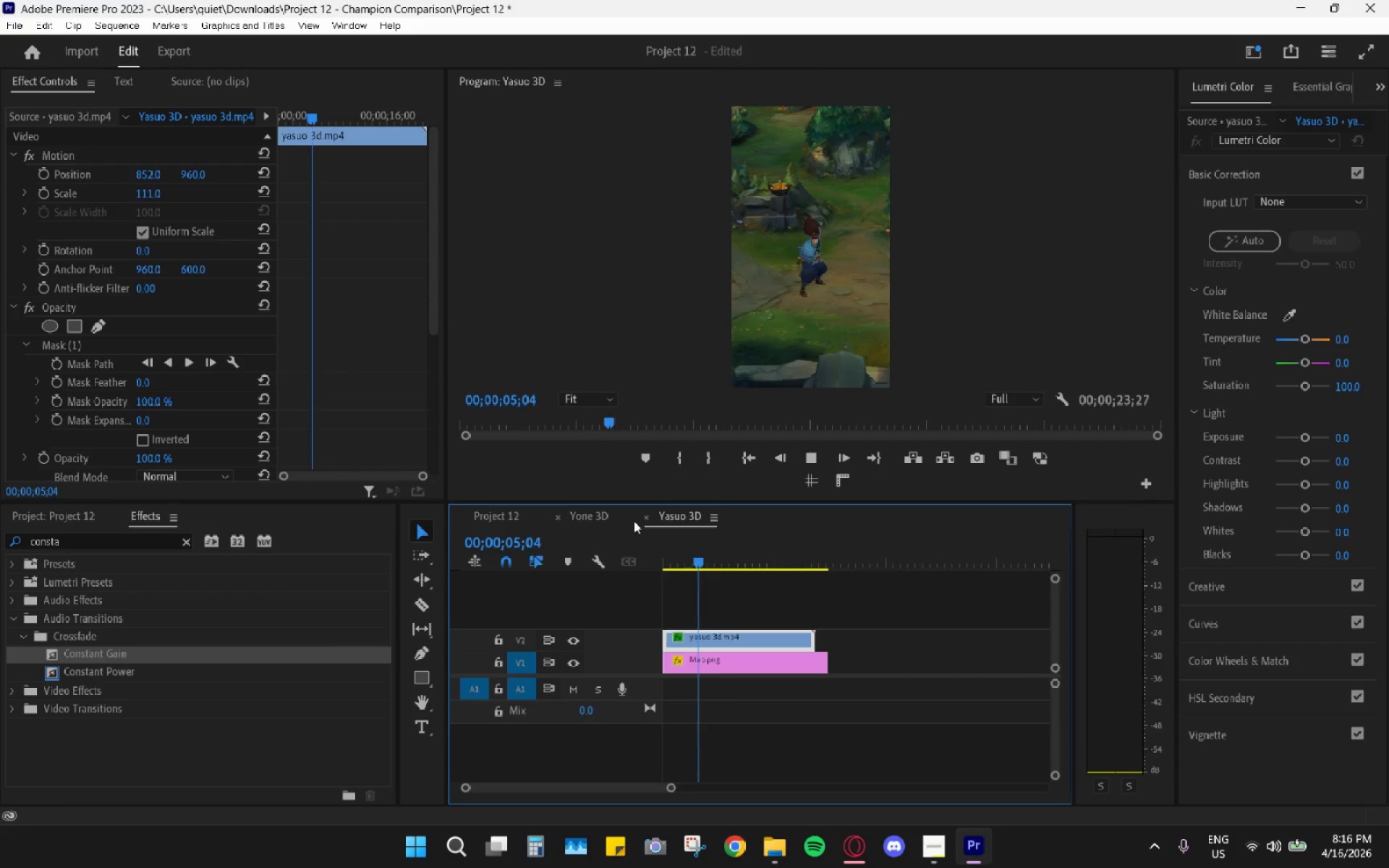 
wait(6.84)
 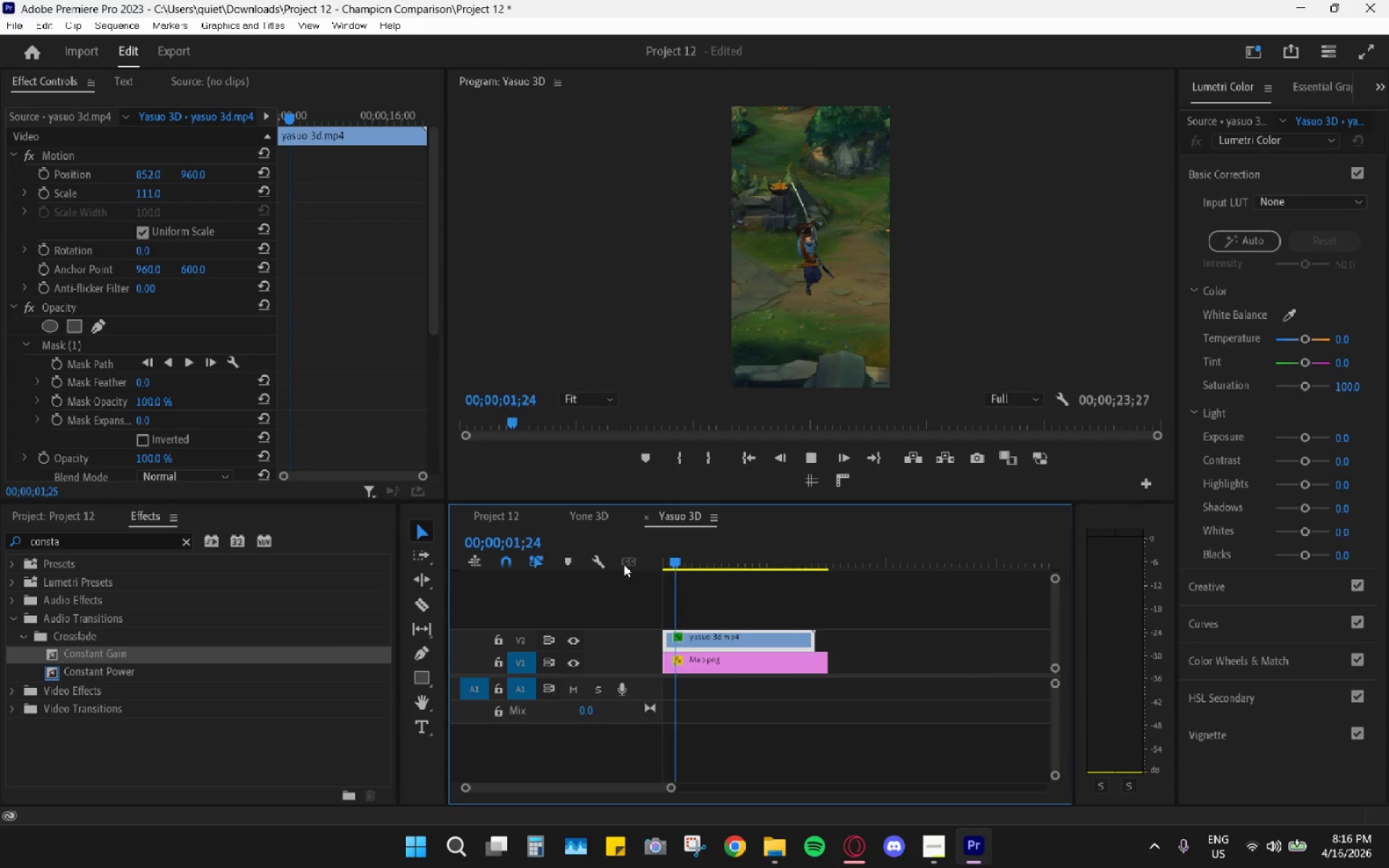 
key(Space)
 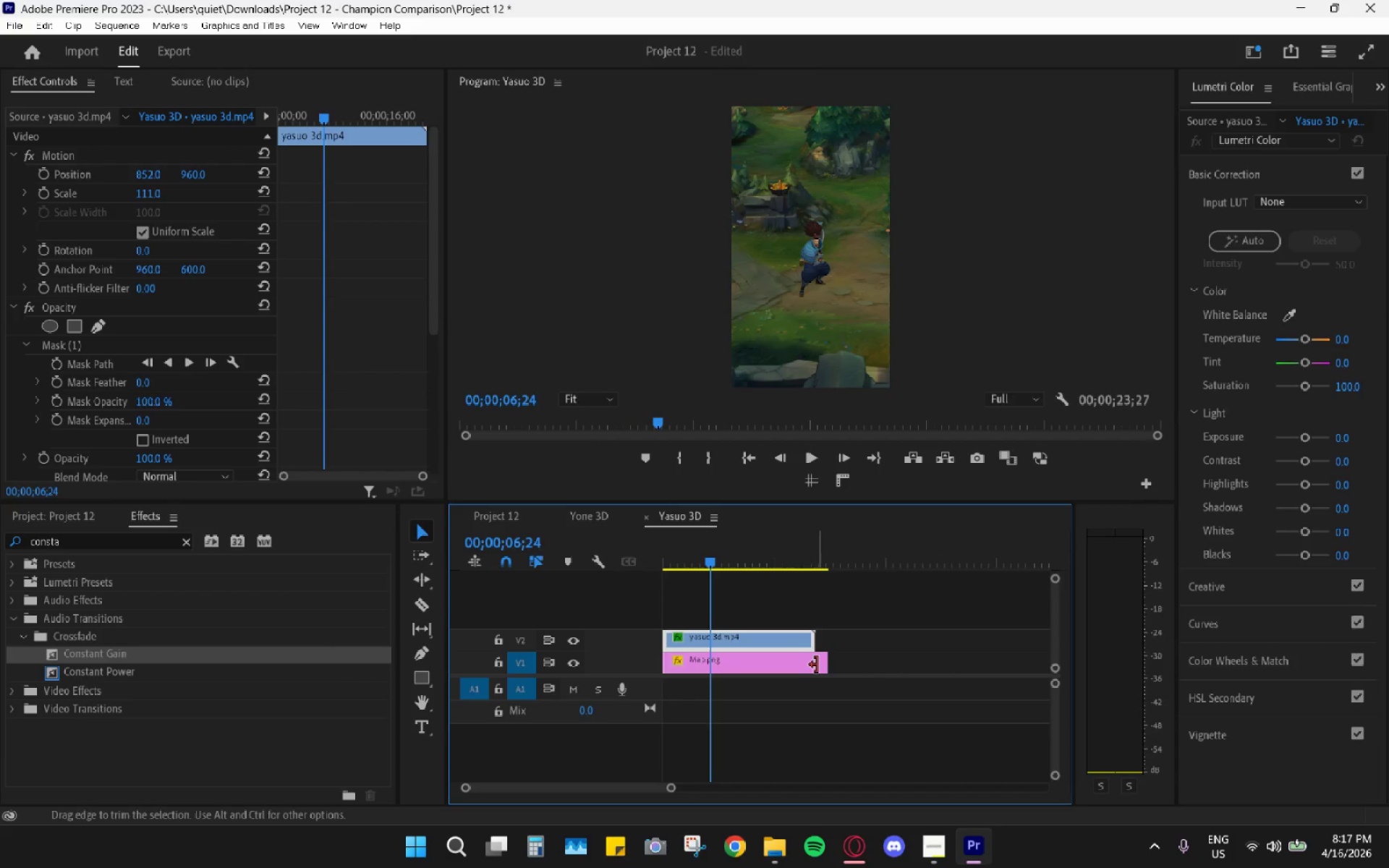 
left_click_drag(start_coordinate=[823, 667], to_coordinate=[811, 664])
 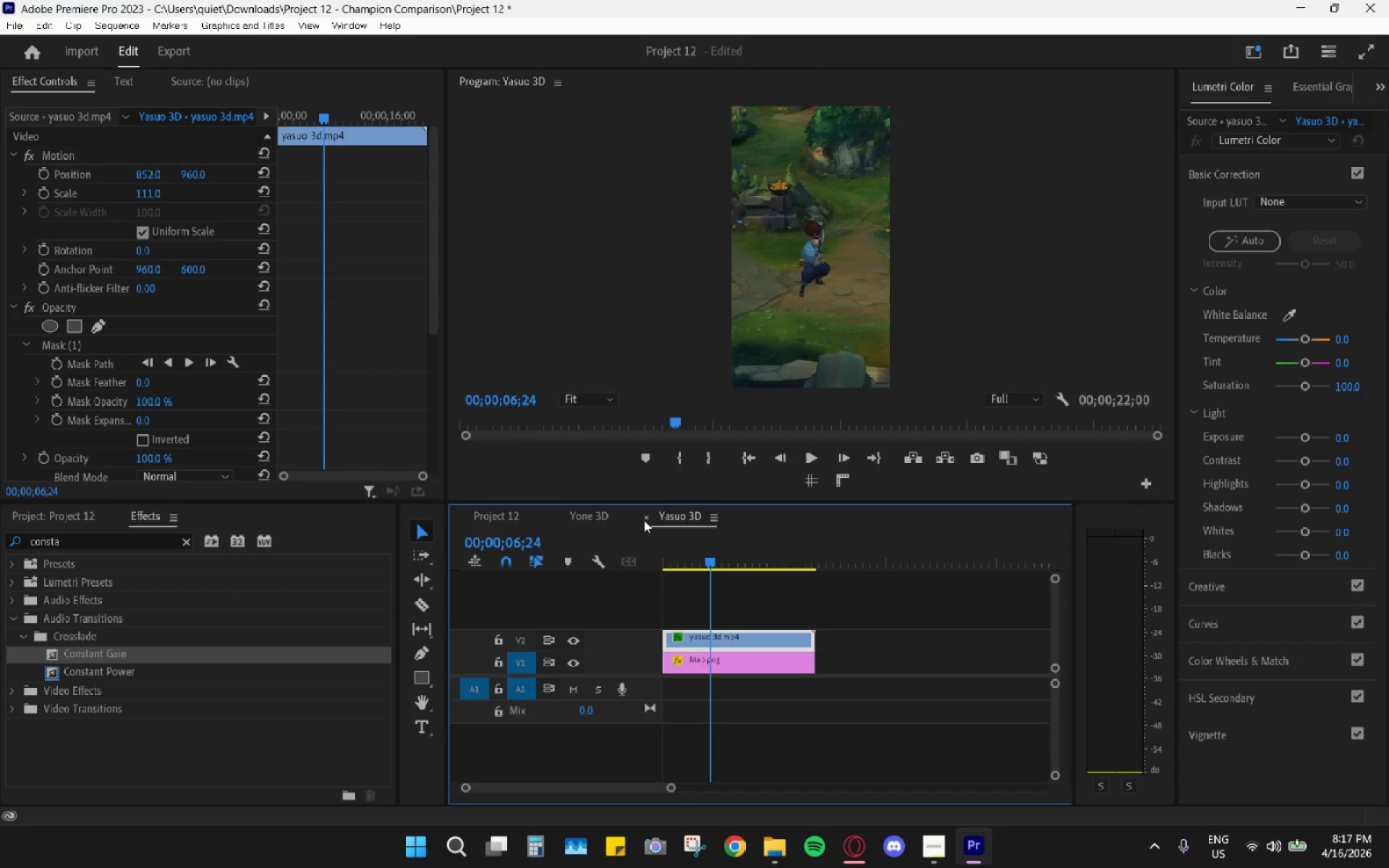 
left_click([644, 519])
 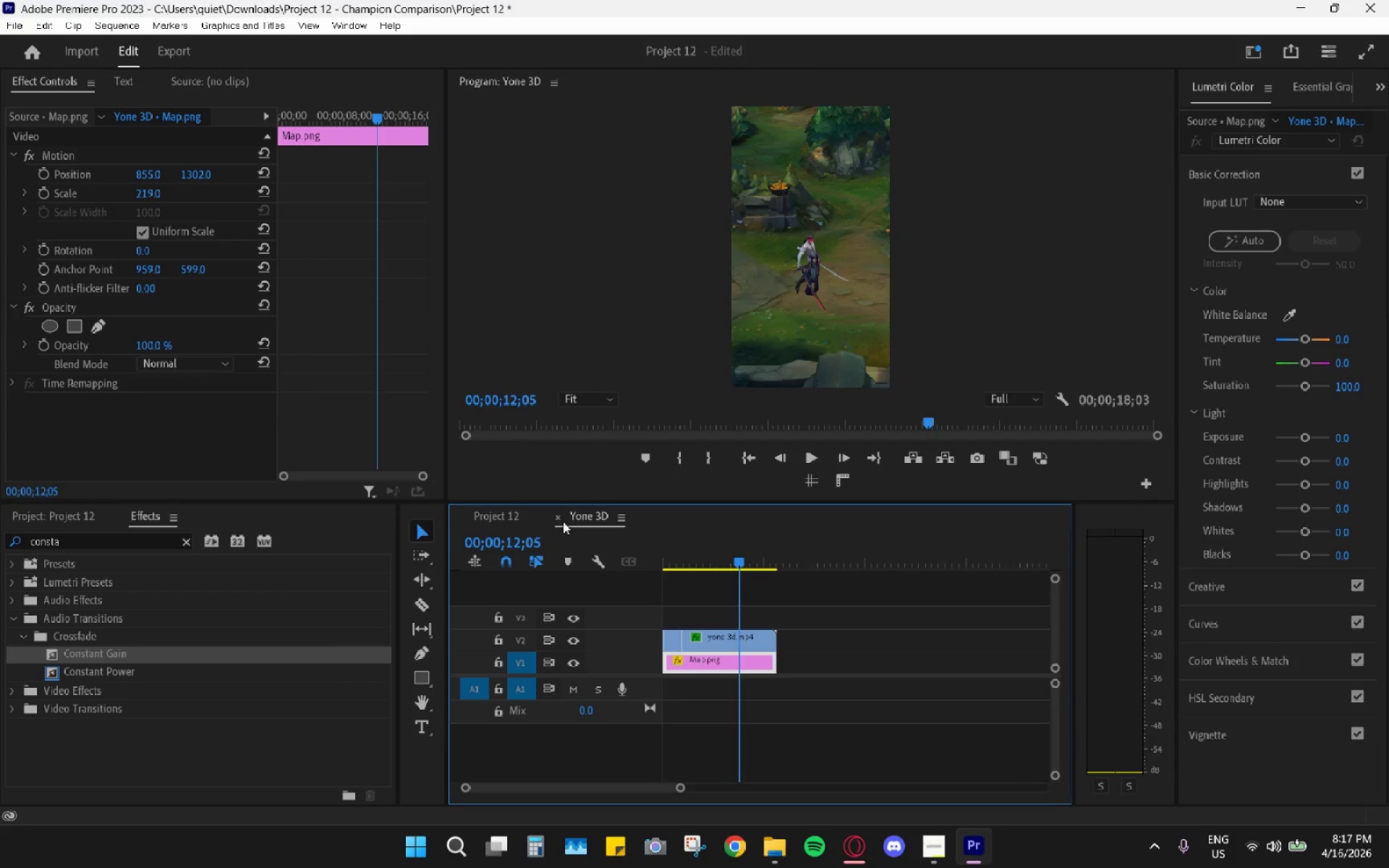 
left_click([558, 519])
 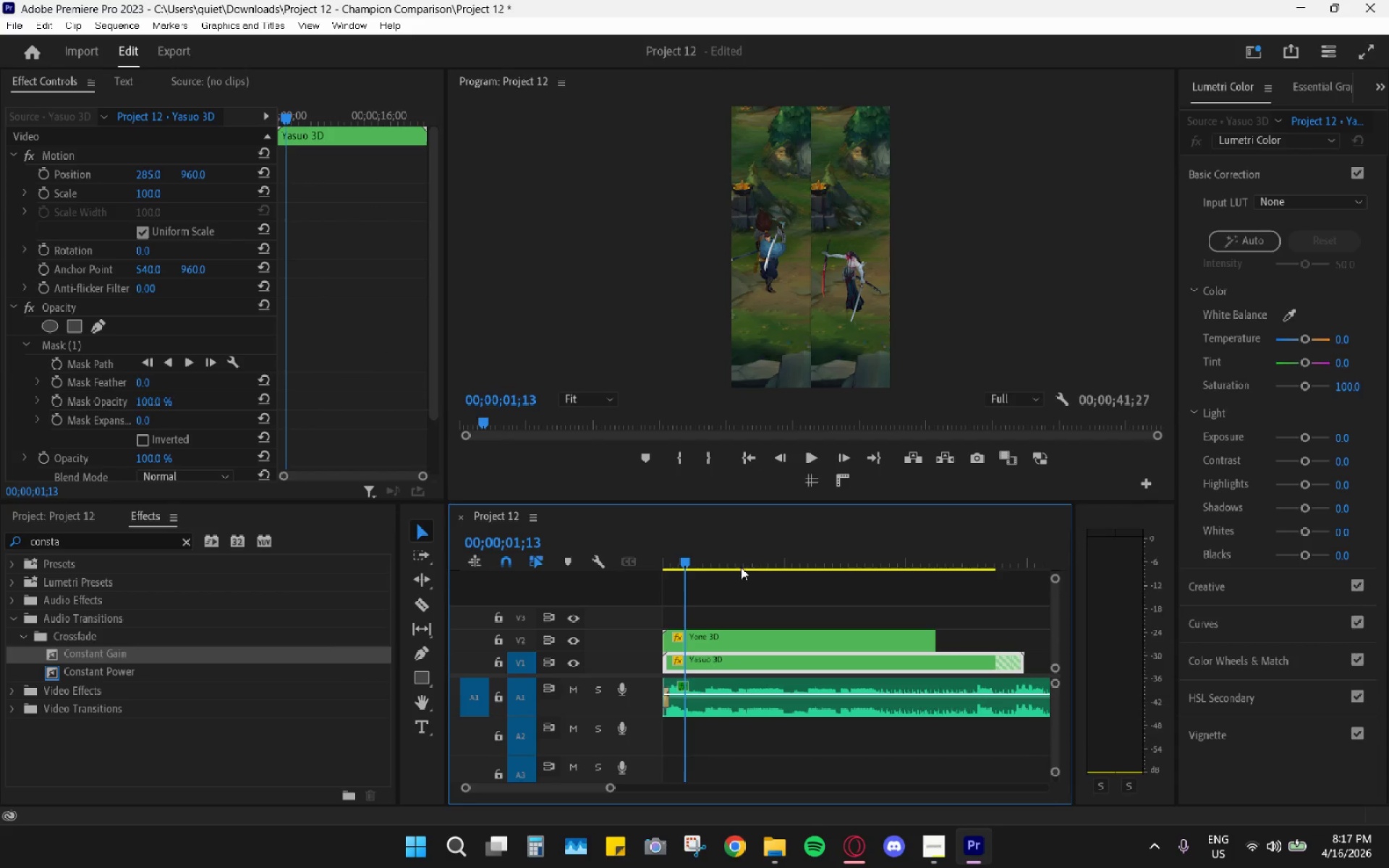 
left_click_drag(start_coordinate=[717, 557], to_coordinate=[674, 571])
 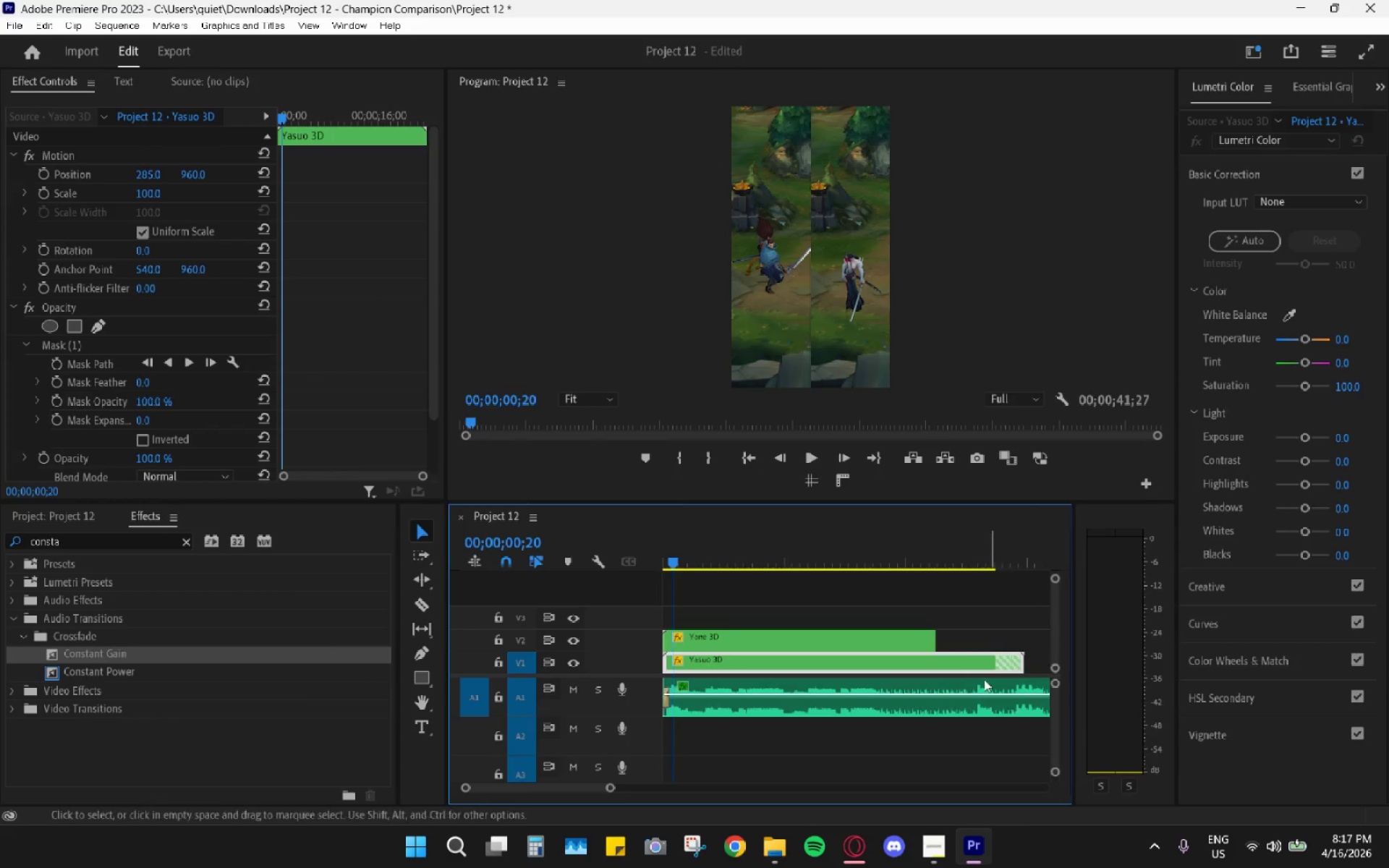 
key(C)
 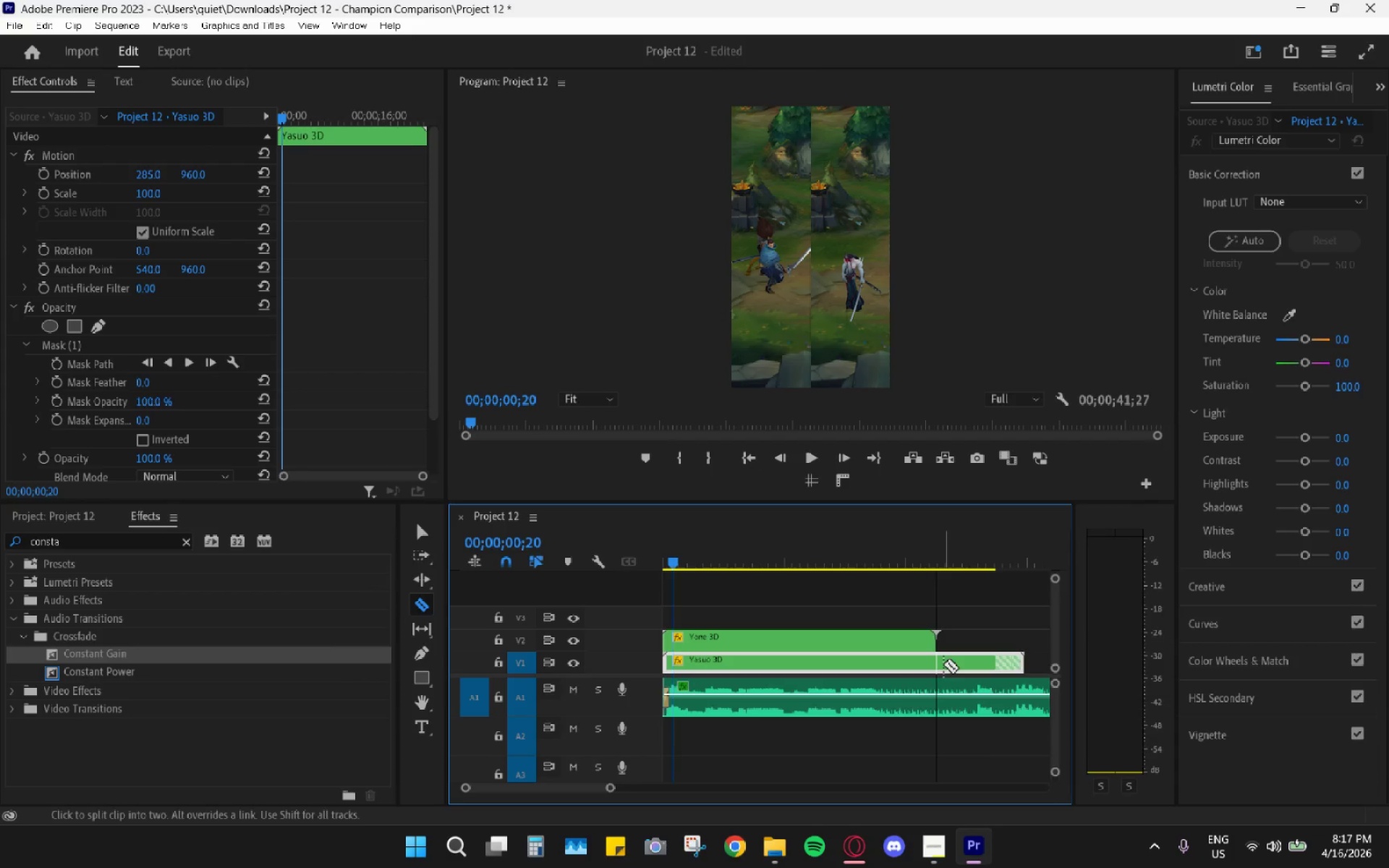 
left_click([943, 664])
 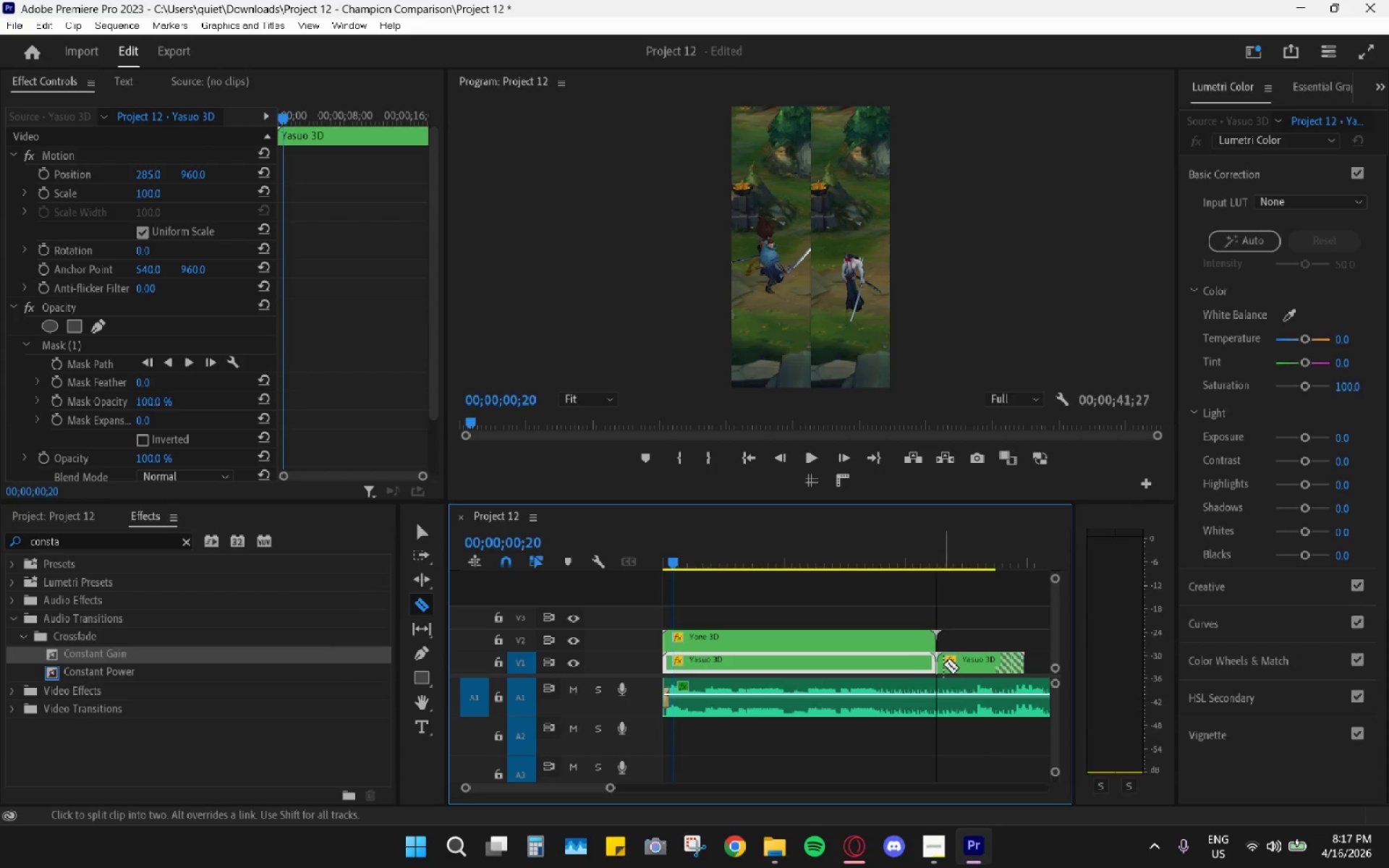 
type(vh )
 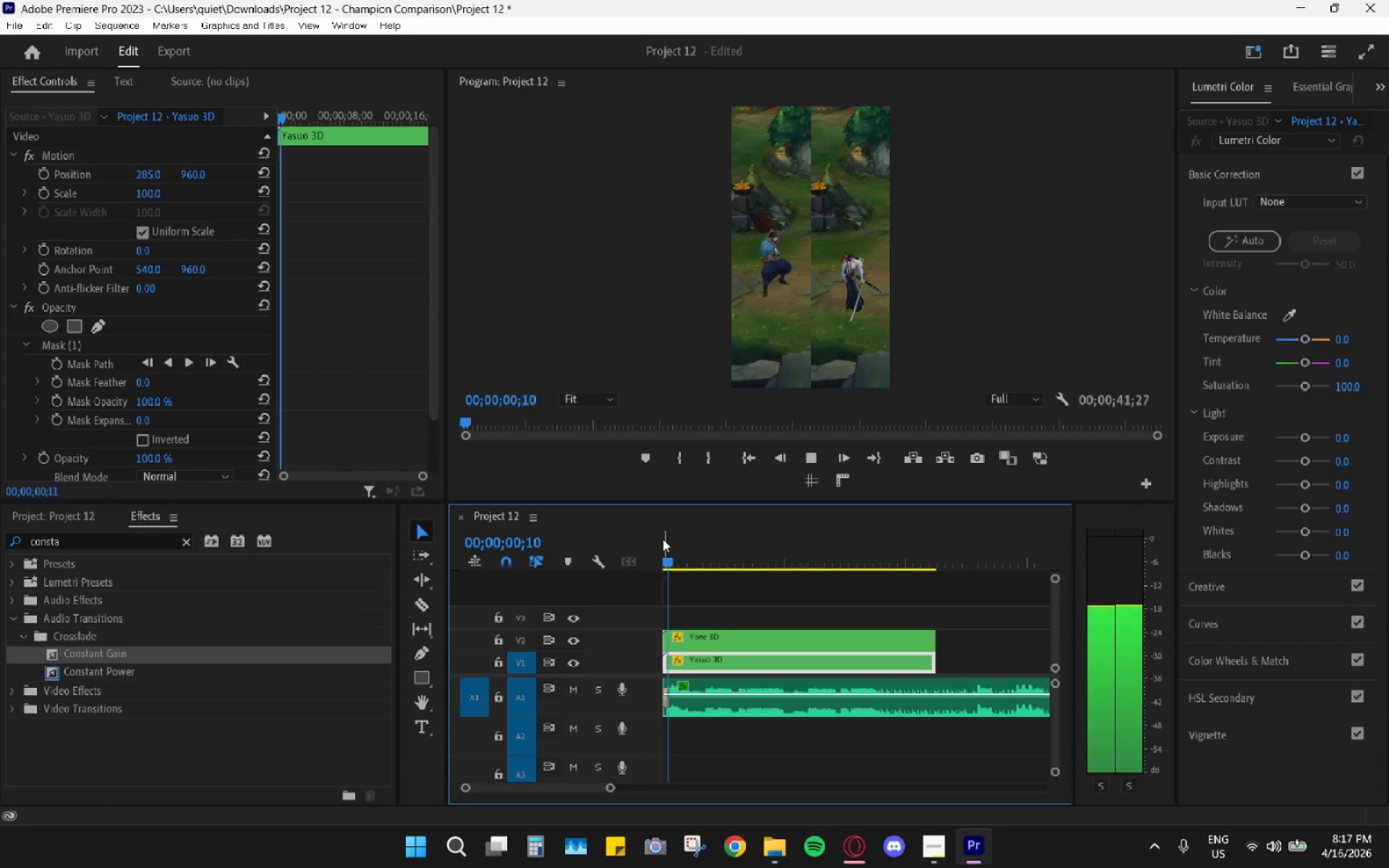 
left_click_drag(start_coordinate=[763, 548], to_coordinate=[653, 532])
 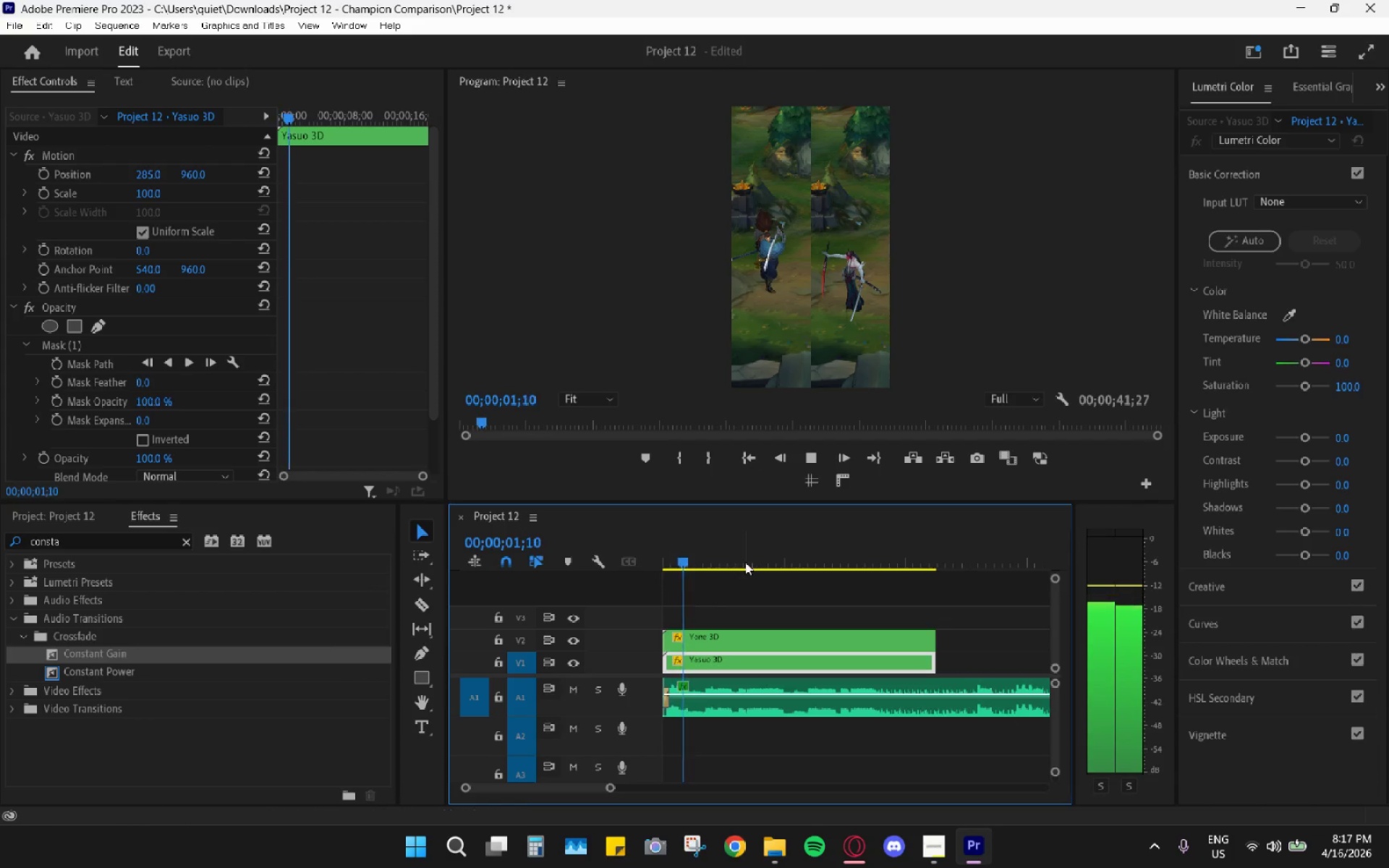 
key(Space)
 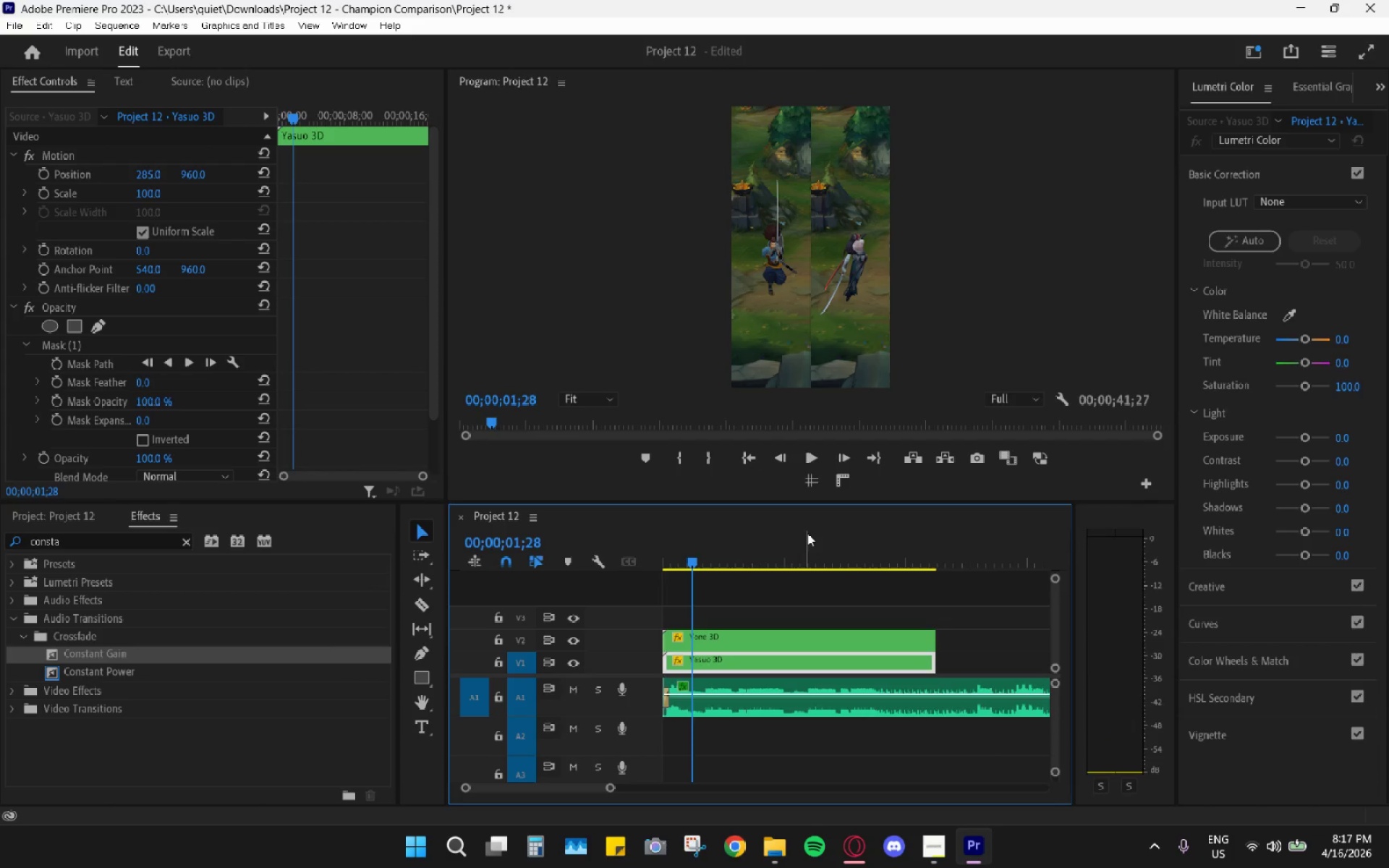 
key(Space)
 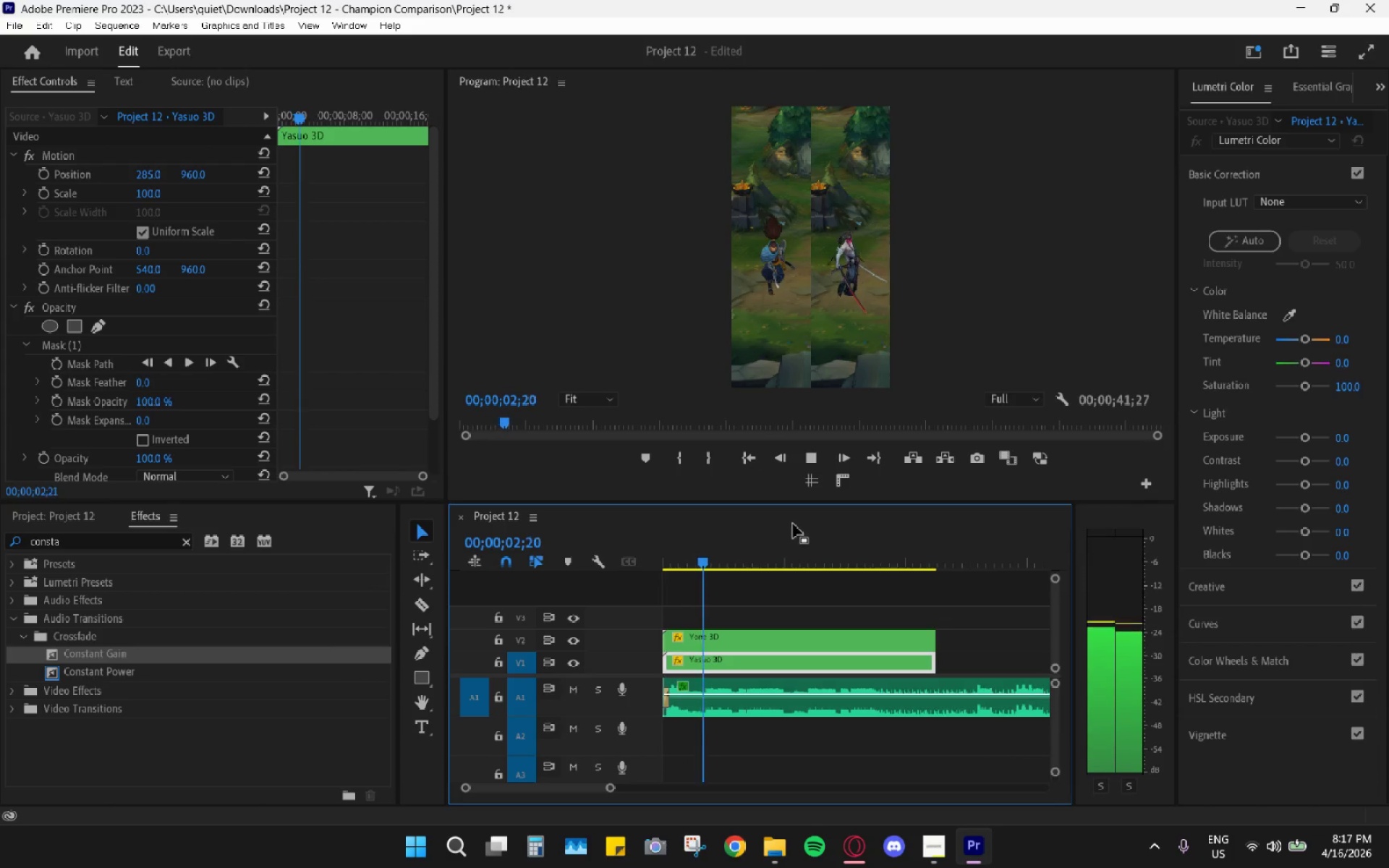 
key(Space)
 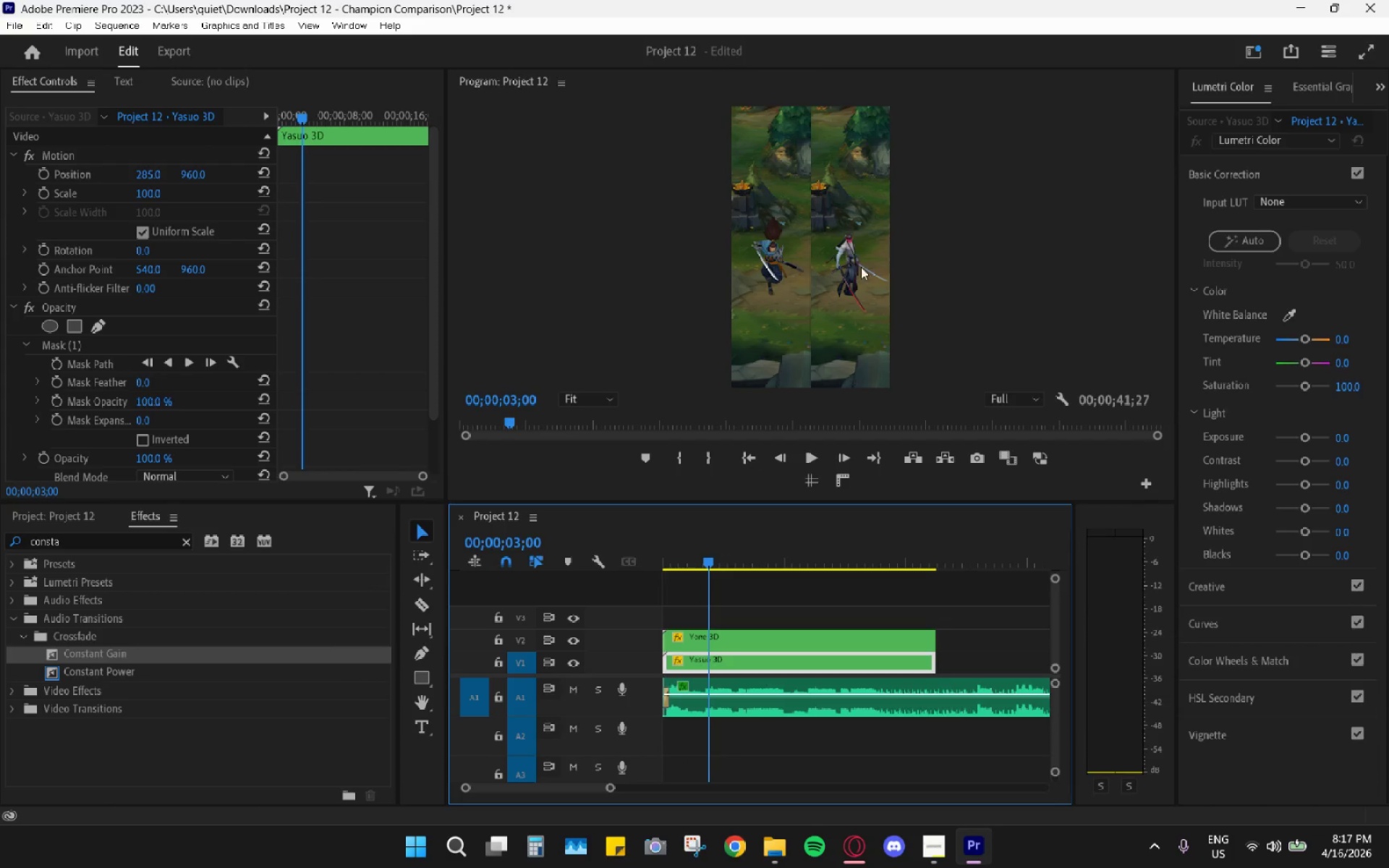 
key(Space)
 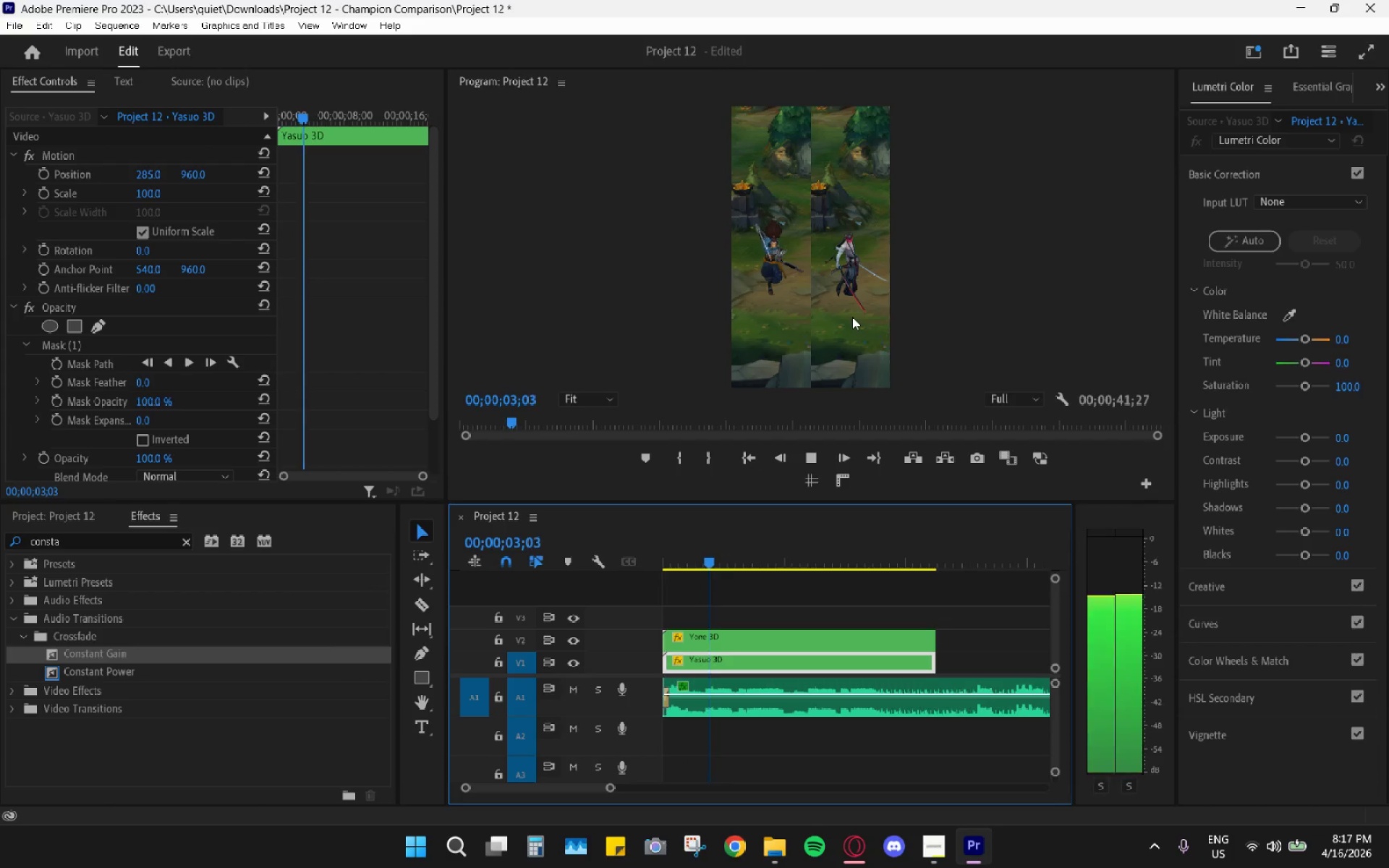 
key(Space)
 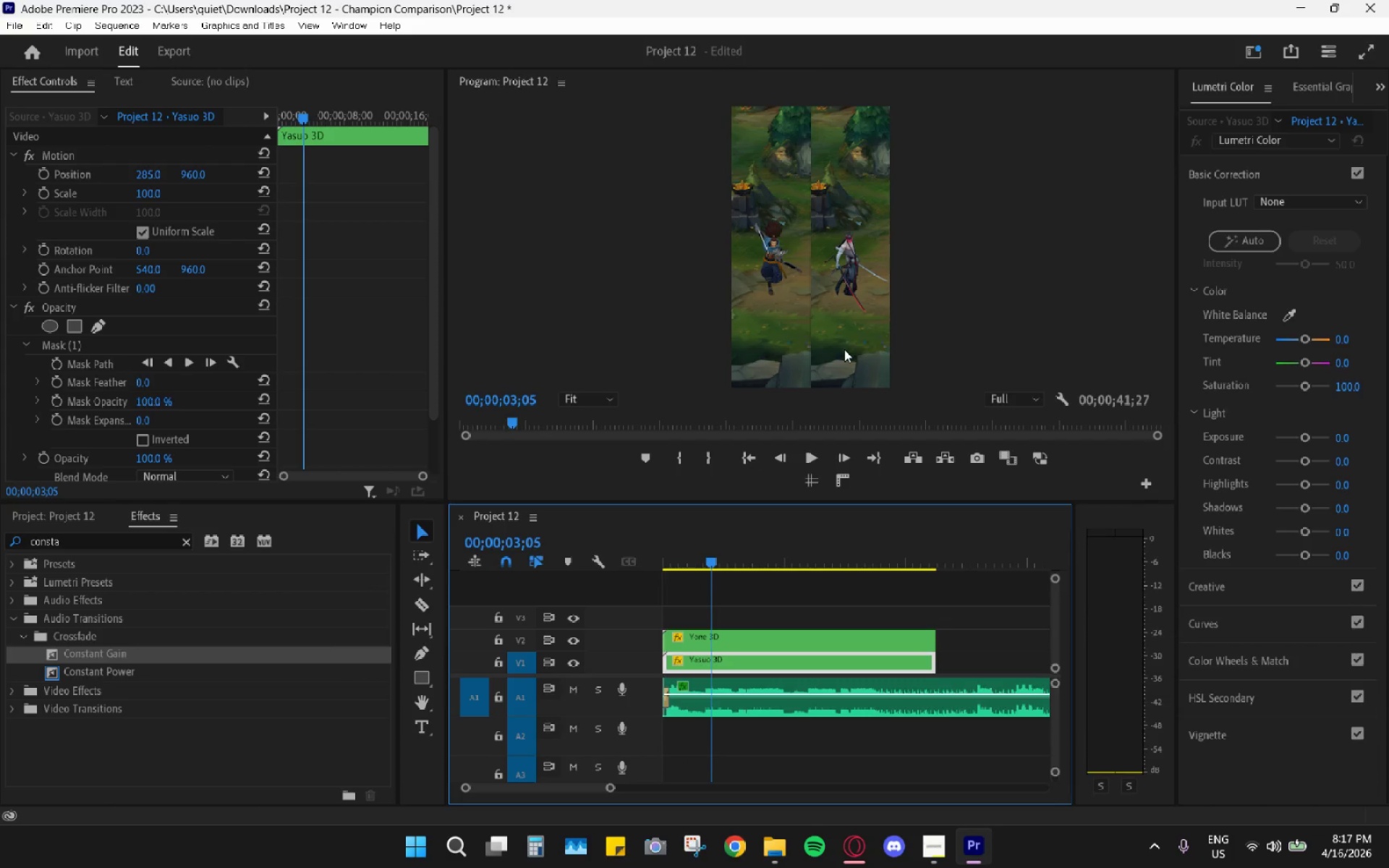 
key(Space)
 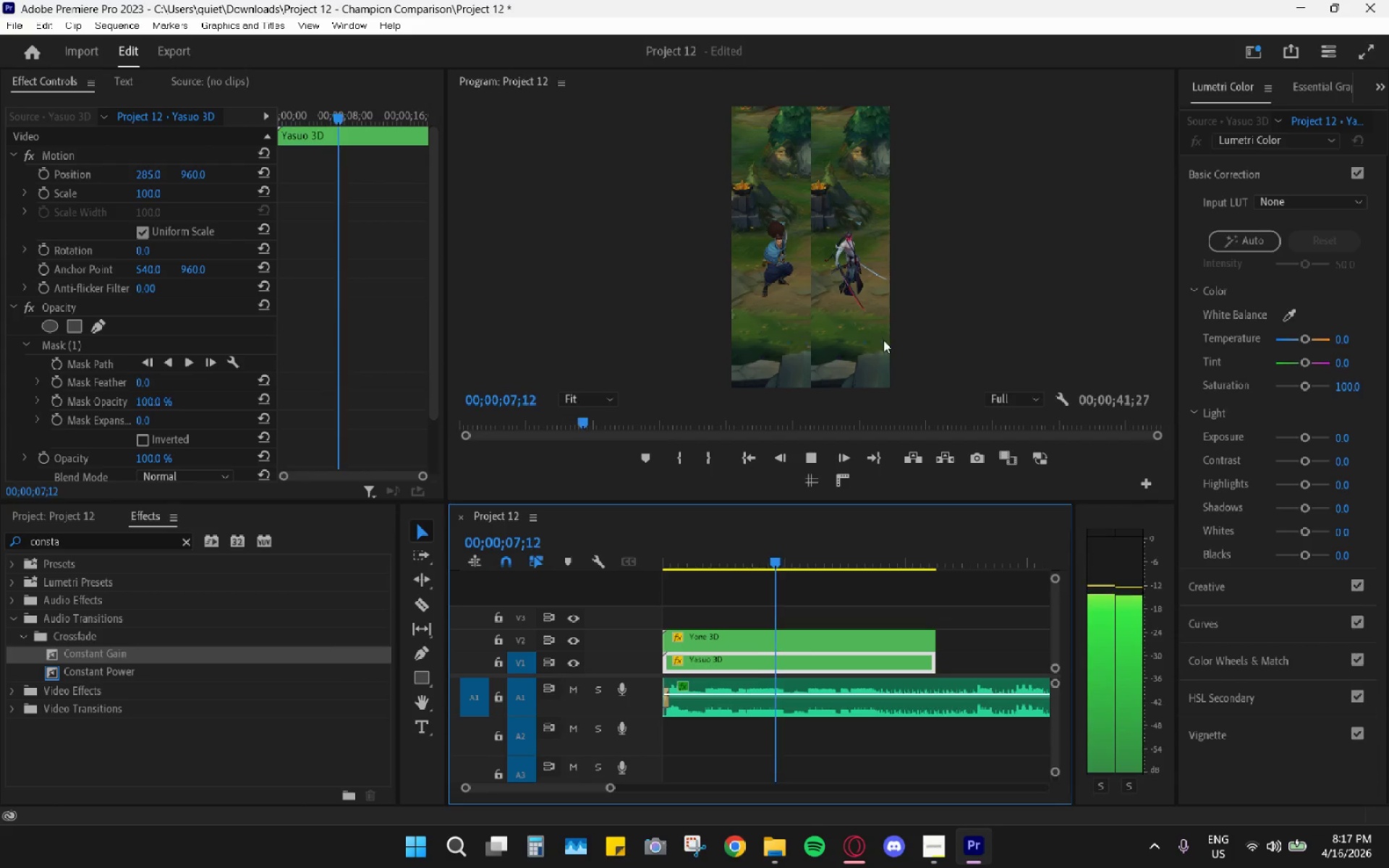 
wait(5.56)
 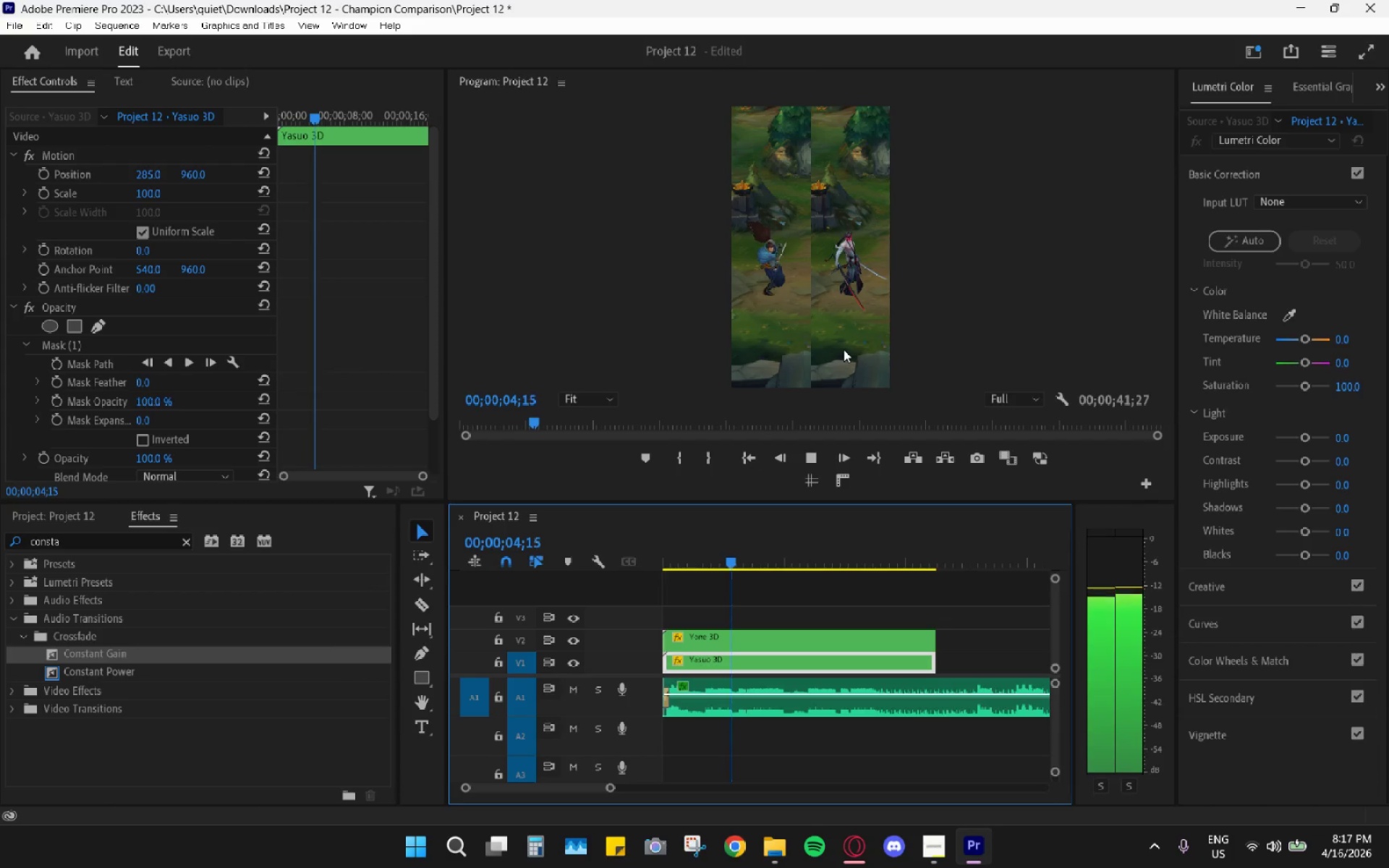 
left_click_drag(start_coordinate=[778, 559], to_coordinate=[606, 546])
 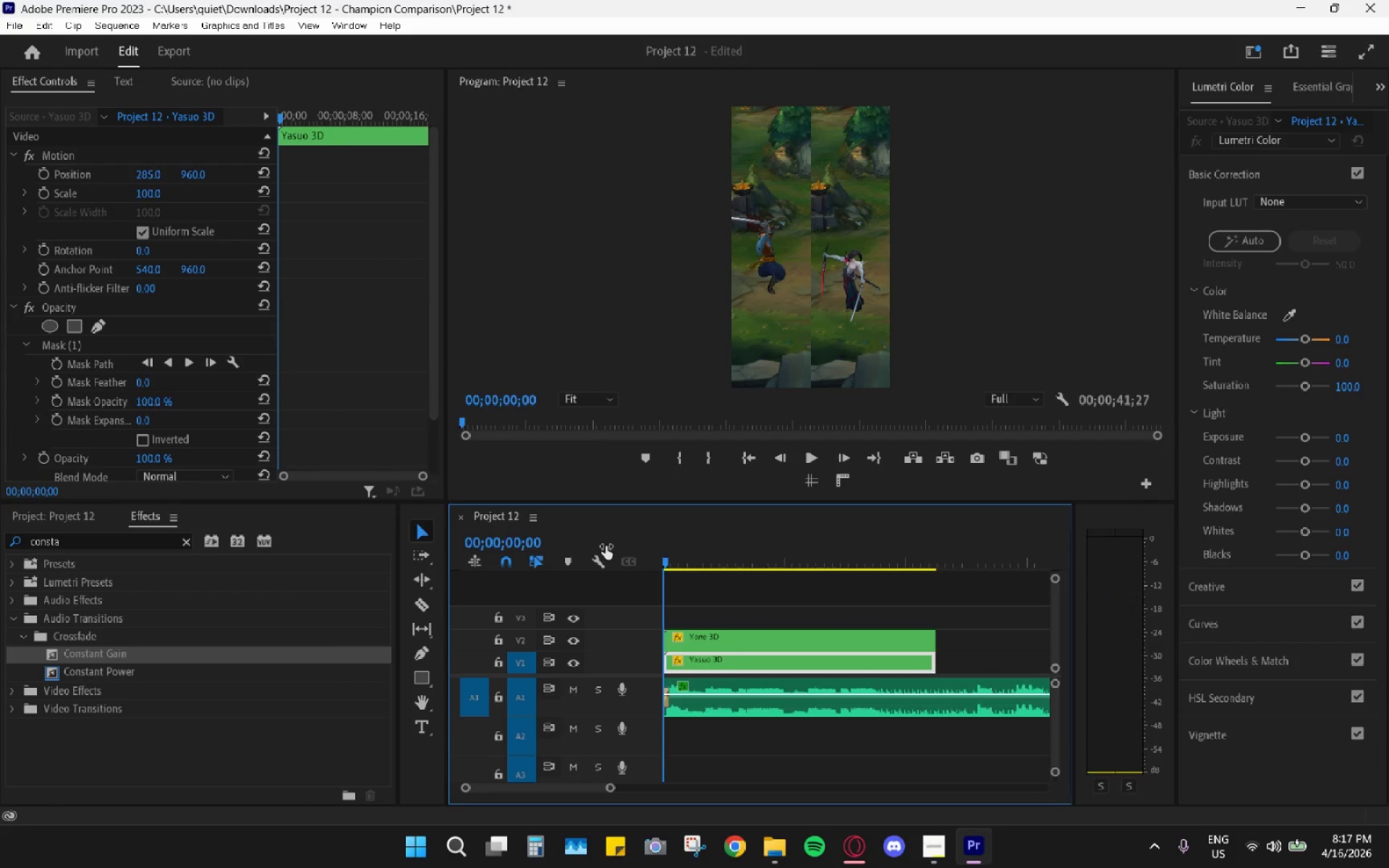 
key(Space)
 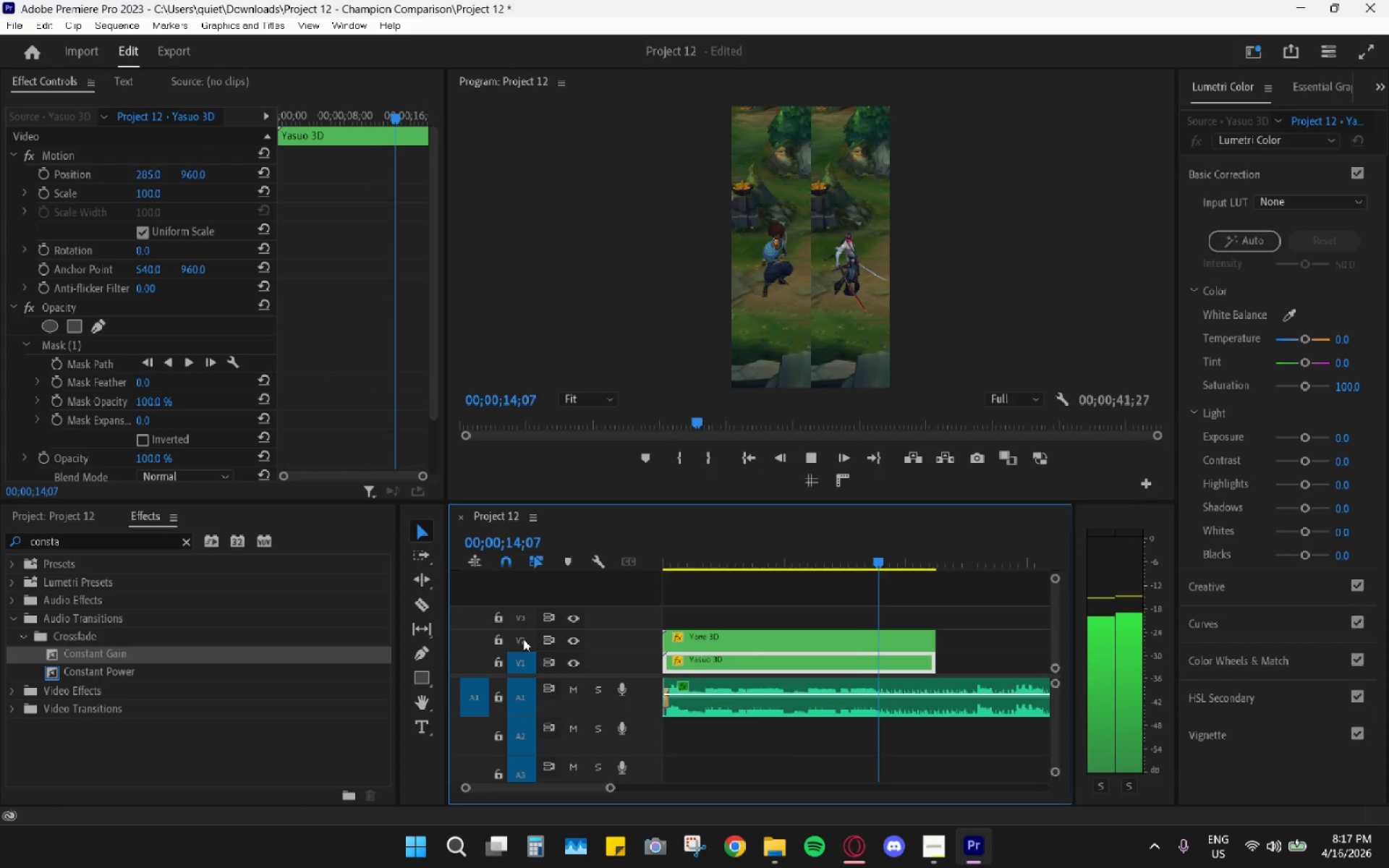 
wait(19.42)
 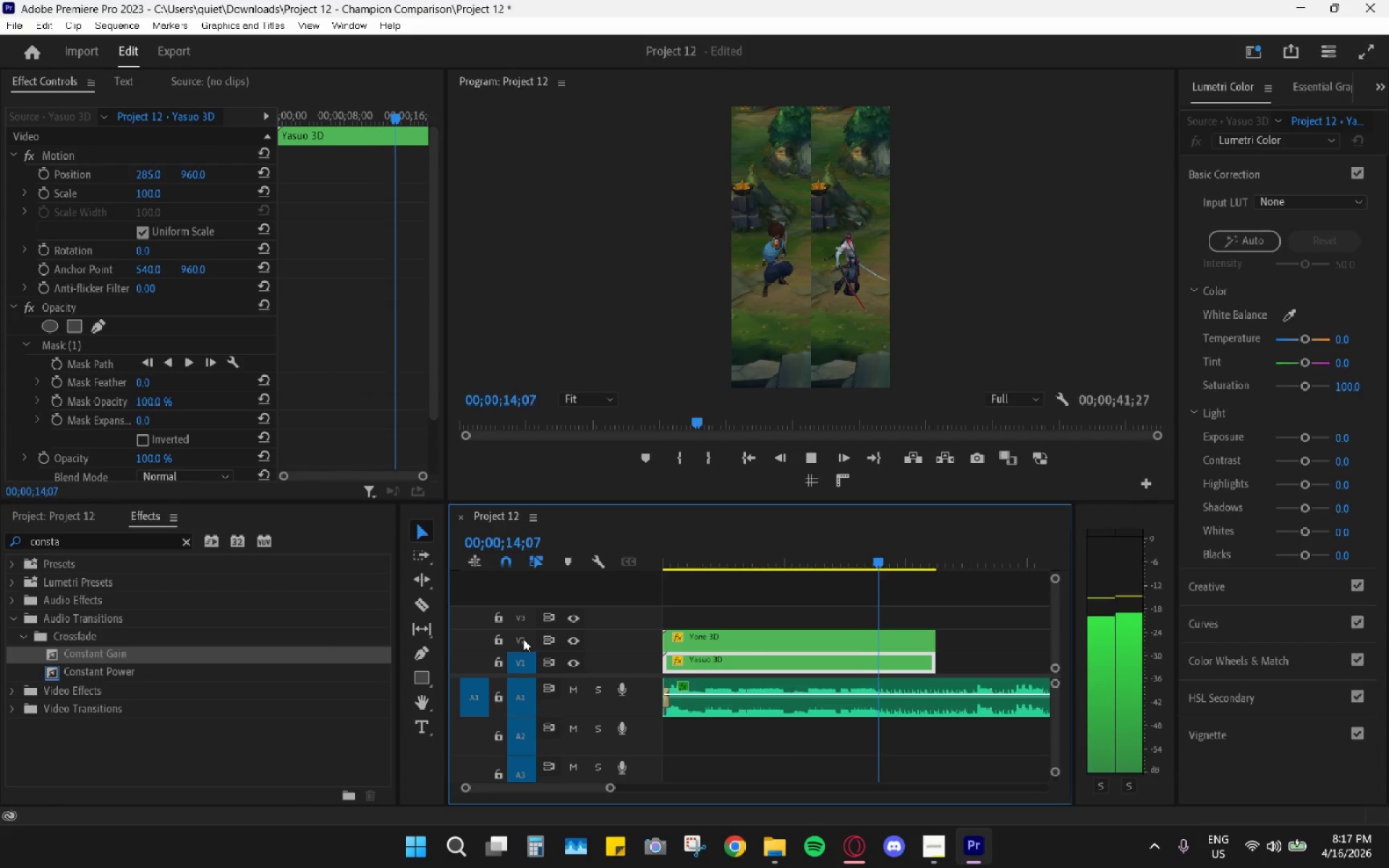 
key(Space)
 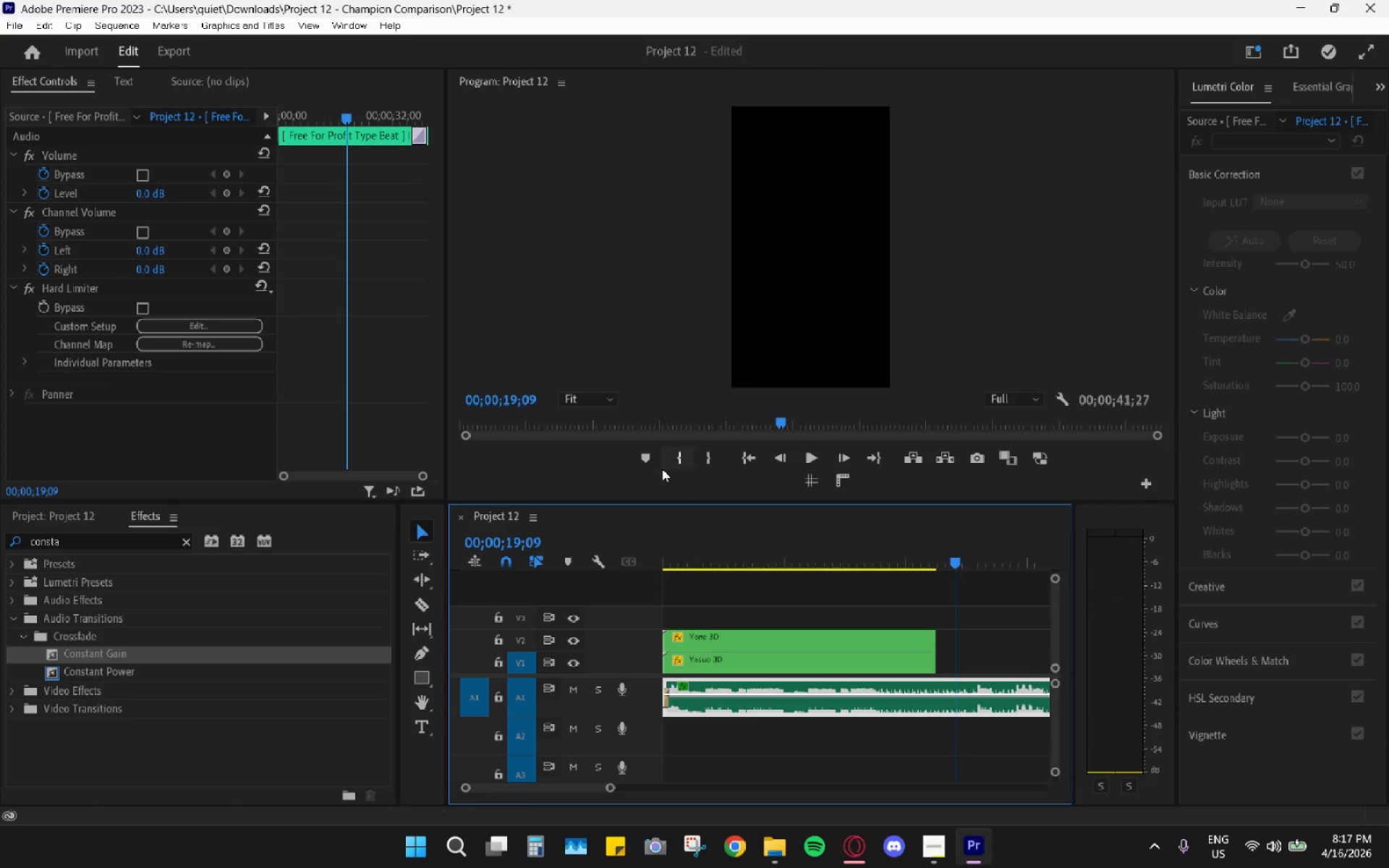 
hold_key(key=AltLeft, duration=0.64)
scroll: coordinate [785, 589], scroll_direction: down, amount: 5.0
 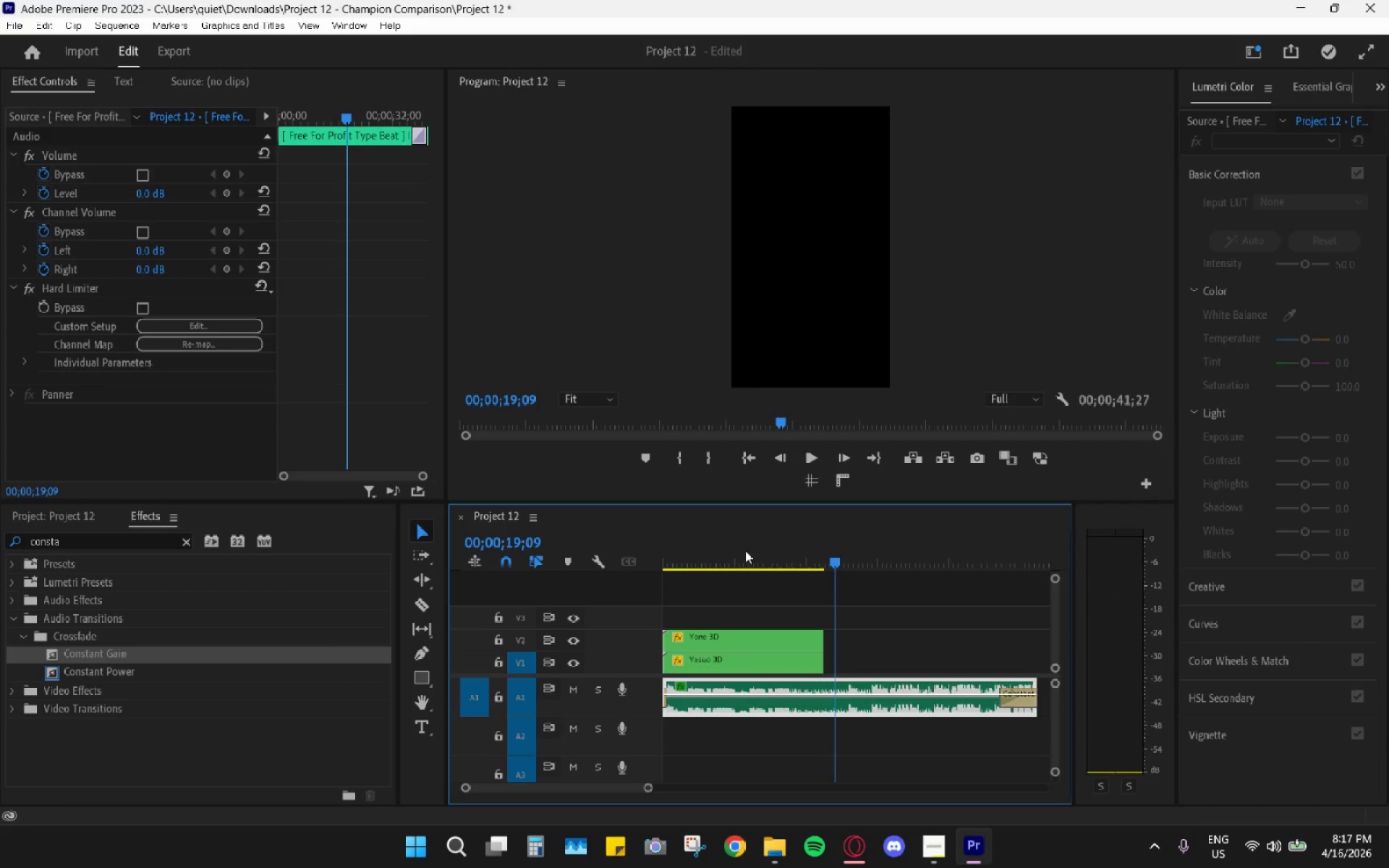 
left_click_drag(start_coordinate=[745, 550], to_coordinate=[534, 547])
 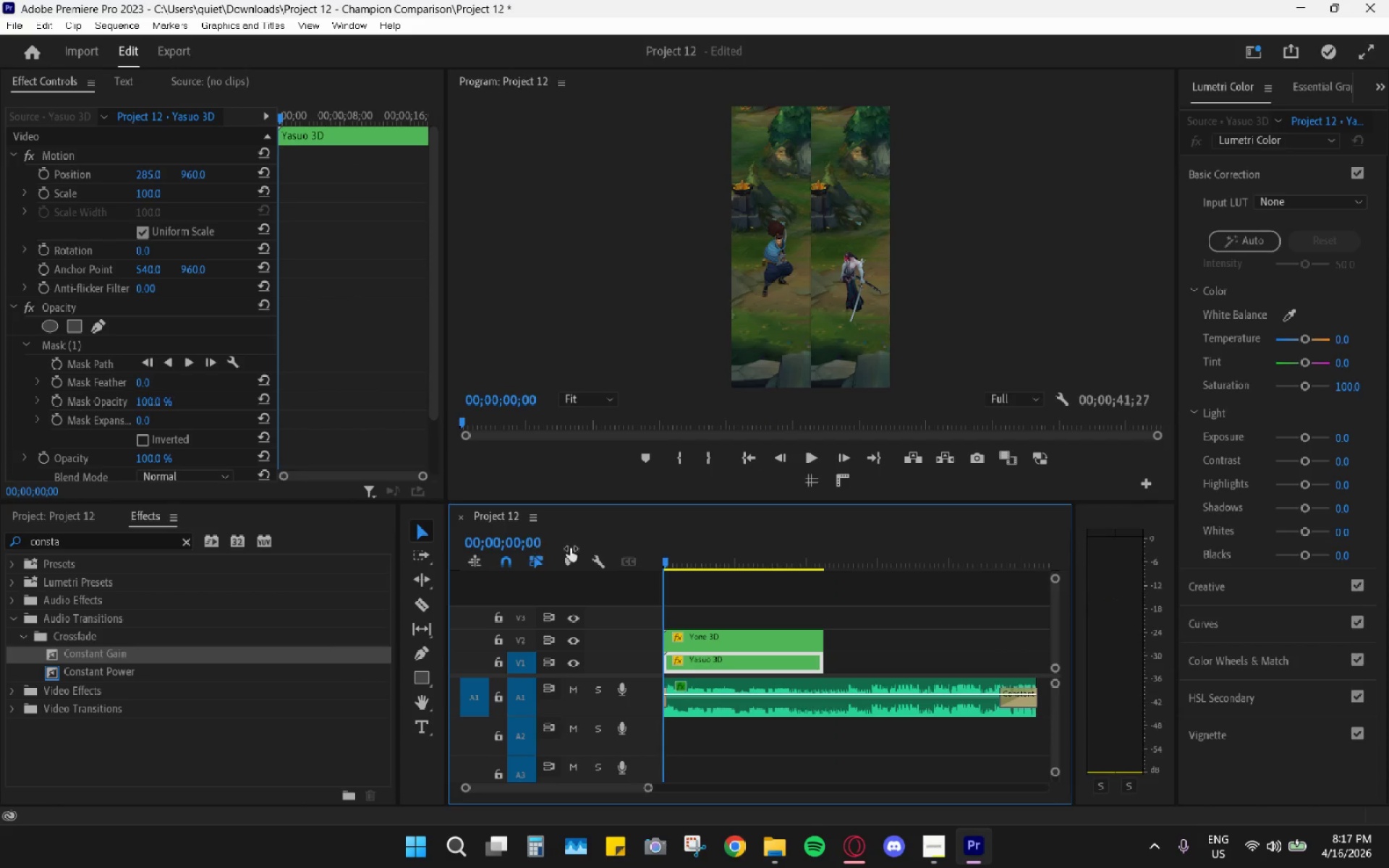 
key(Space)
 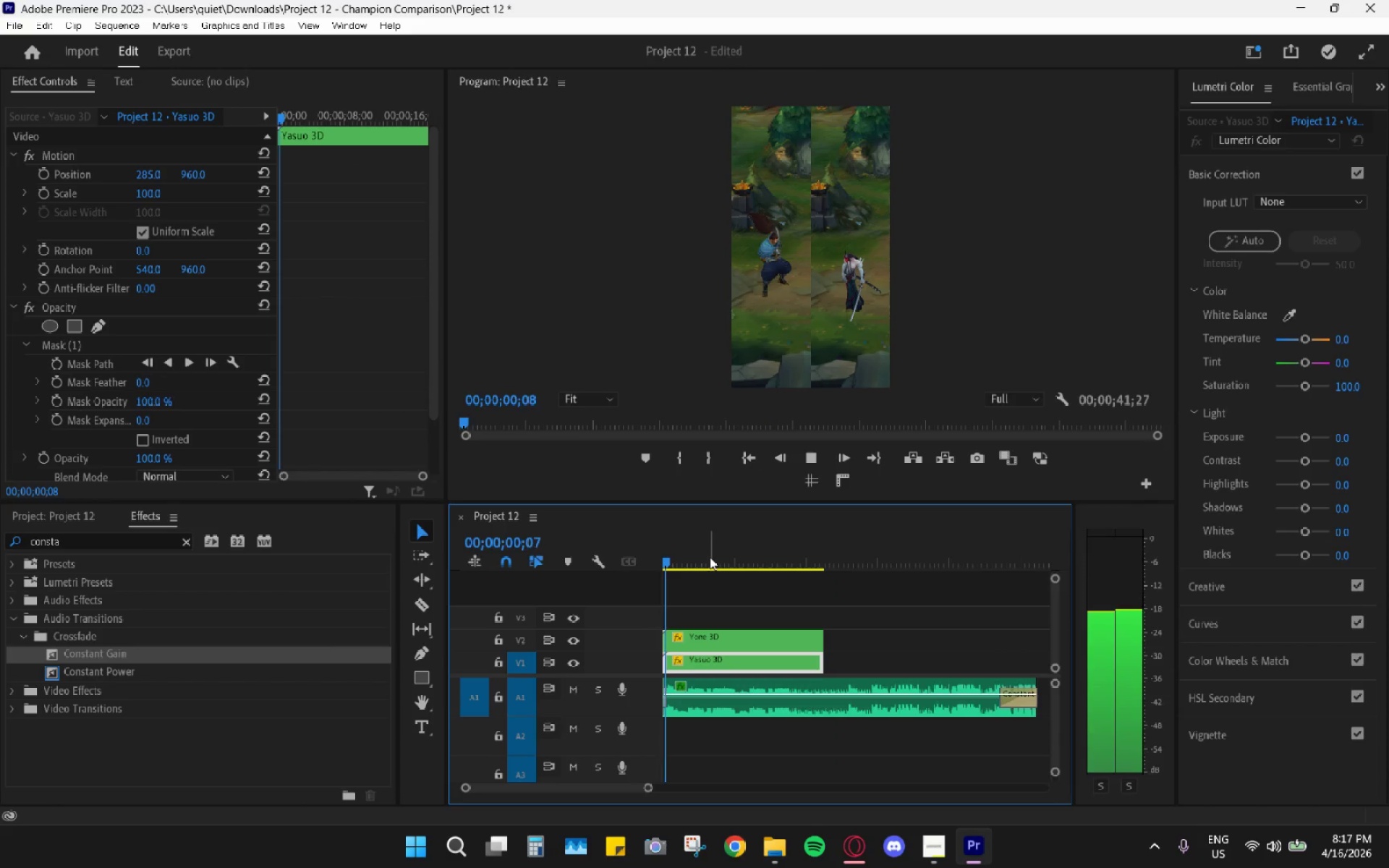 
hold_key(key=AltLeft, duration=0.61)
scroll: coordinate [717, 569], scroll_direction: down, amount: 3.0
 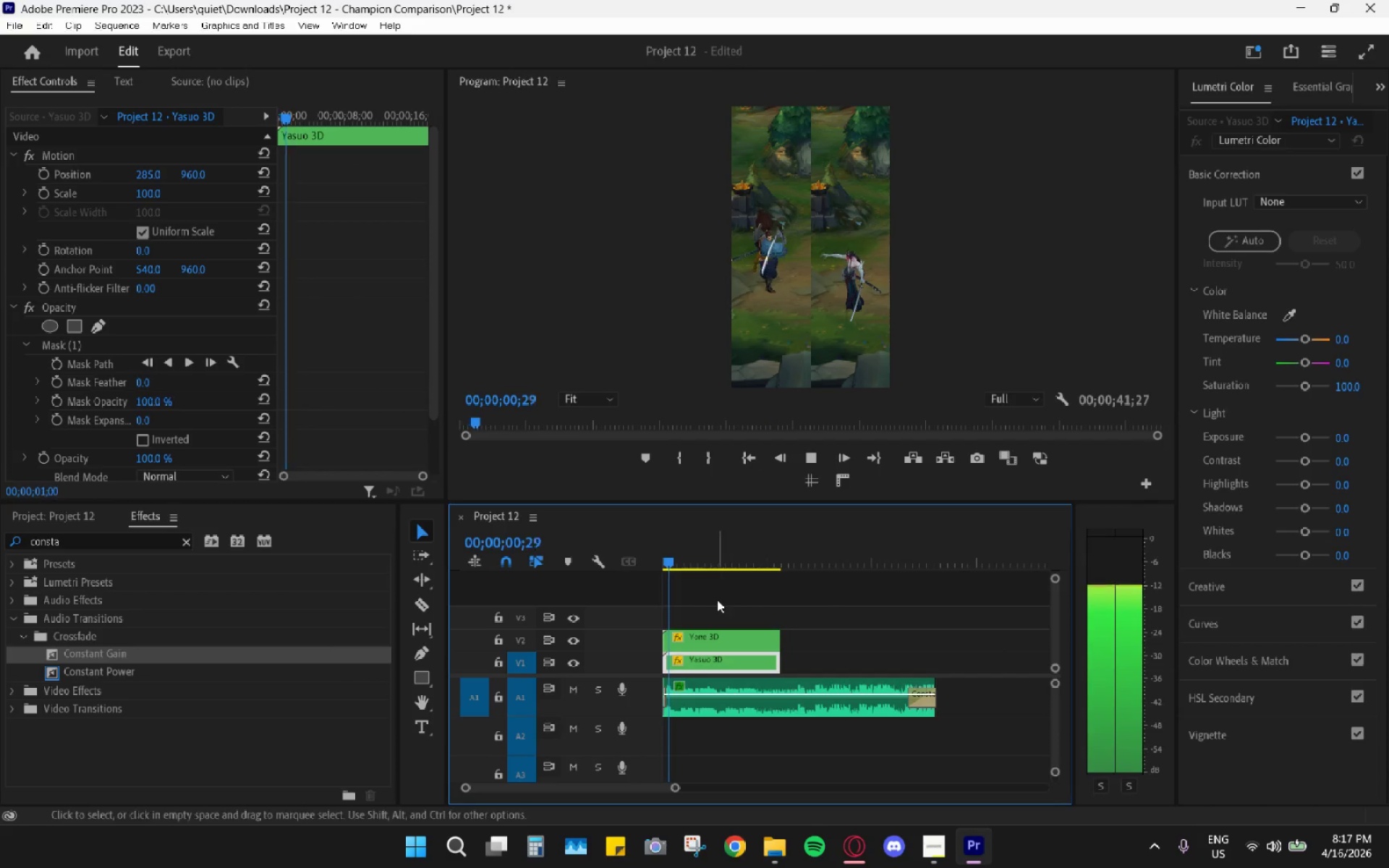 
key(Space)
 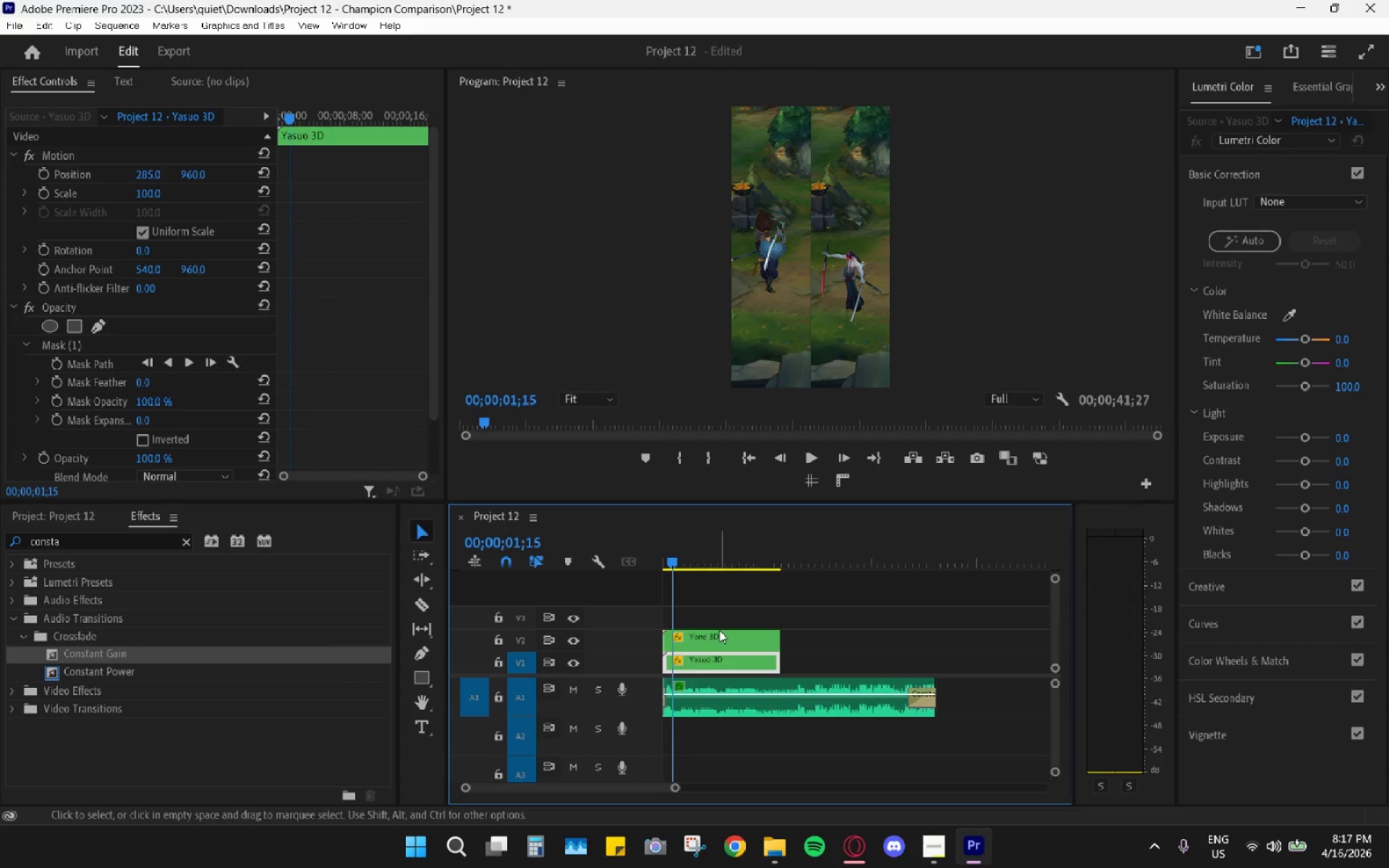 
scroll: coordinate [716, 614], scroll_direction: up, amount: 4.0
 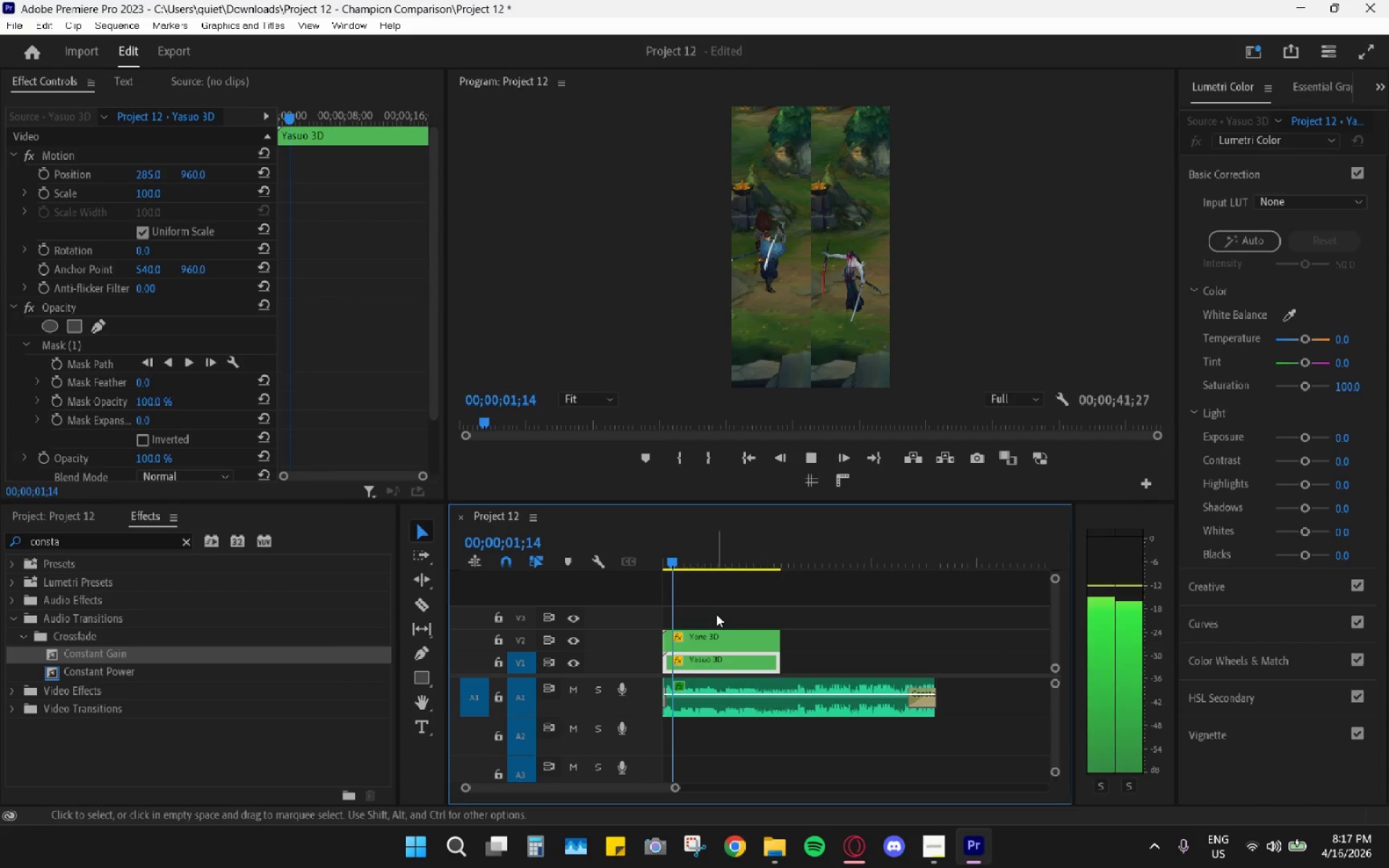 
hold_key(key=AltLeft, duration=0.41)
 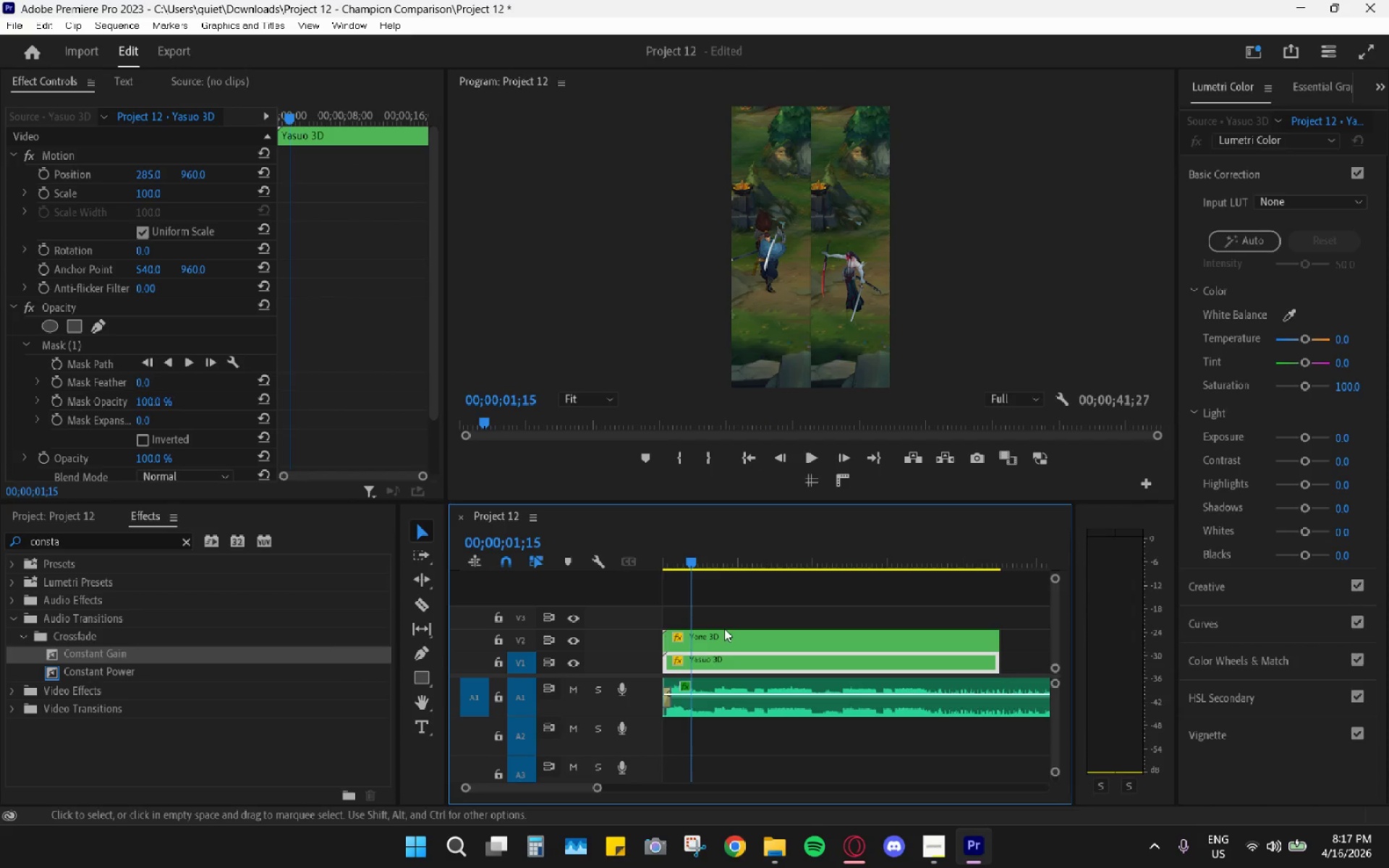 
left_click_drag(start_coordinate=[709, 558], to_coordinate=[657, 556])
 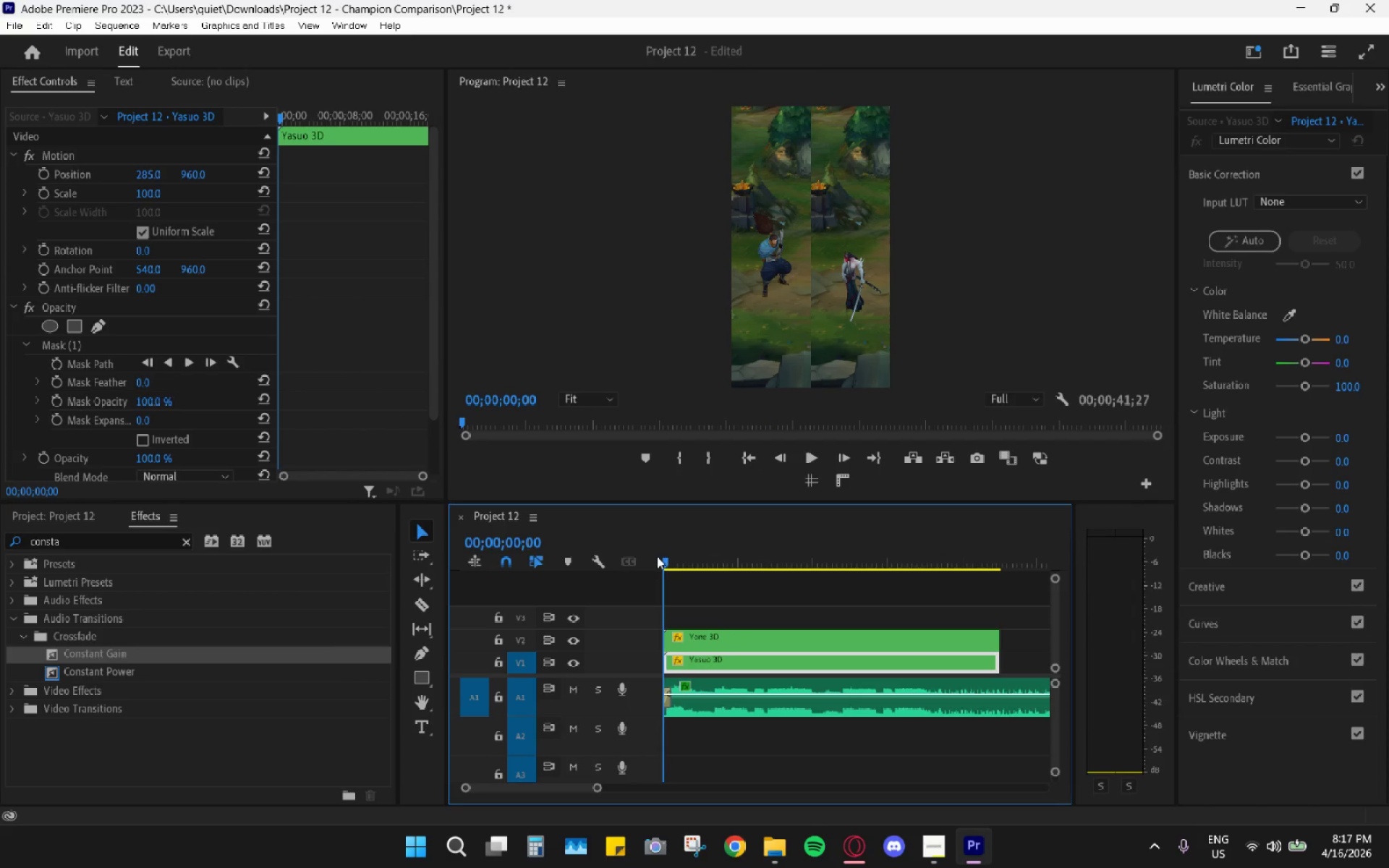 
scroll: coordinate [731, 626], scroll_direction: up, amount: 21.0
 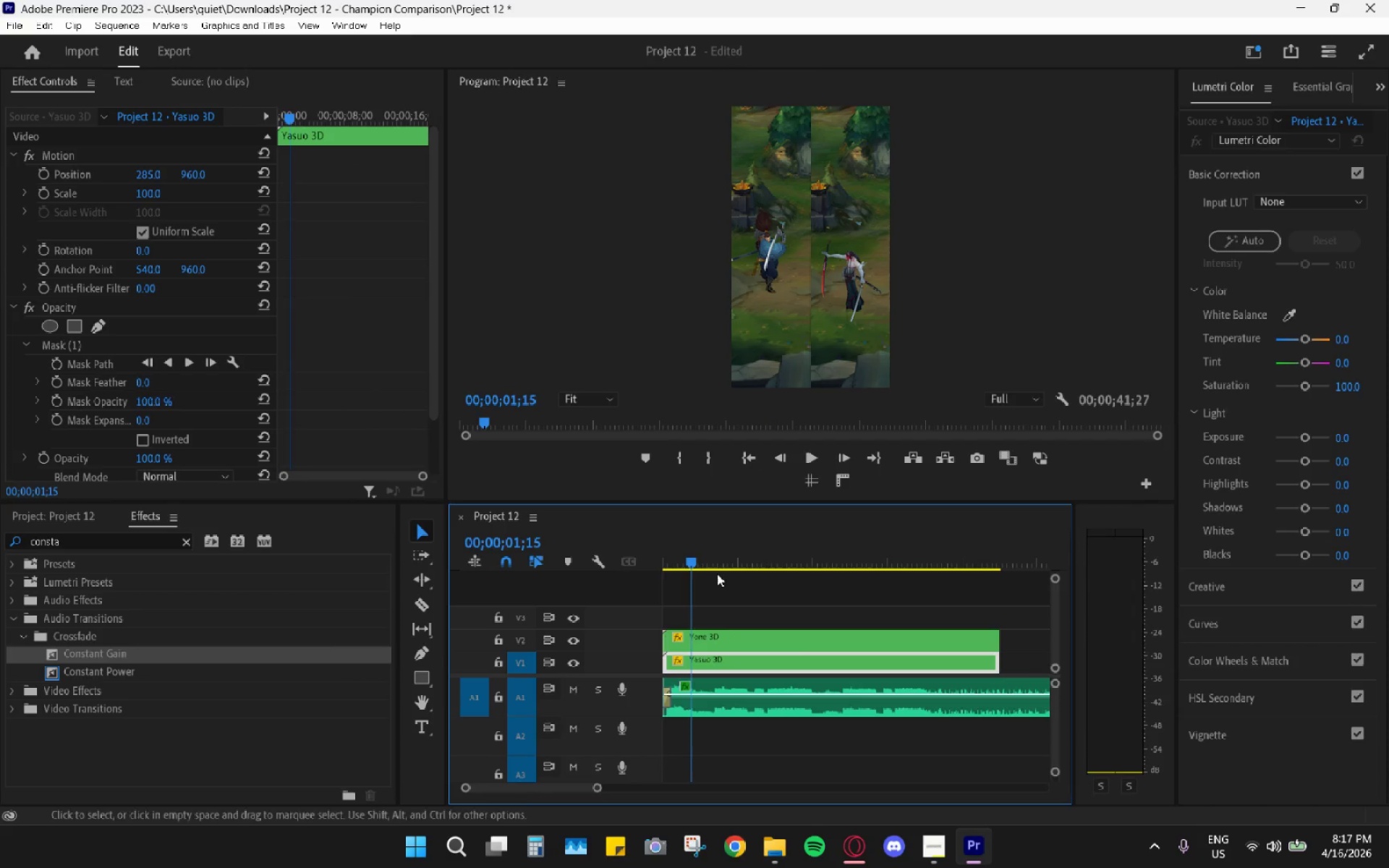 
key(Space)
 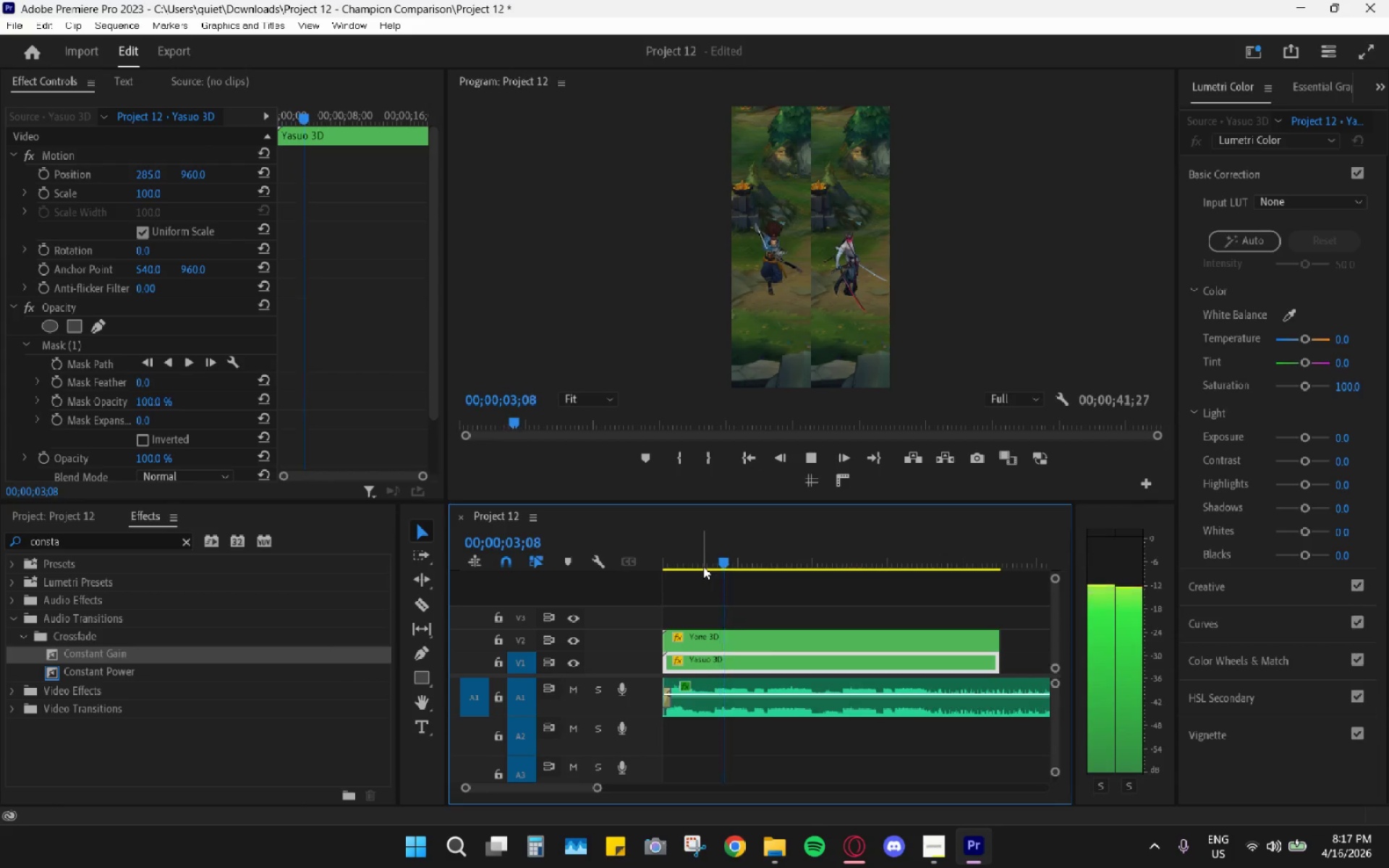 
wait(8.34)
 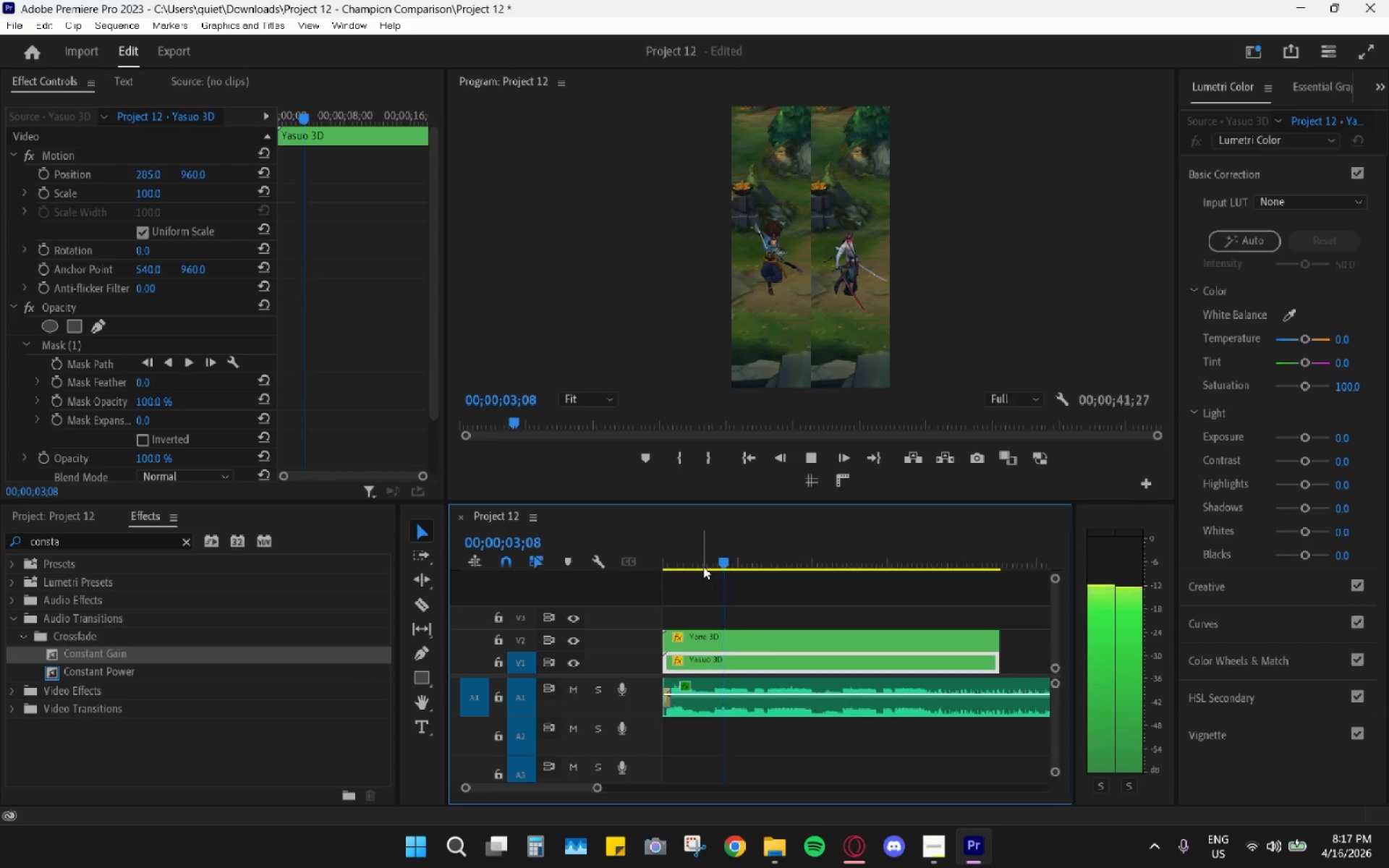 
key(Space)
 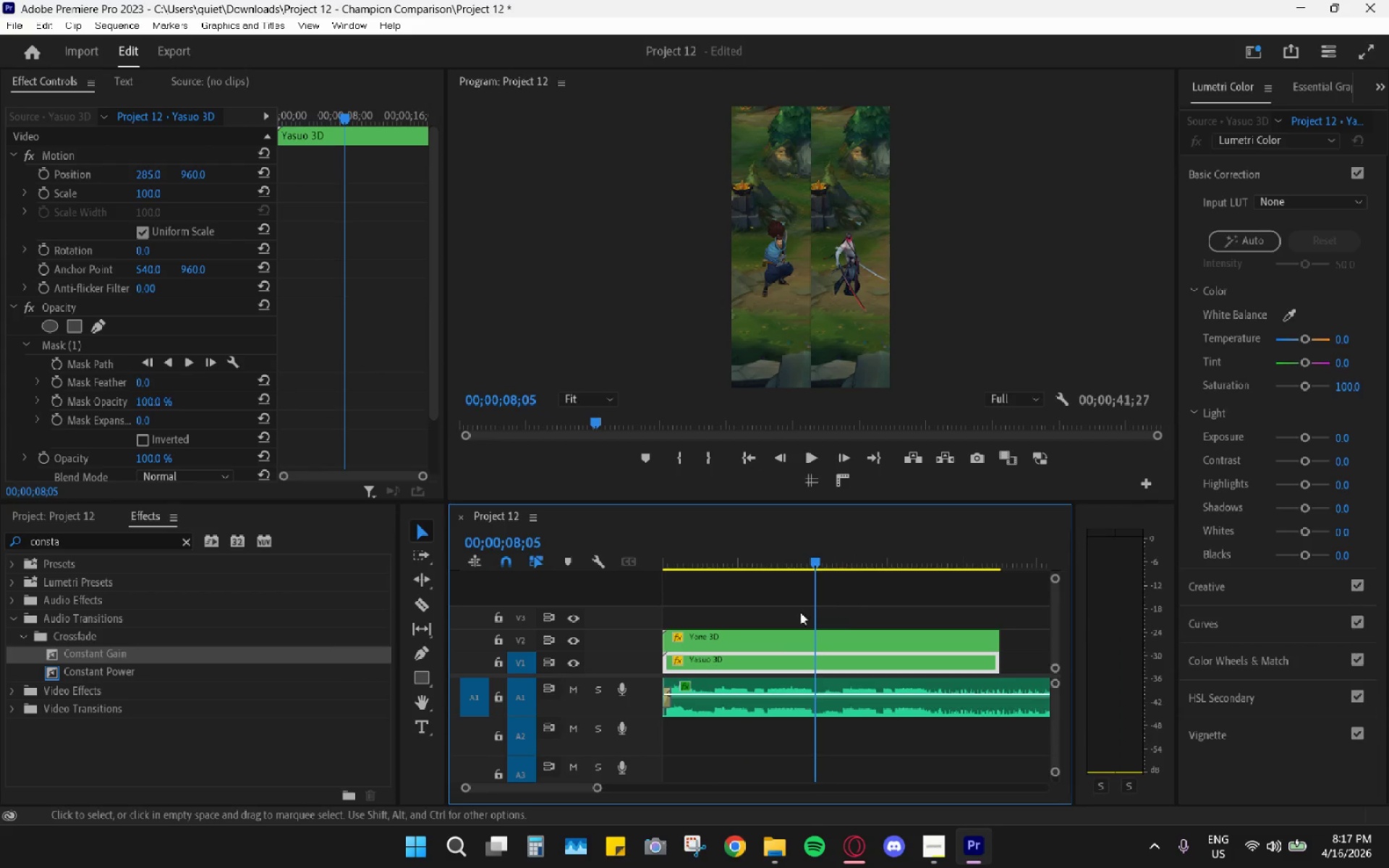 
key(Space)
 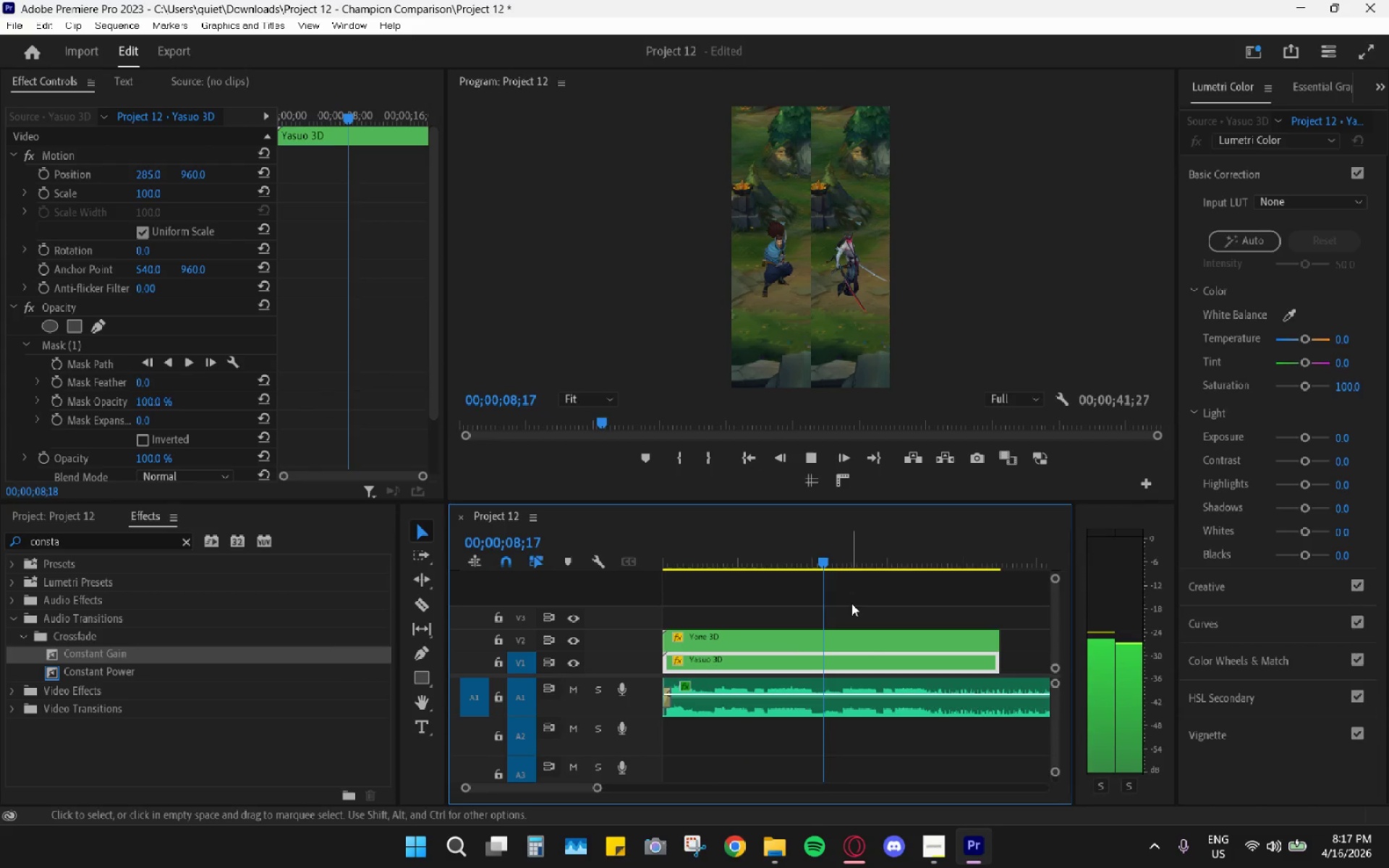 
key(Space)
 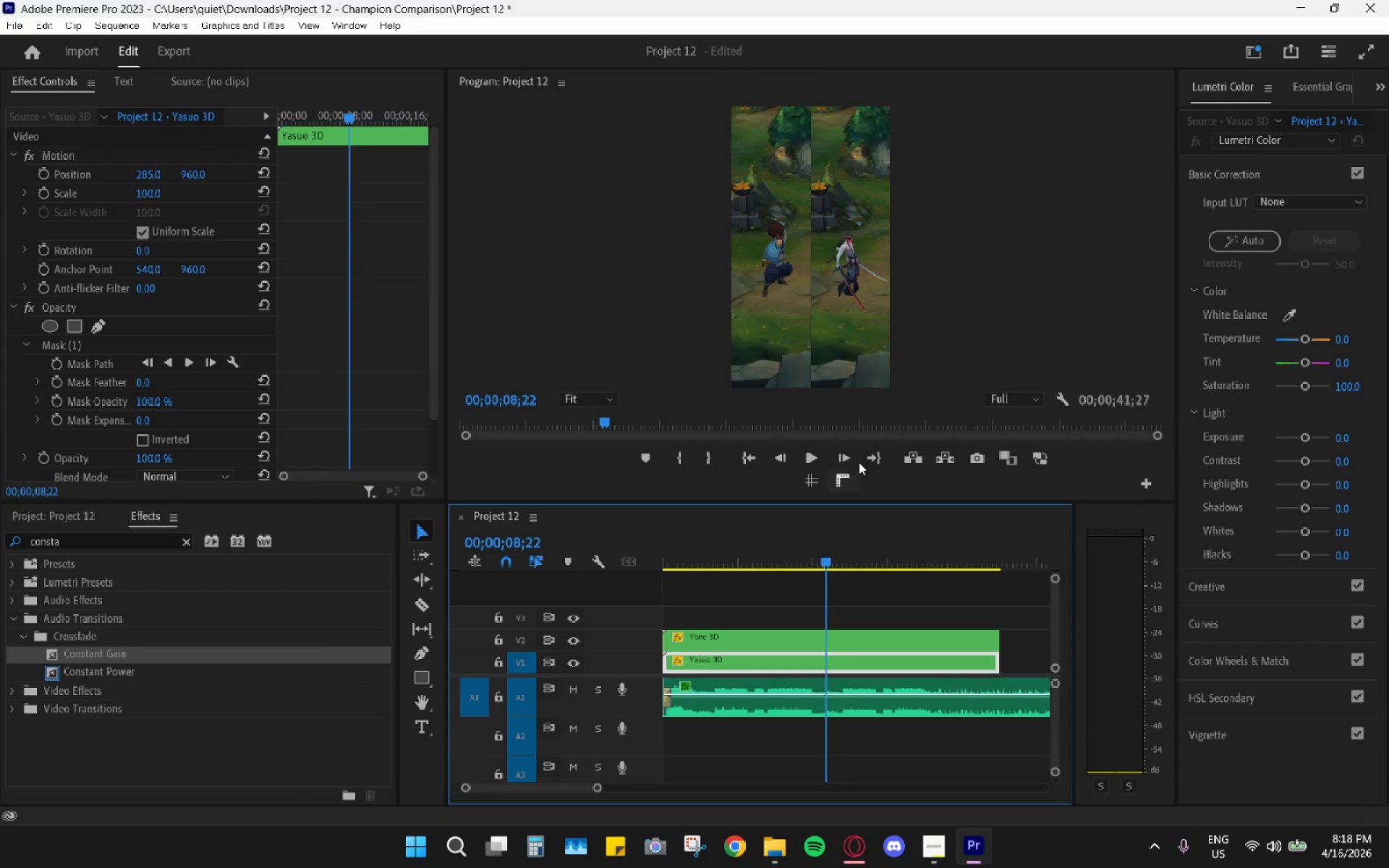 
double_click([823, 82])
 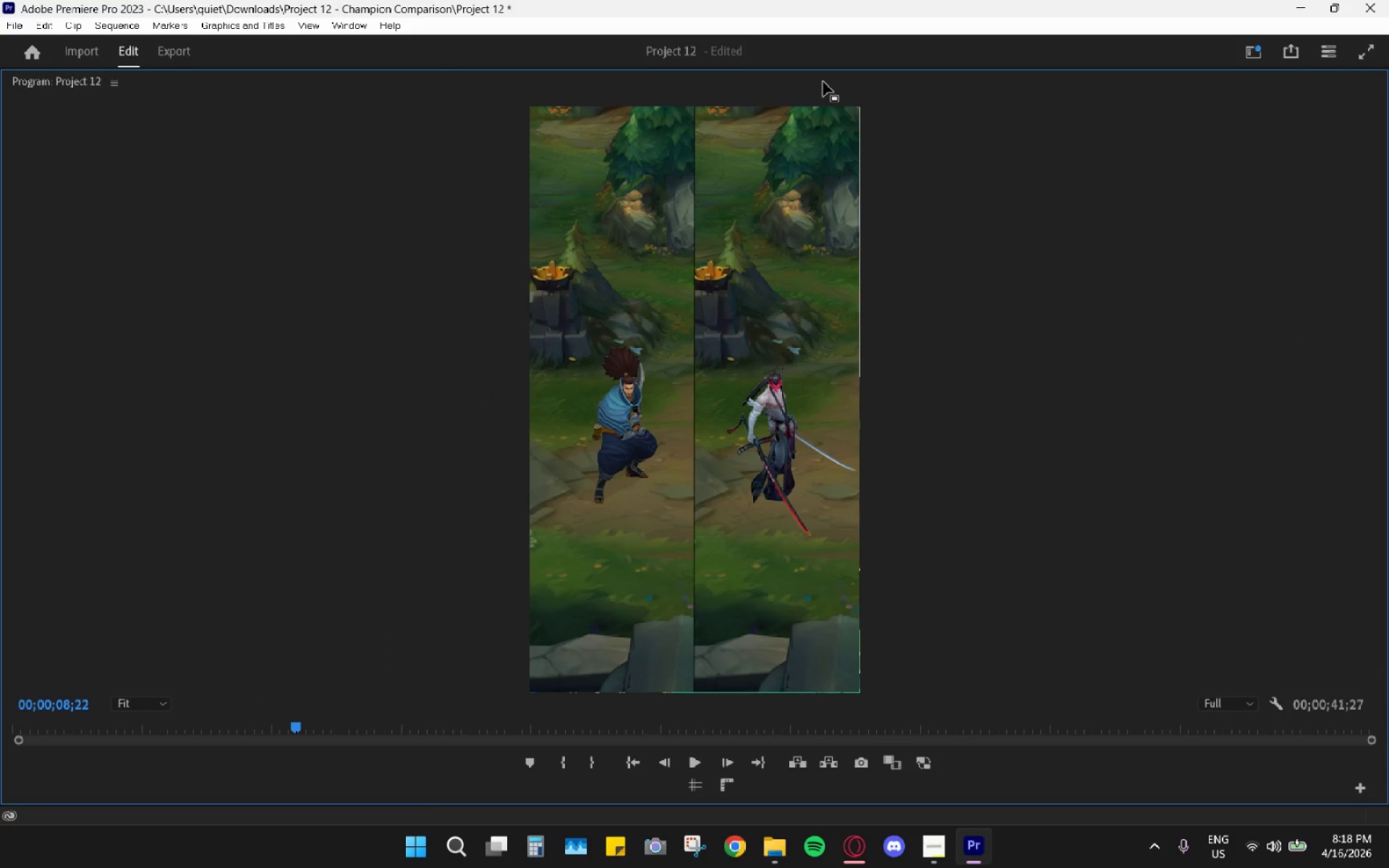 
double_click([823, 82])
 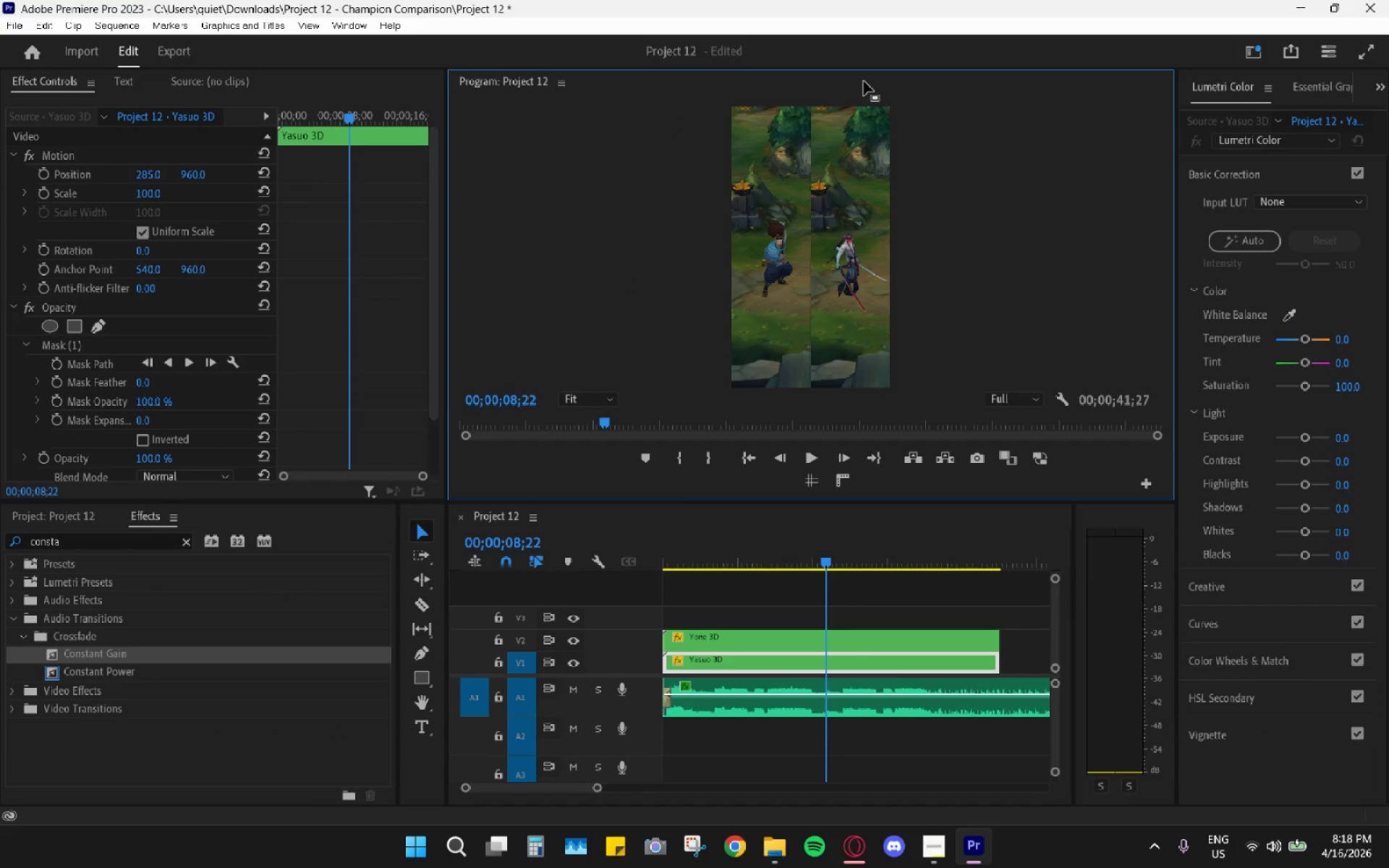 
double_click([864, 81])
 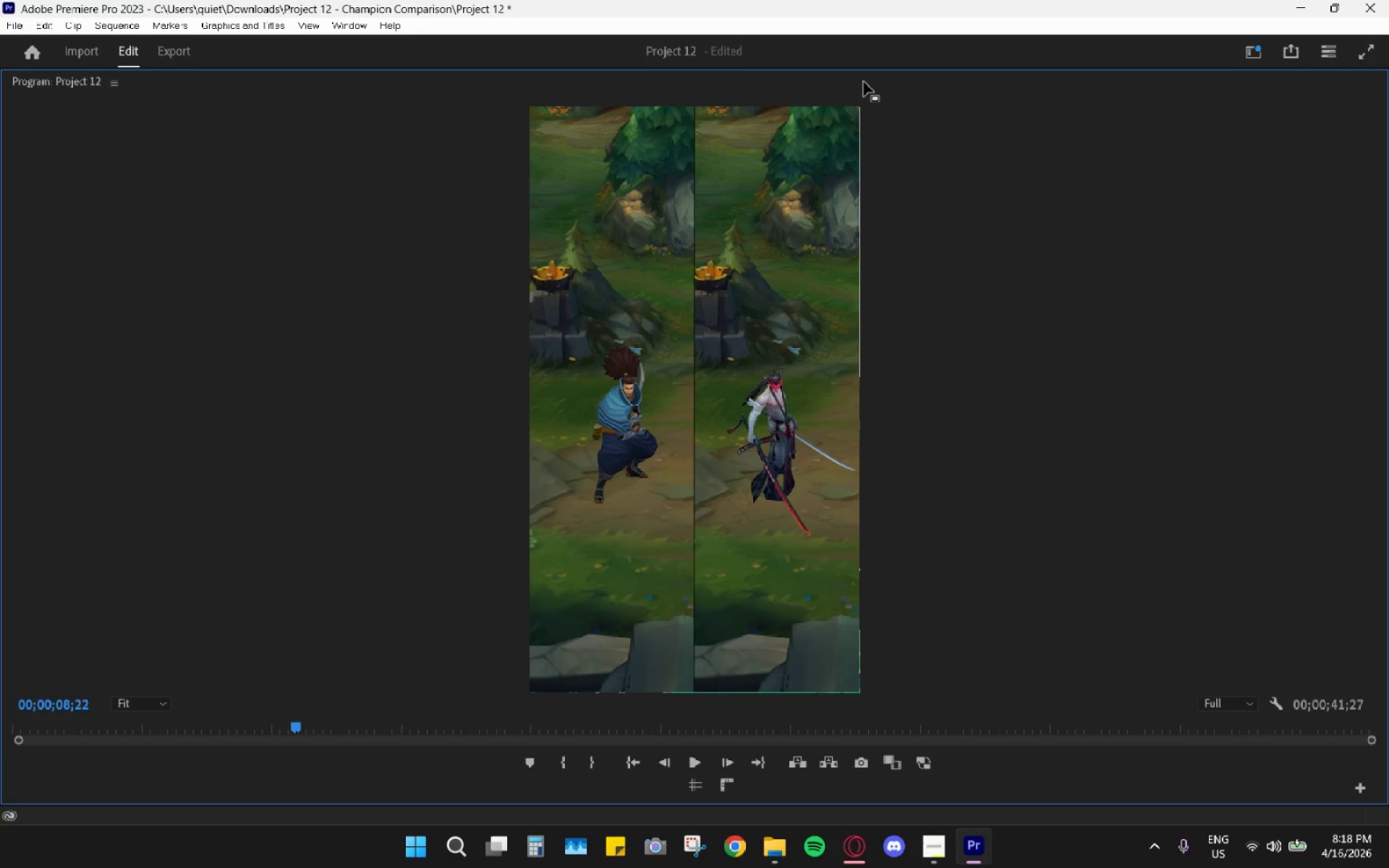 
double_click([864, 82])
 